 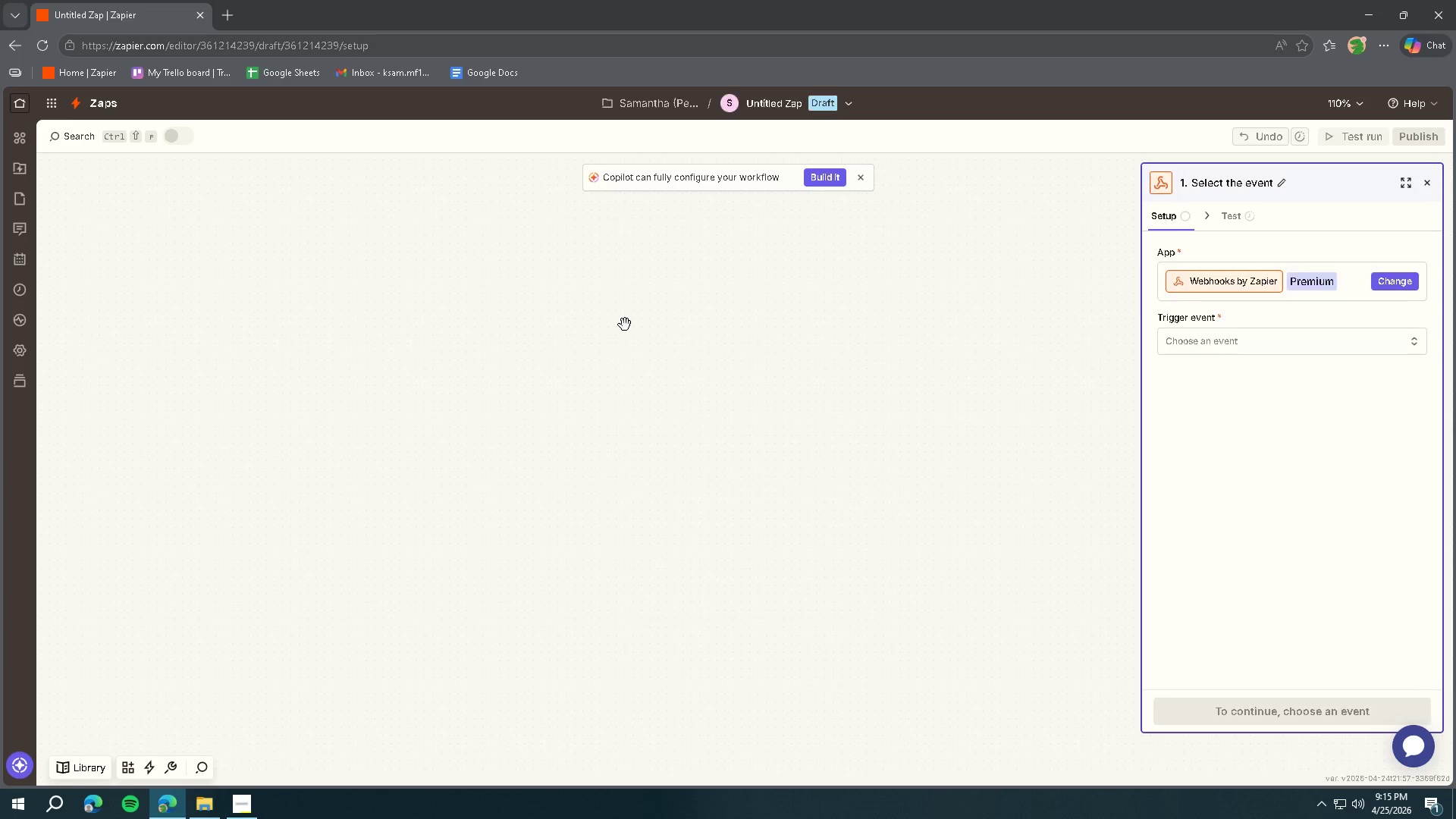 
left_click([1207, 350])
 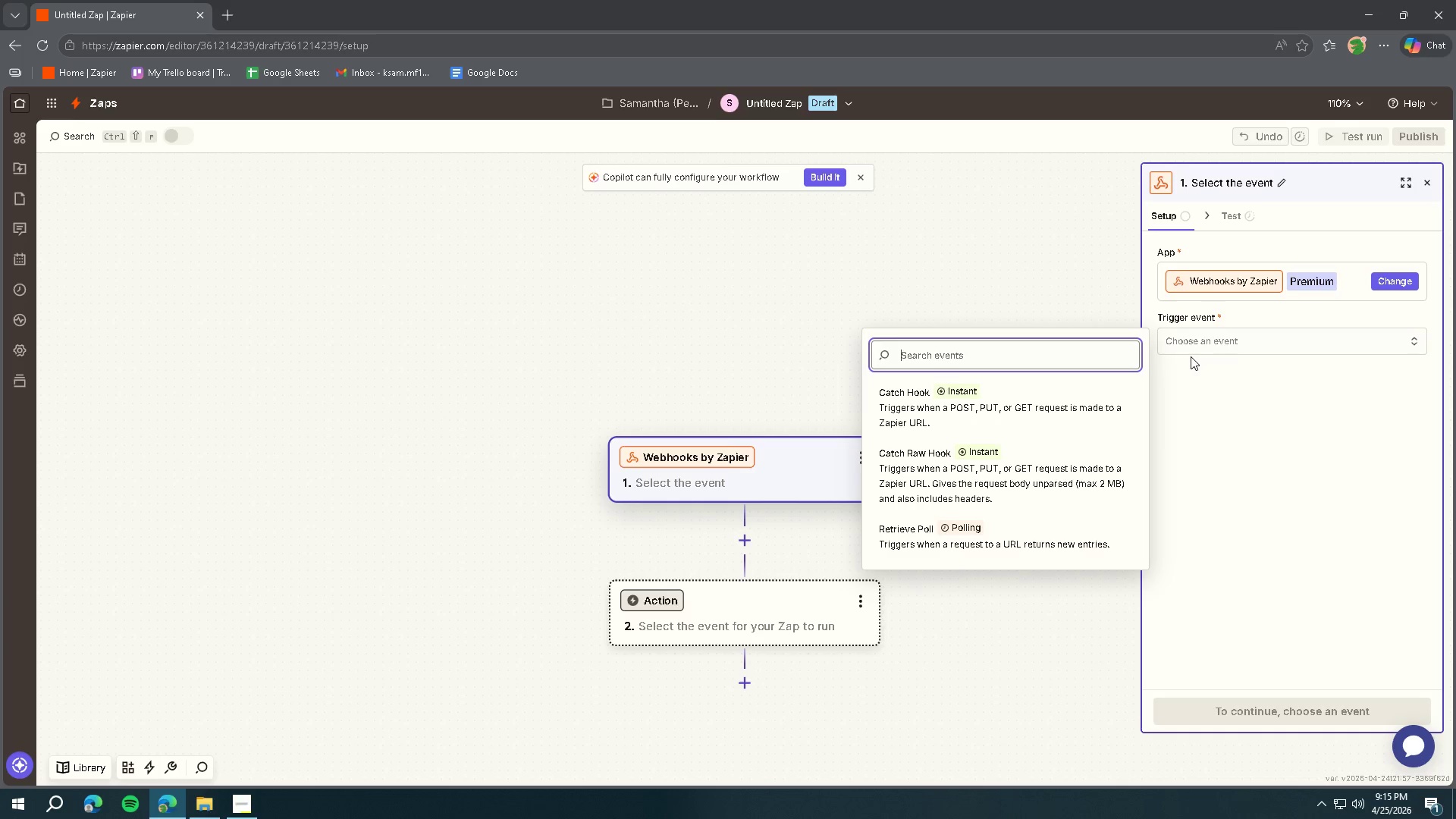 
mouse_move([1303, 285])
 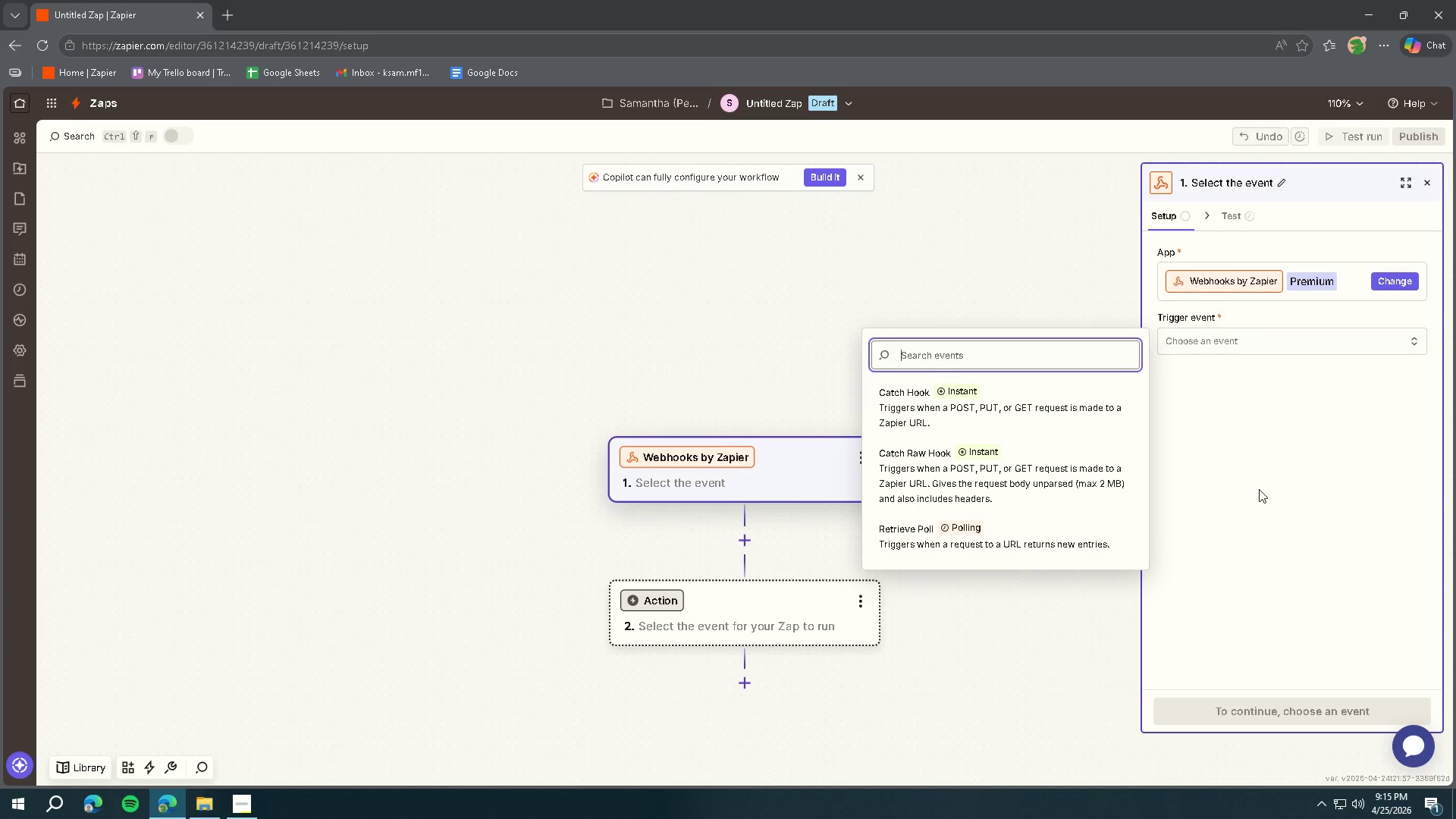 
scroll: coordinate [1021, 480], scroll_direction: down, amount: 2.0
 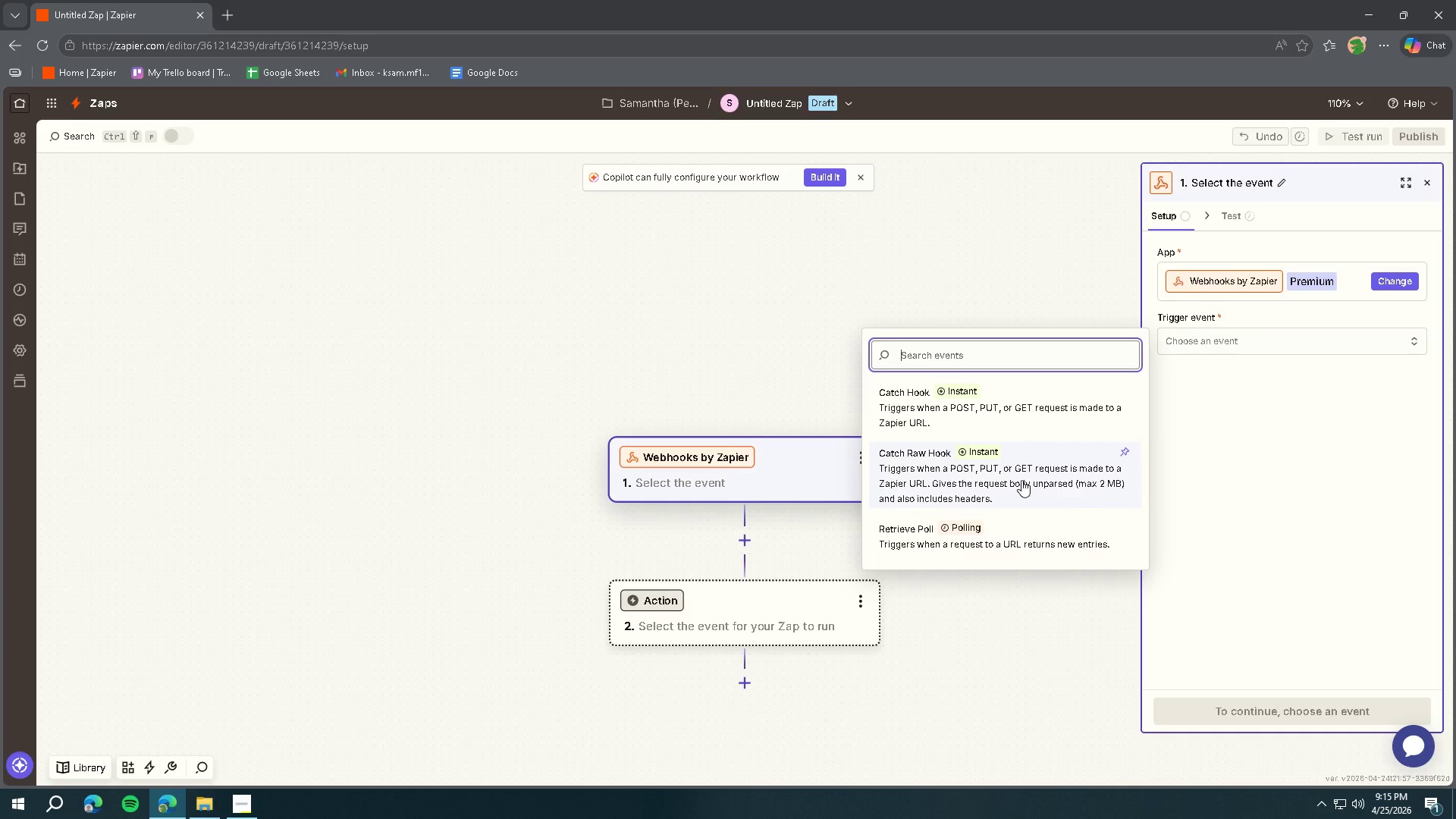 
scroll: coordinate [1024, 480], scroll_direction: up, amount: 1.0
 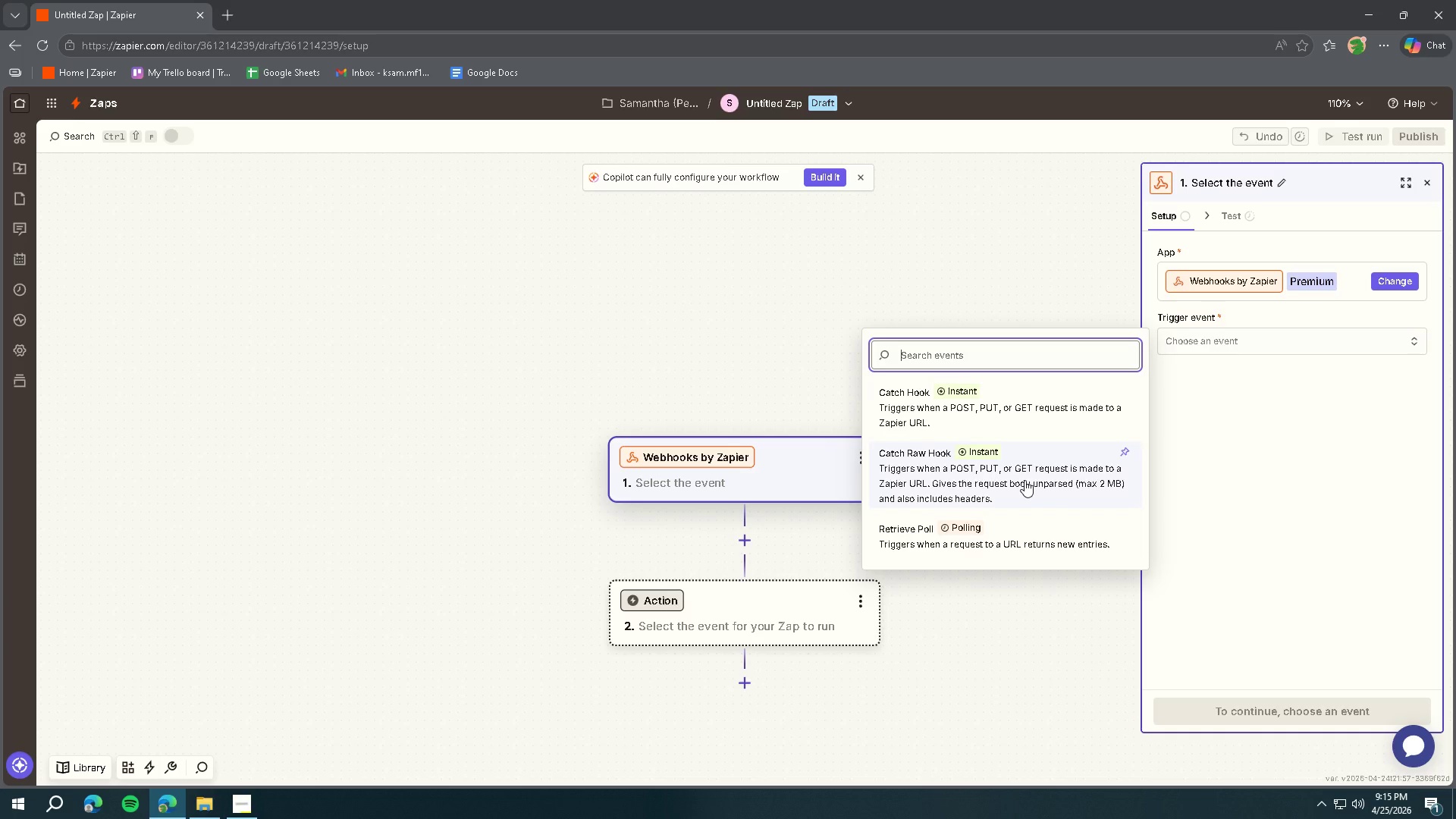 
left_click([1050, 394])
 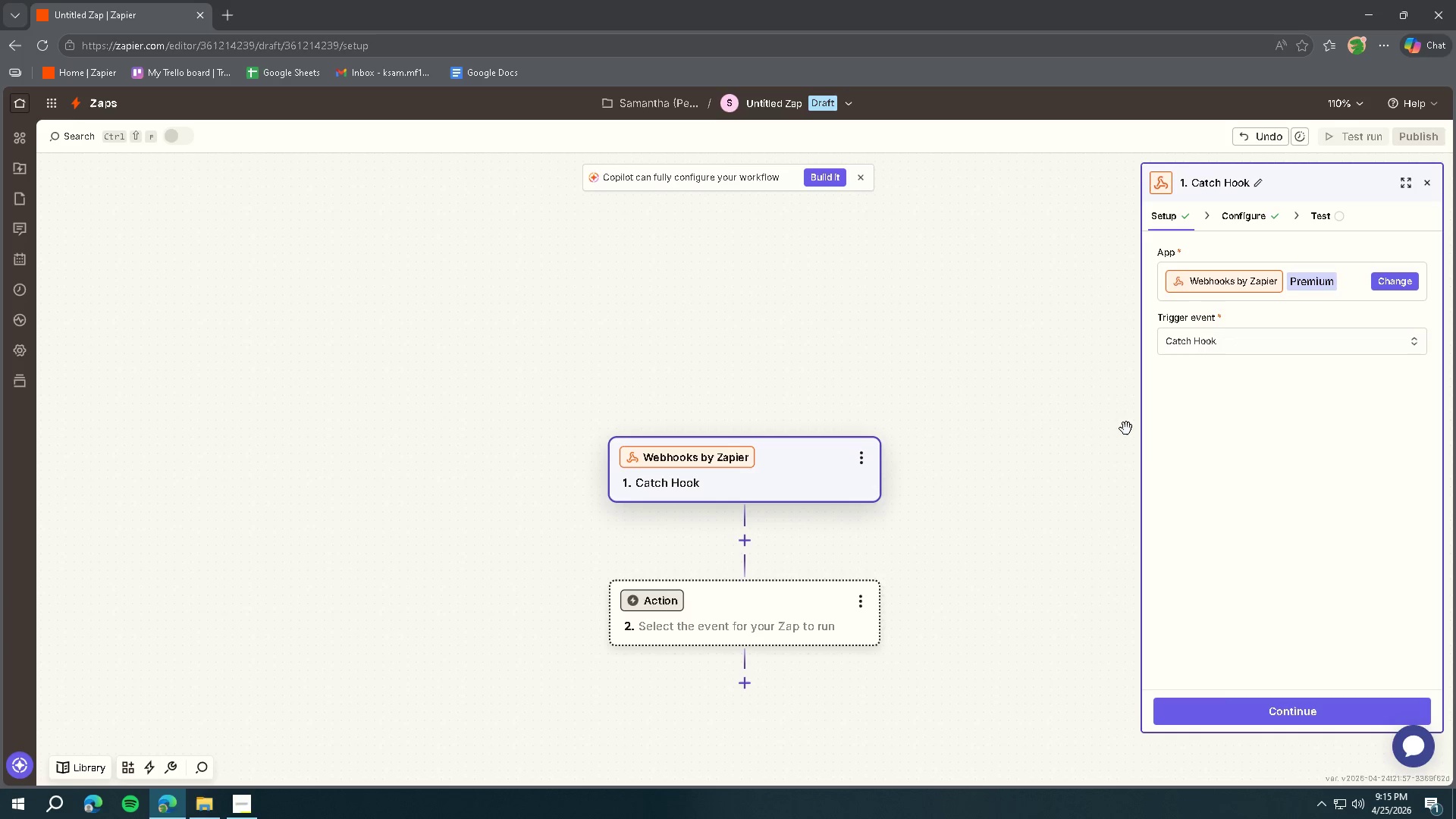 
left_click([1219, 700])
 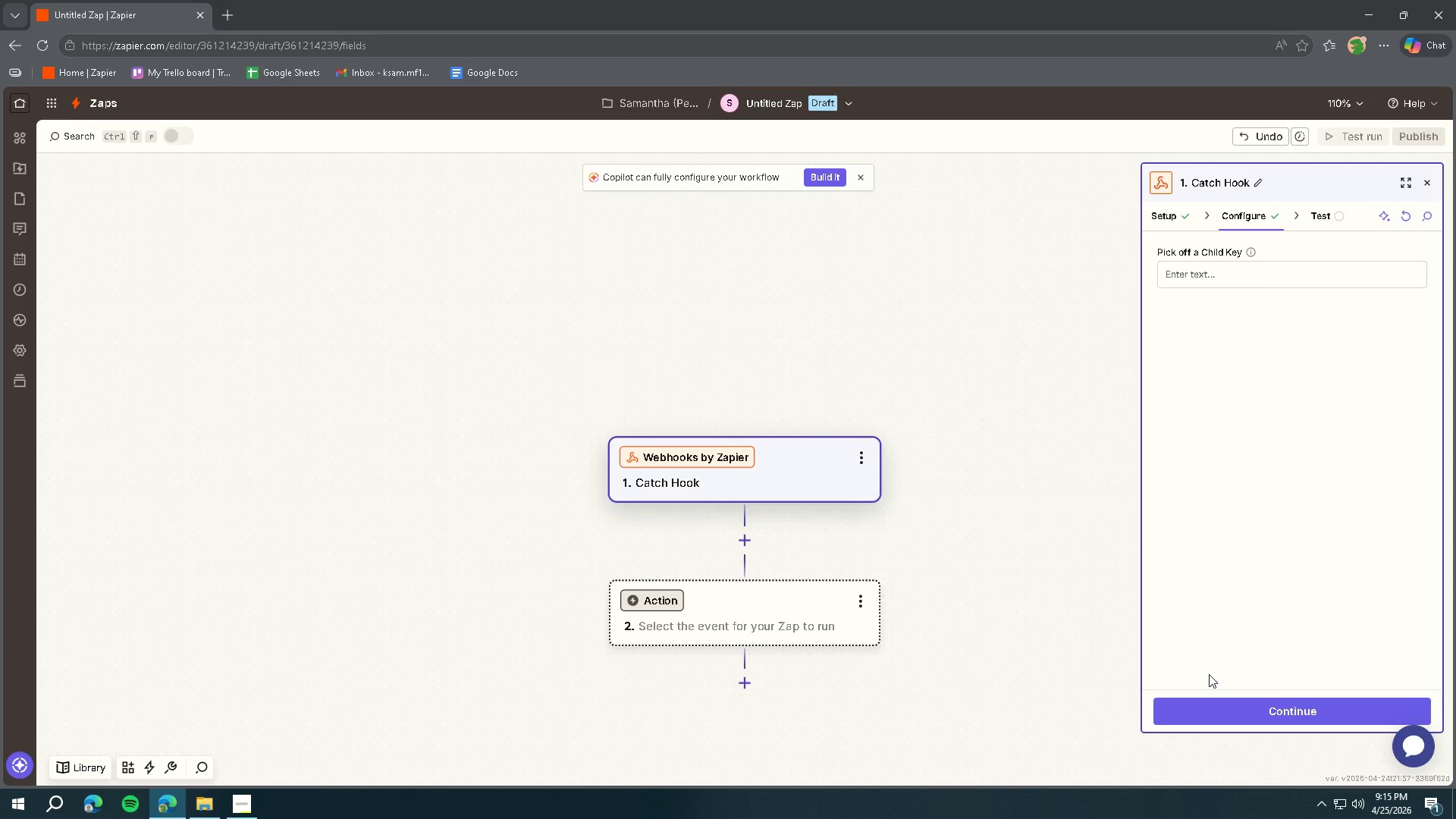 
left_click([1222, 695])
 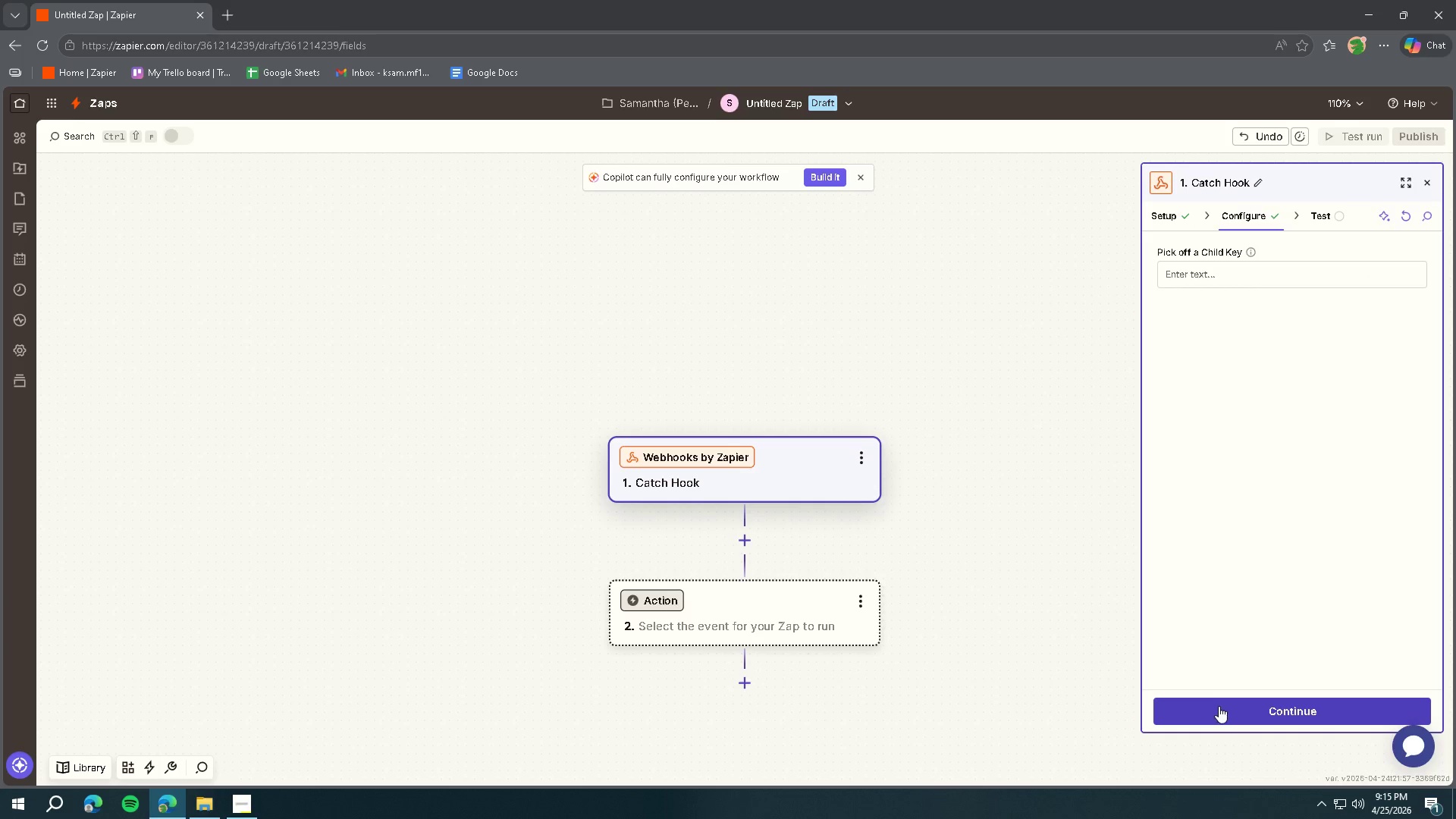 
left_click([1219, 706])
 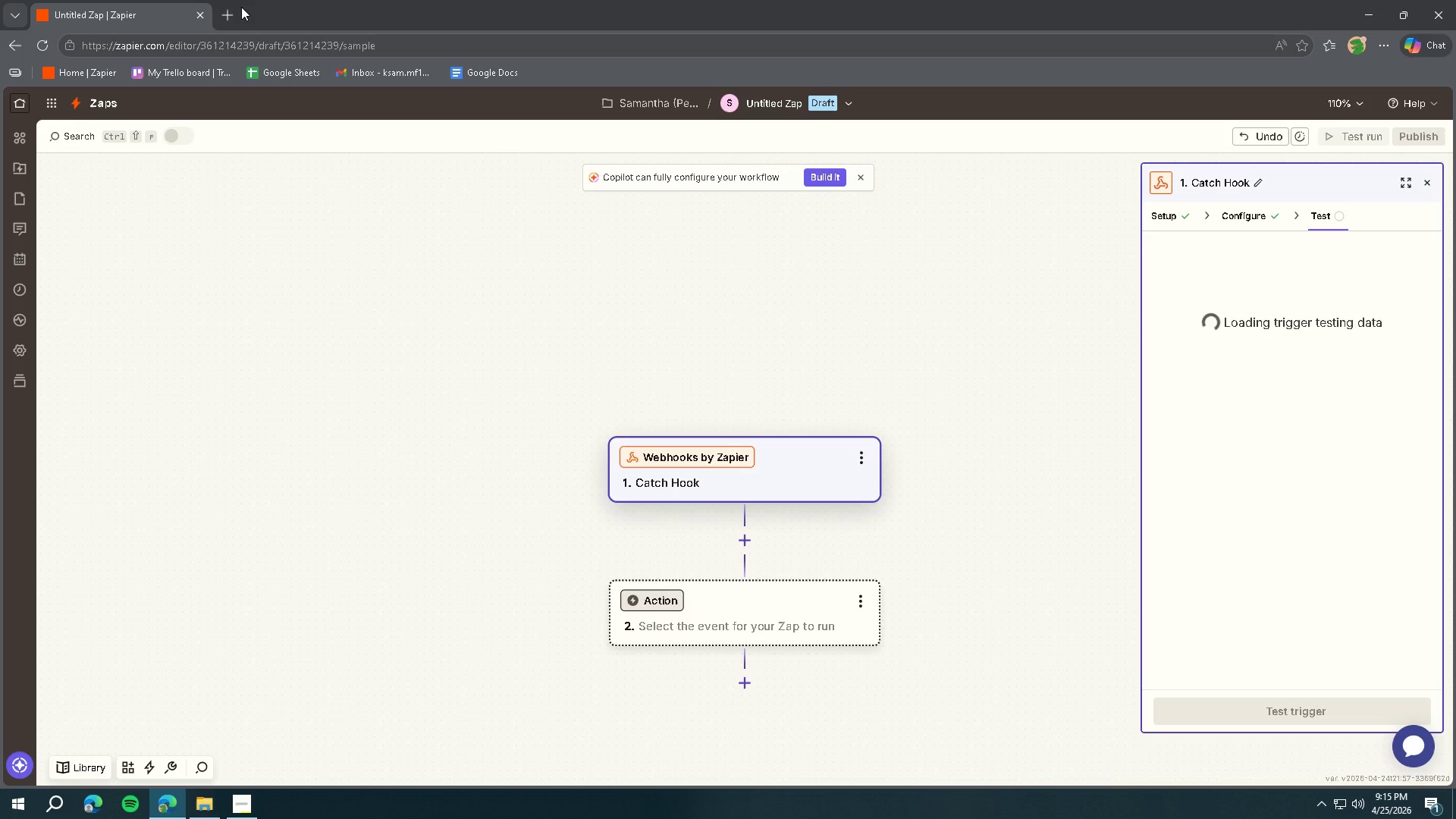 
left_click([237, 10])
 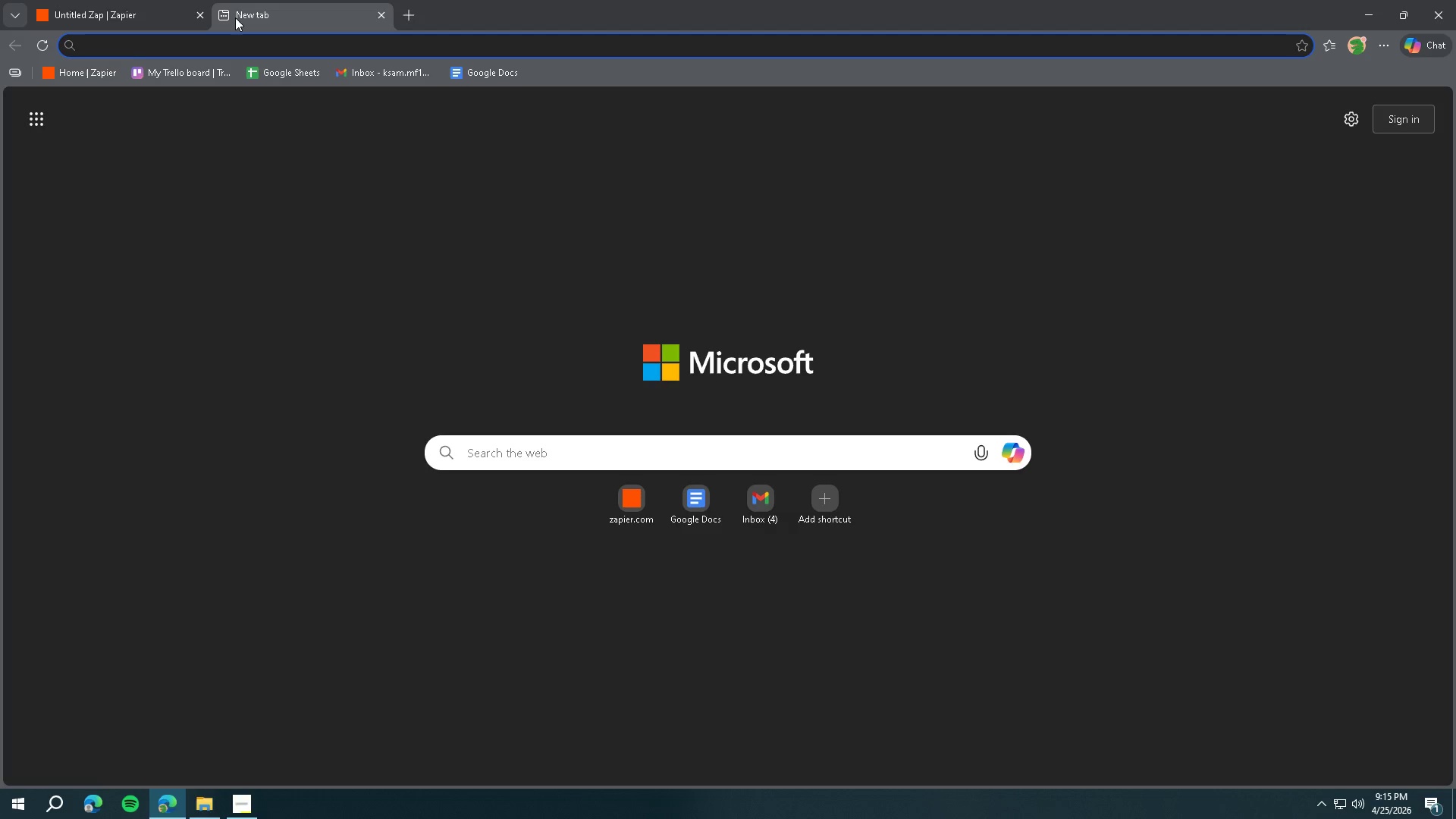 
type(we)
 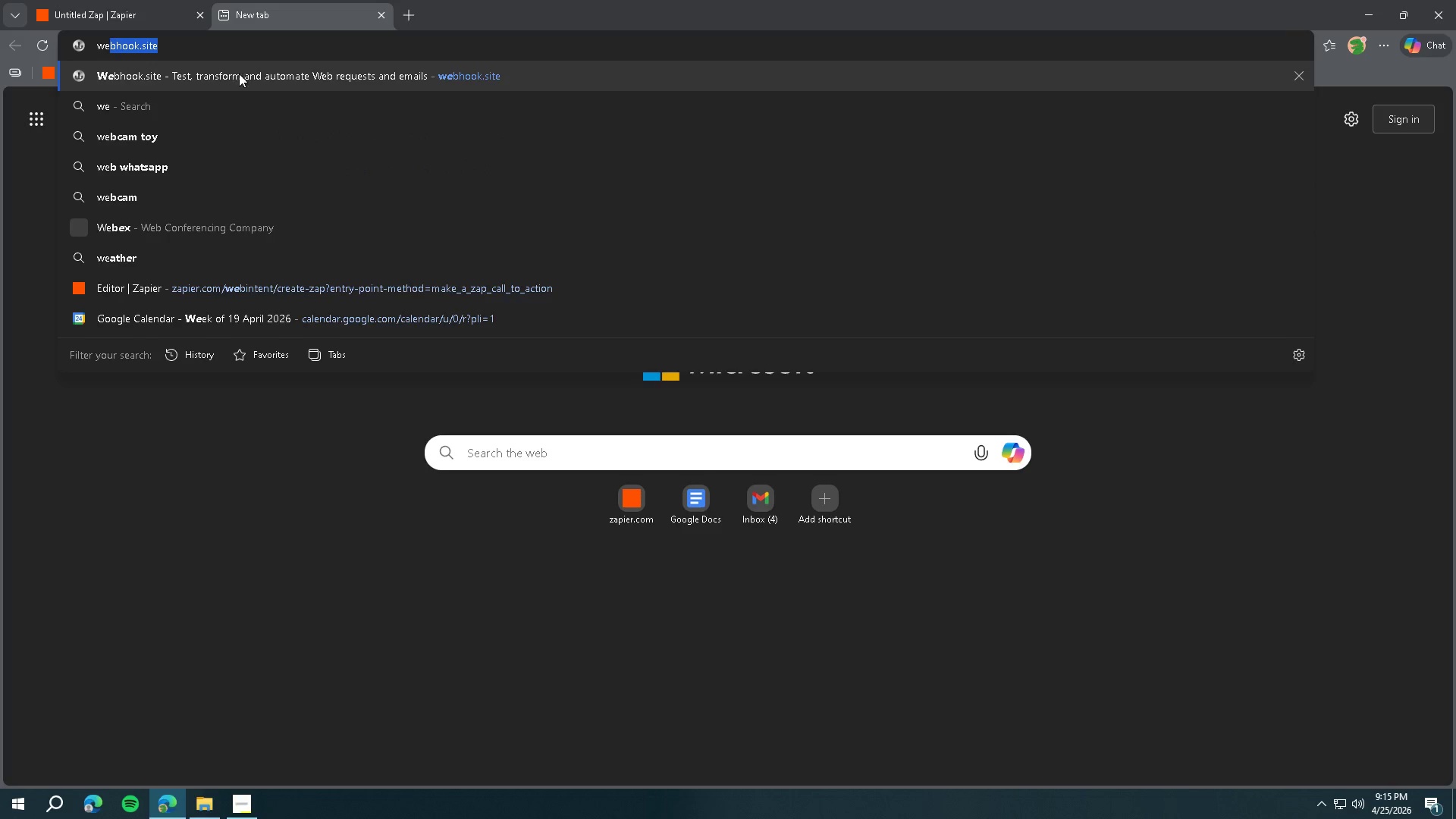 
left_click([238, 85])
 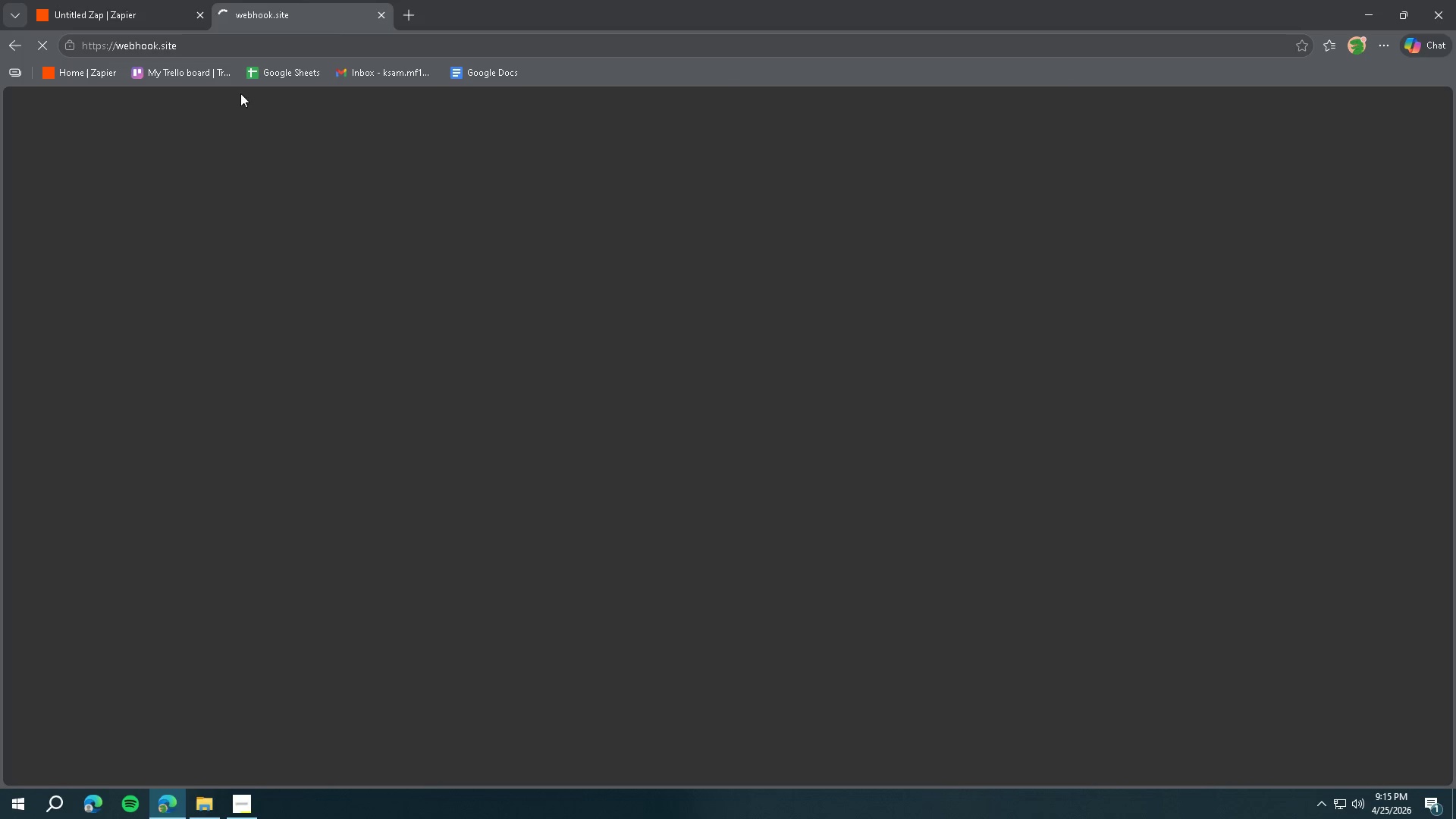 
mouse_move([403, 322])
 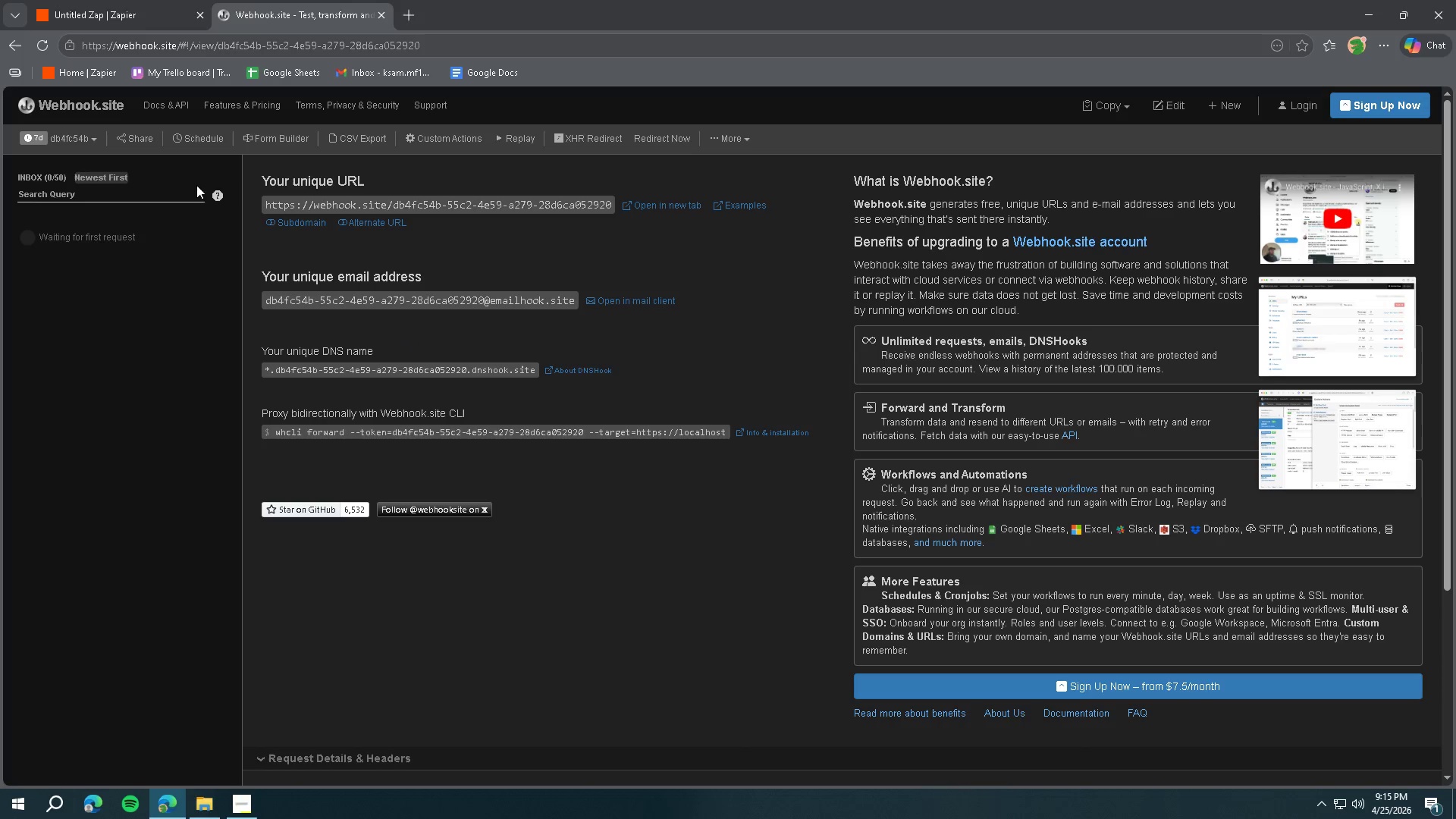 
left_click([106, 104])
 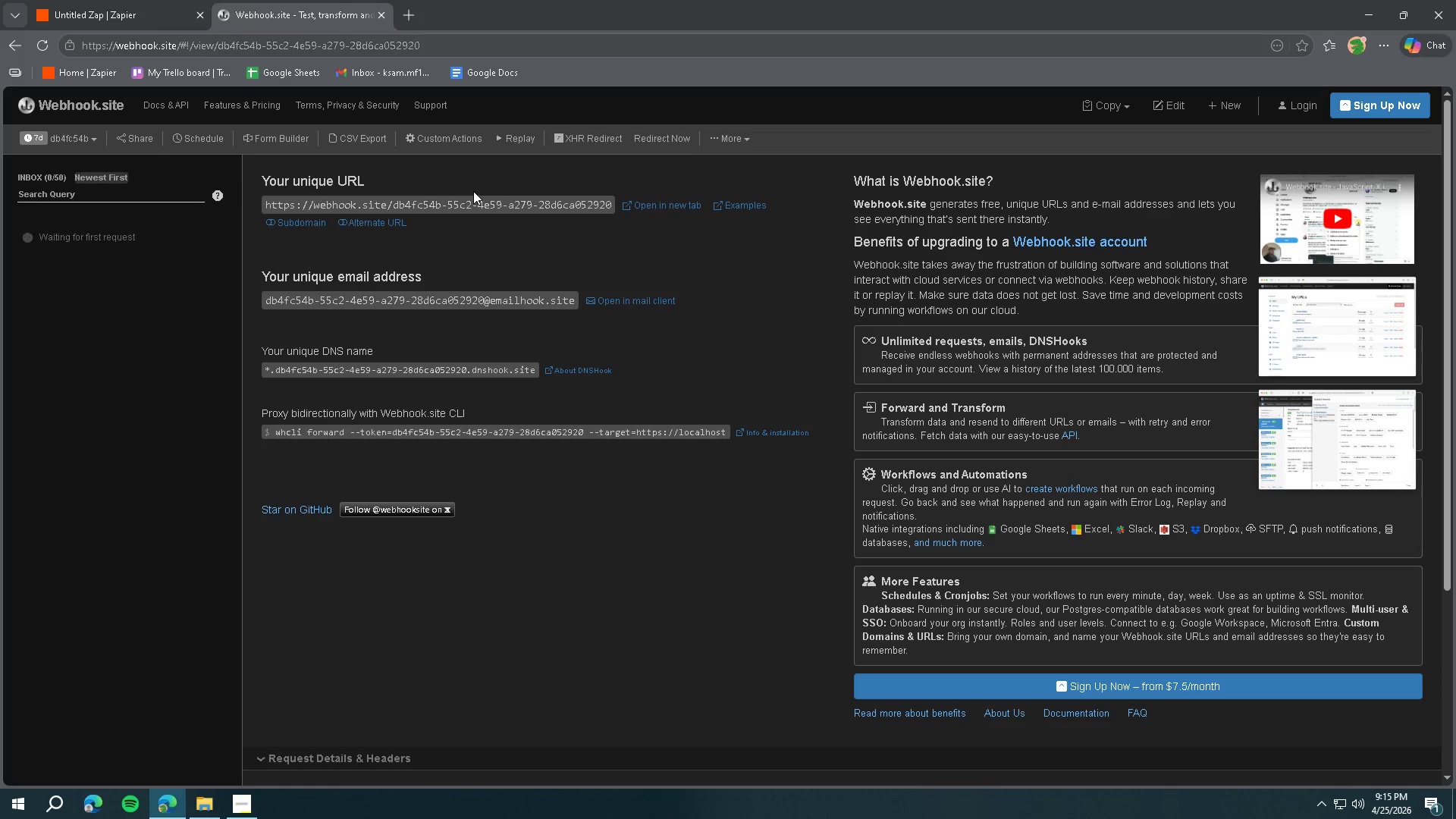 
left_click([410, 18])
 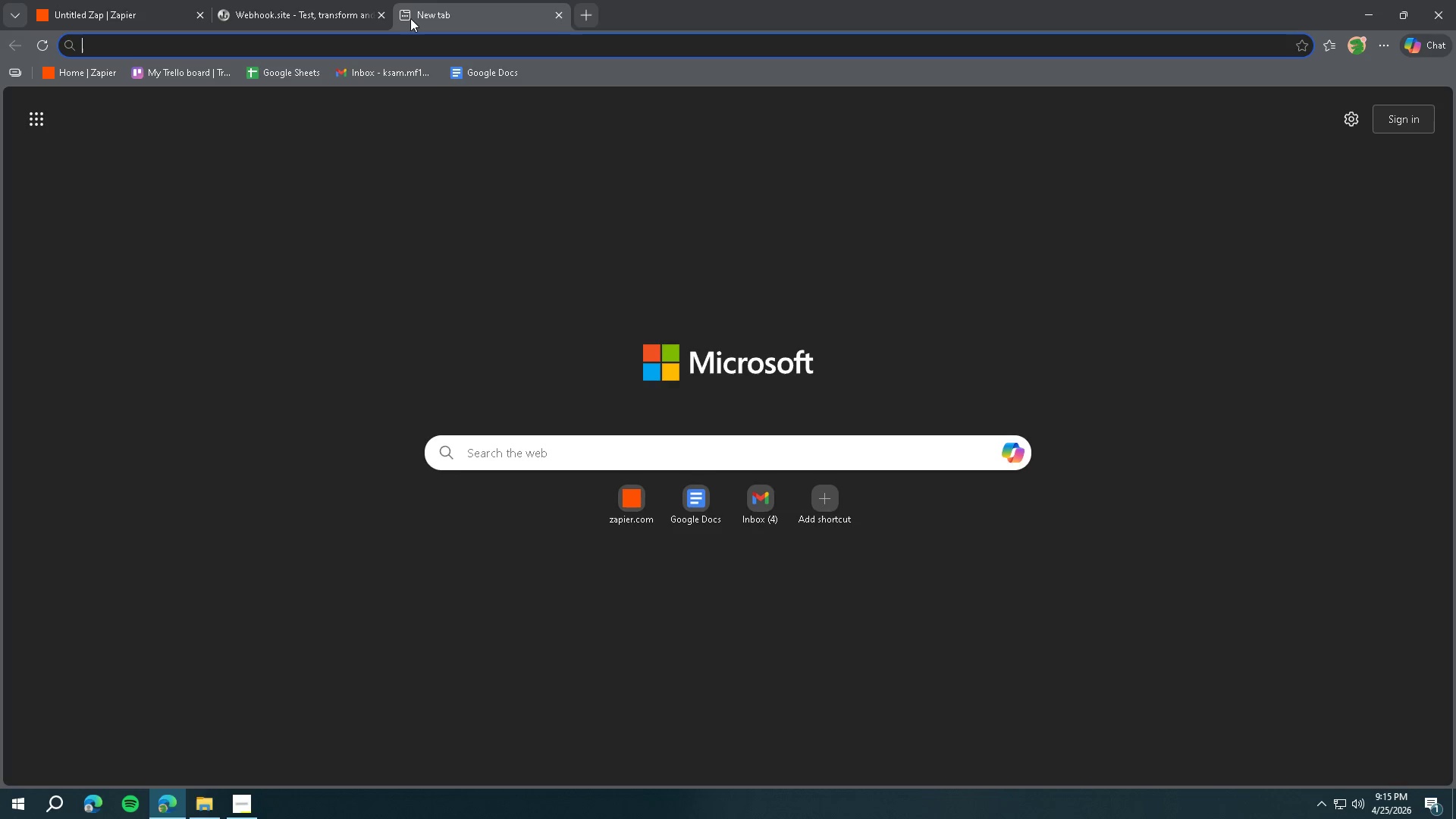 
type(req)
 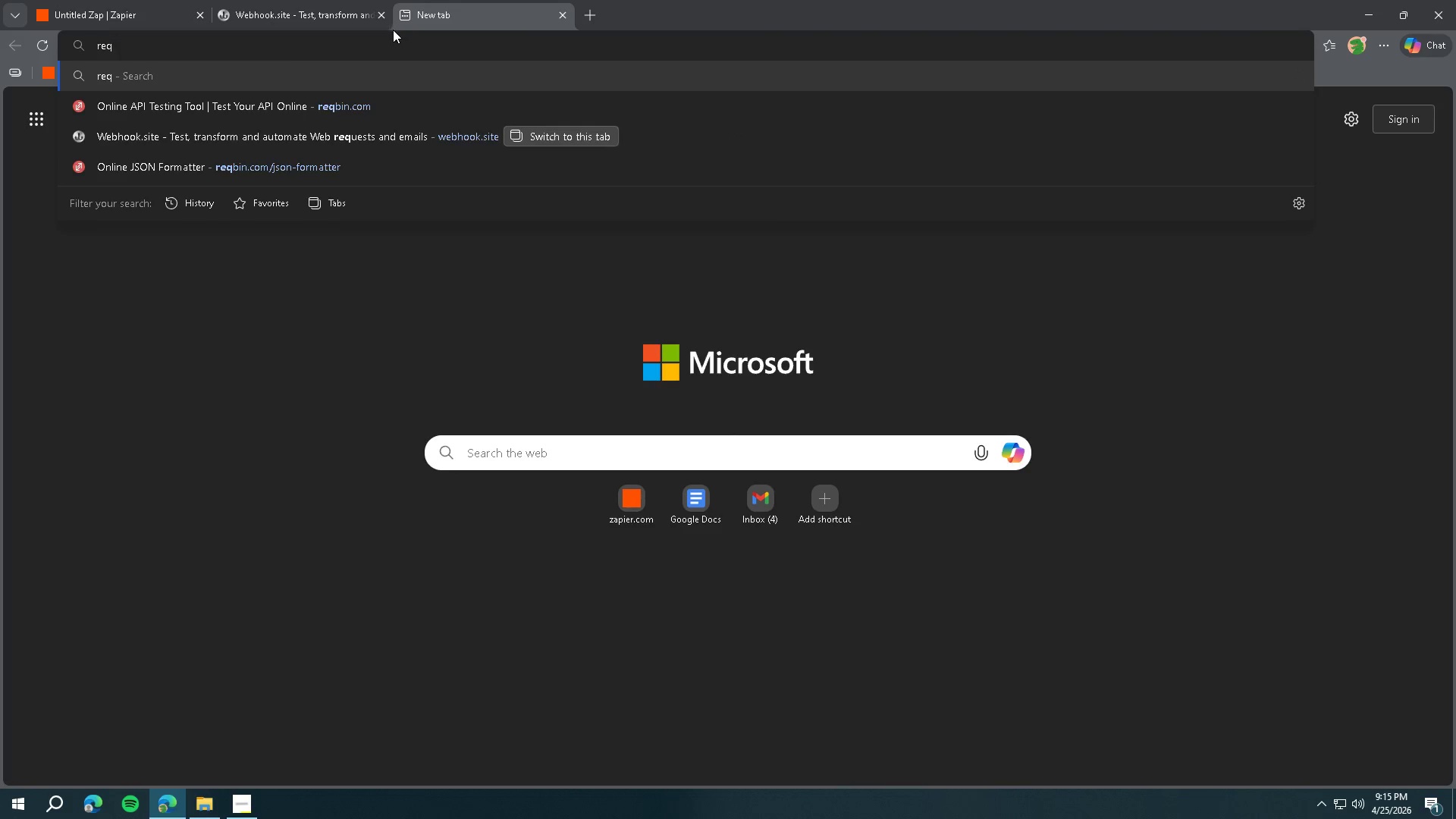 
key(Control+ControlLeft)
 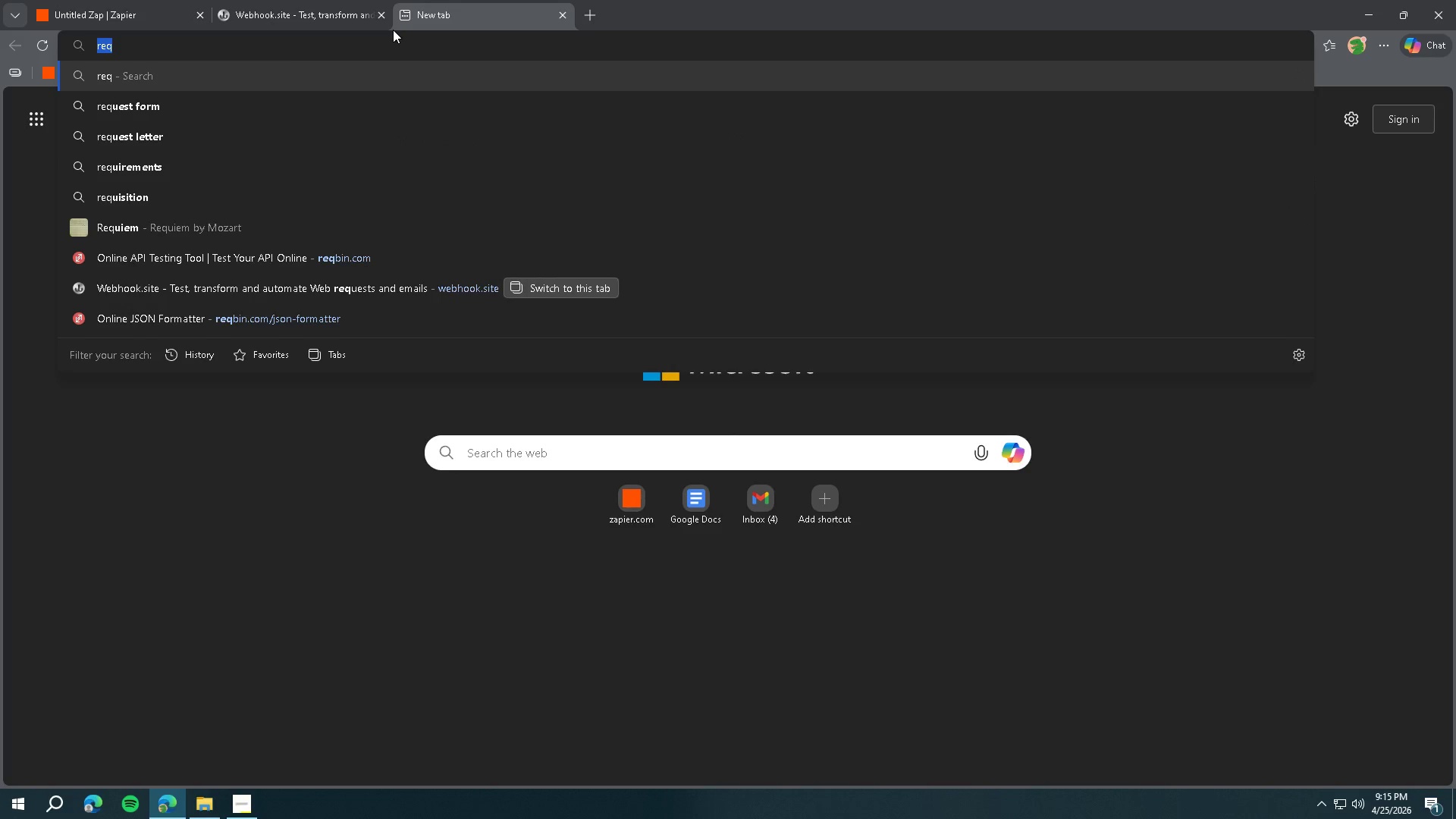 
type(ar)
 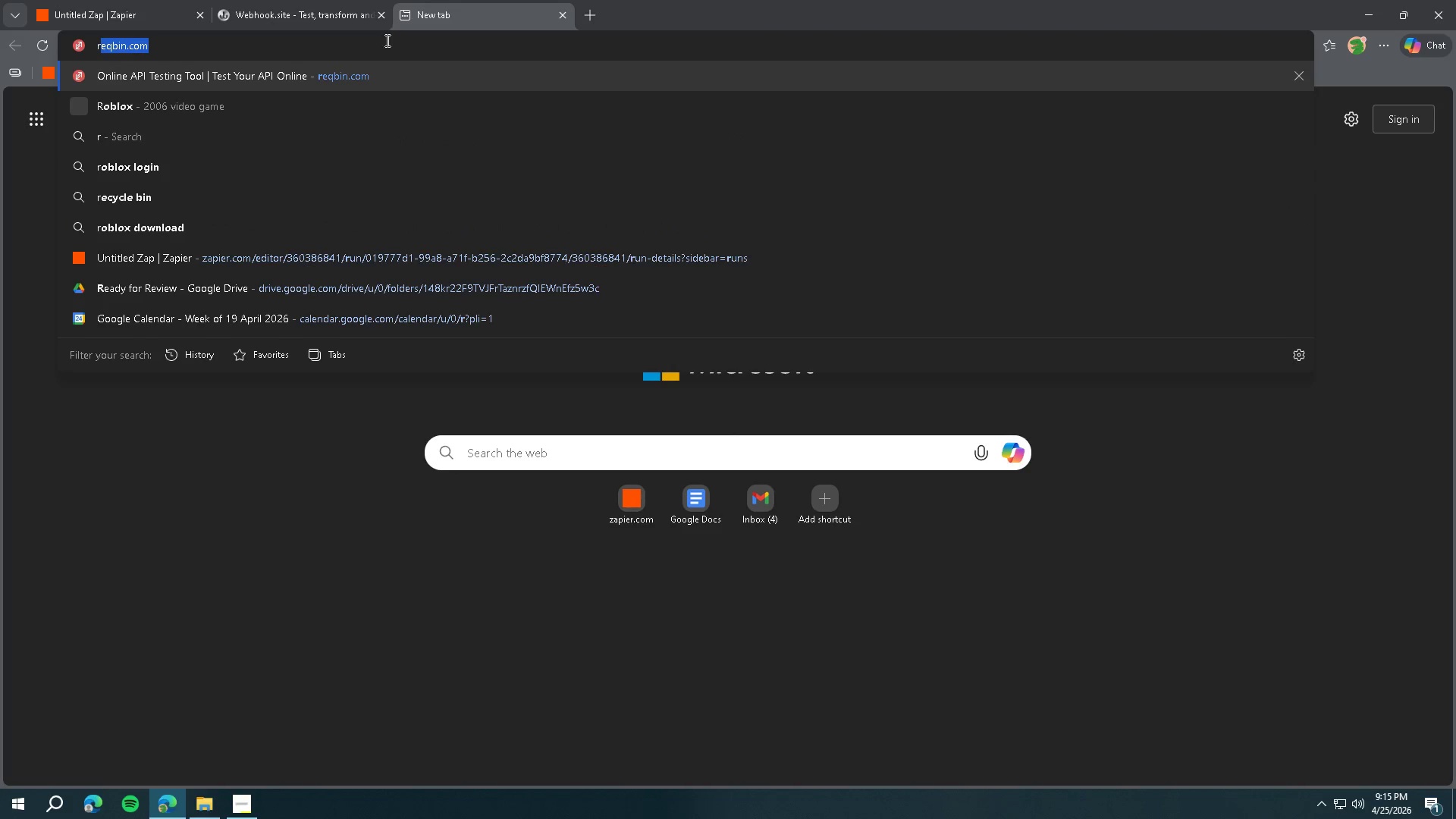 
left_click([360, 73])
 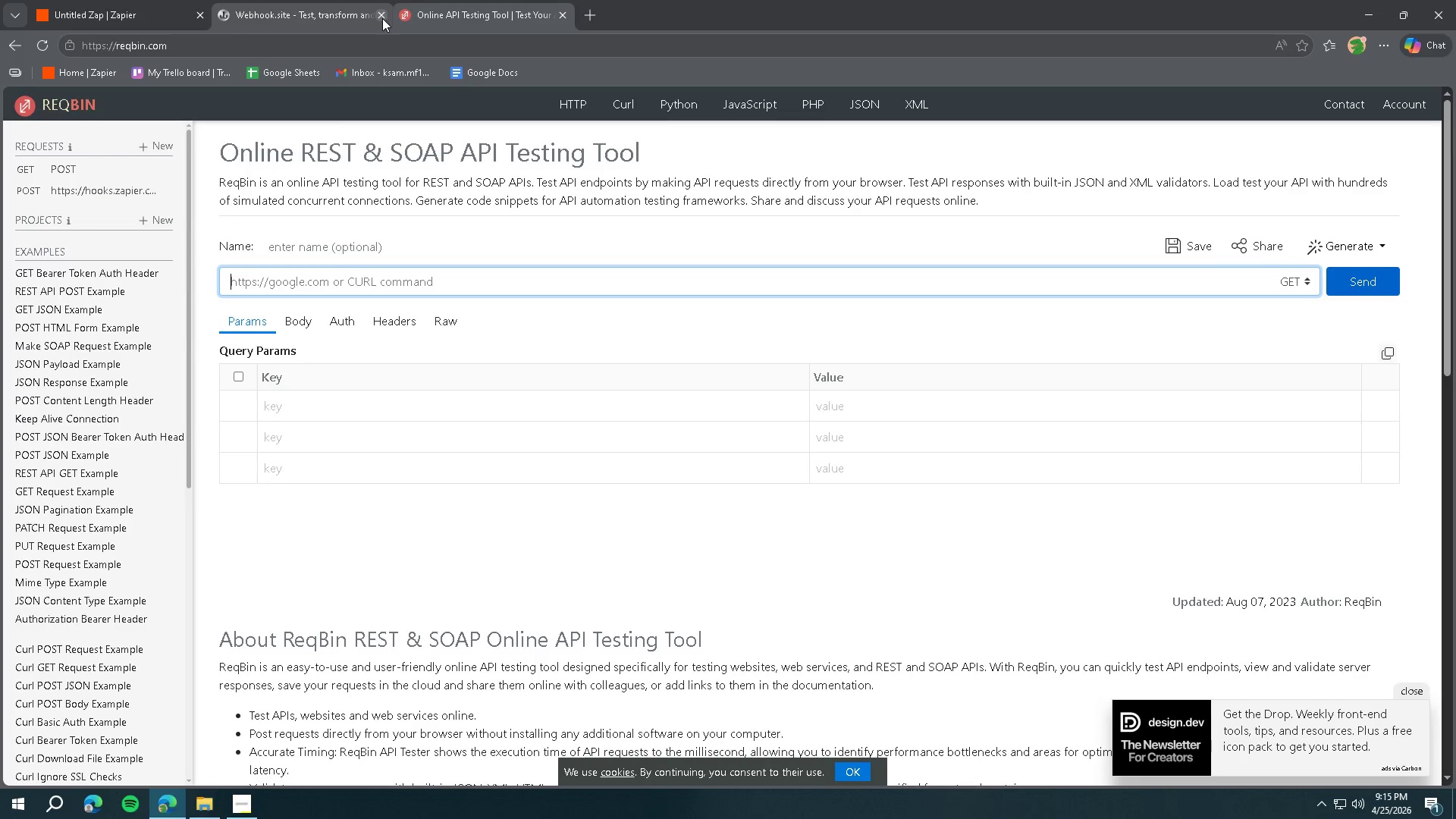 
left_click([347, 275])
 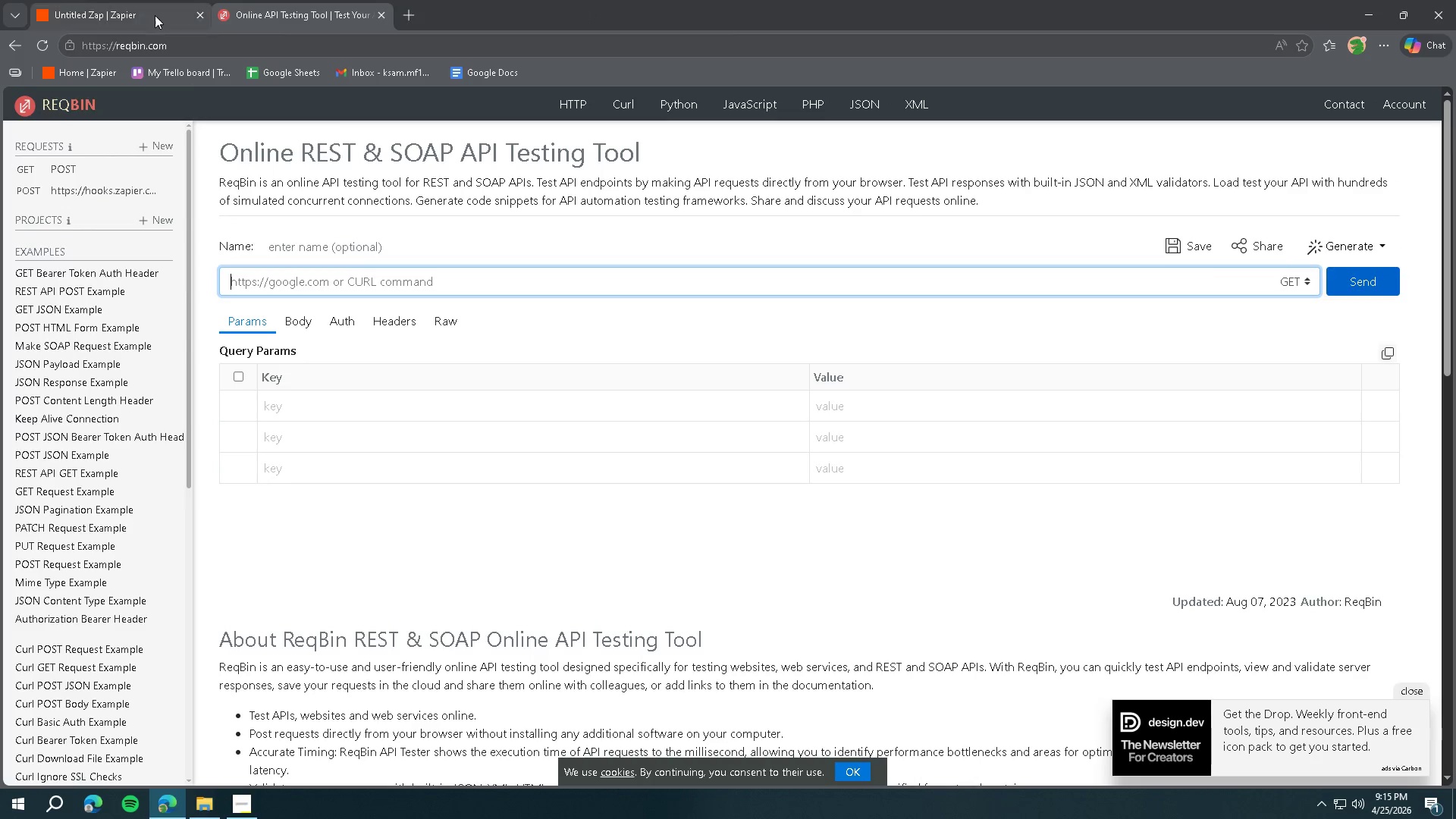 
left_click([143, 0])
 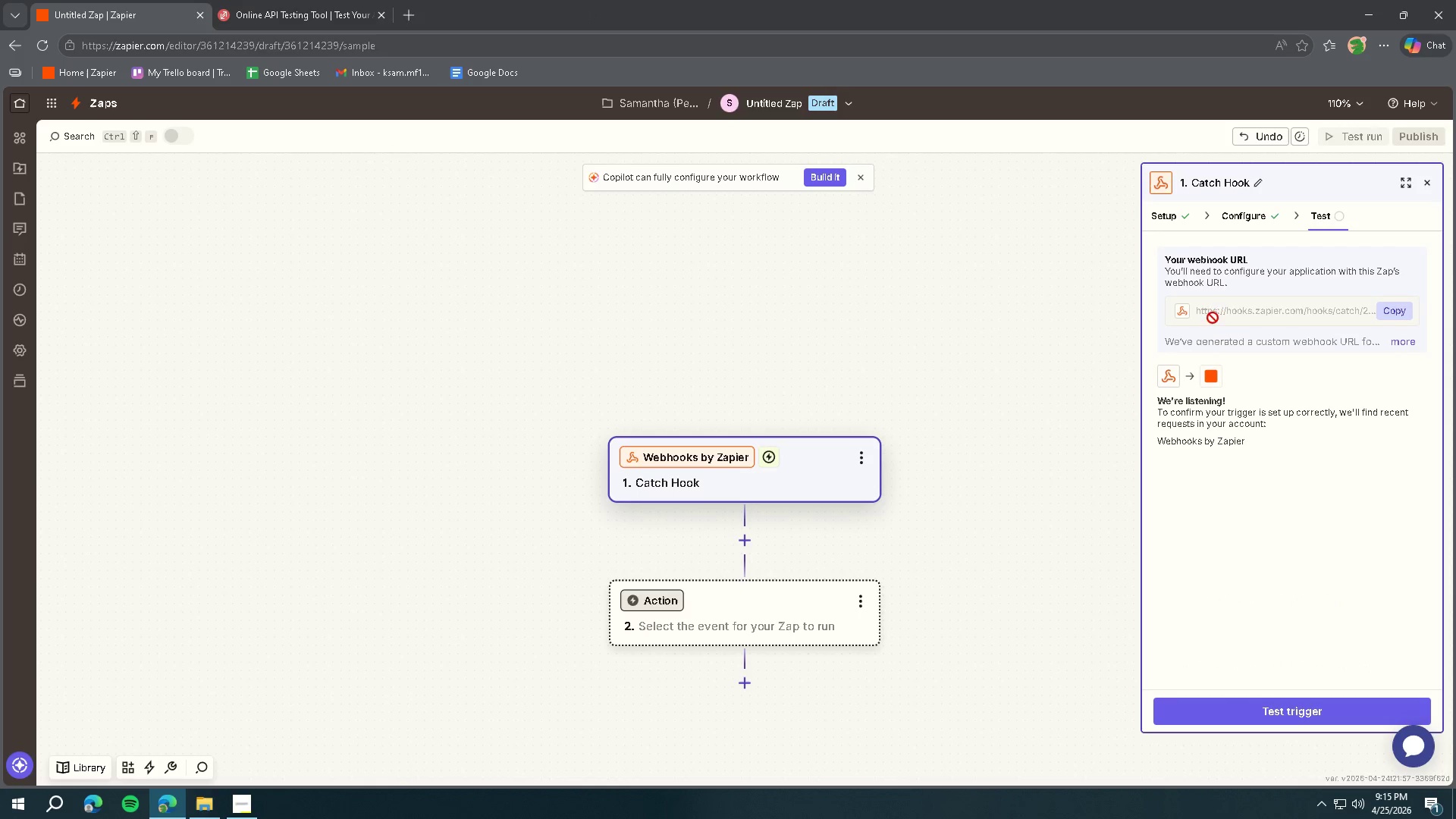 
left_click([1392, 314])
 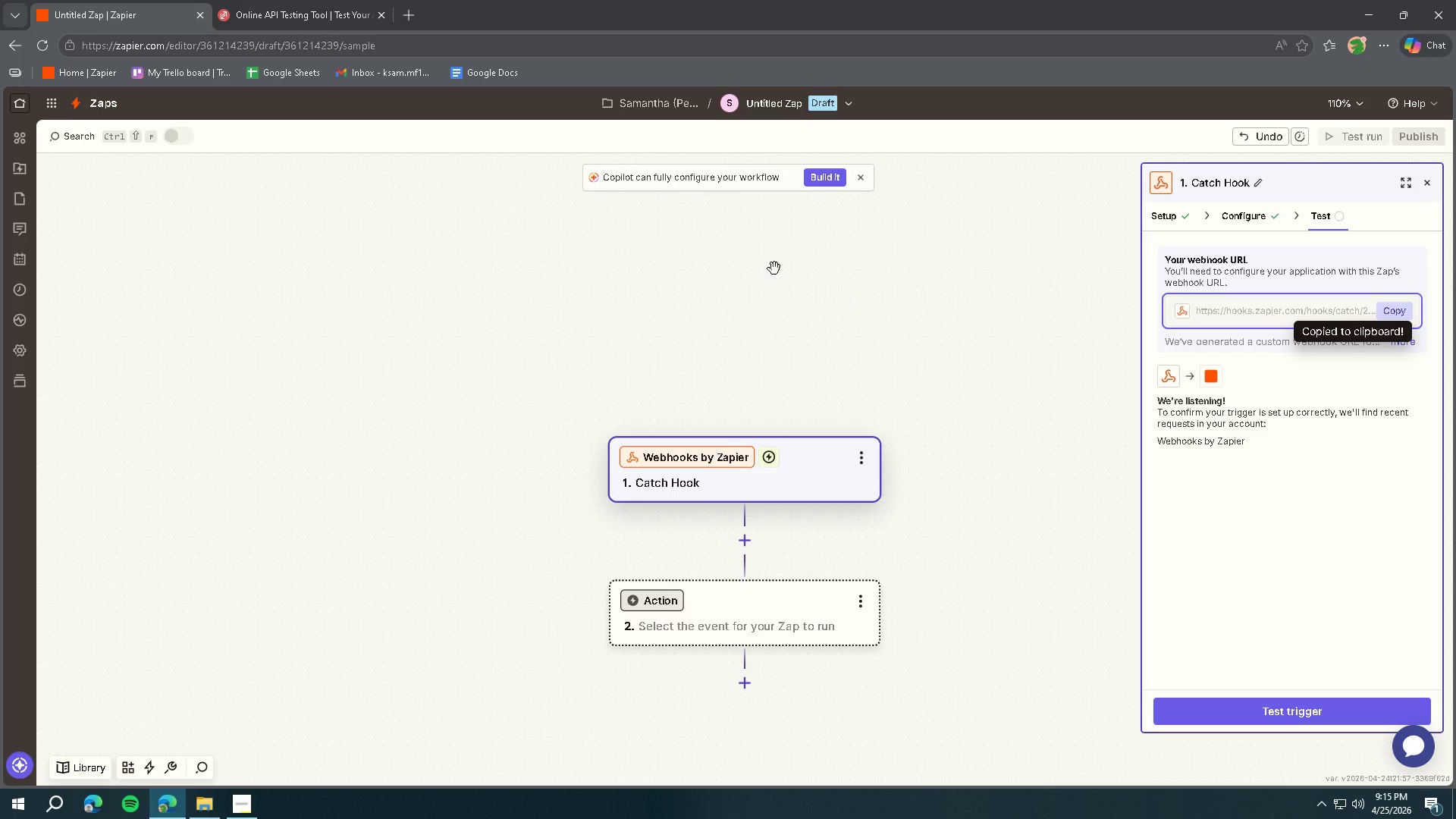 
left_click([306, 23])
 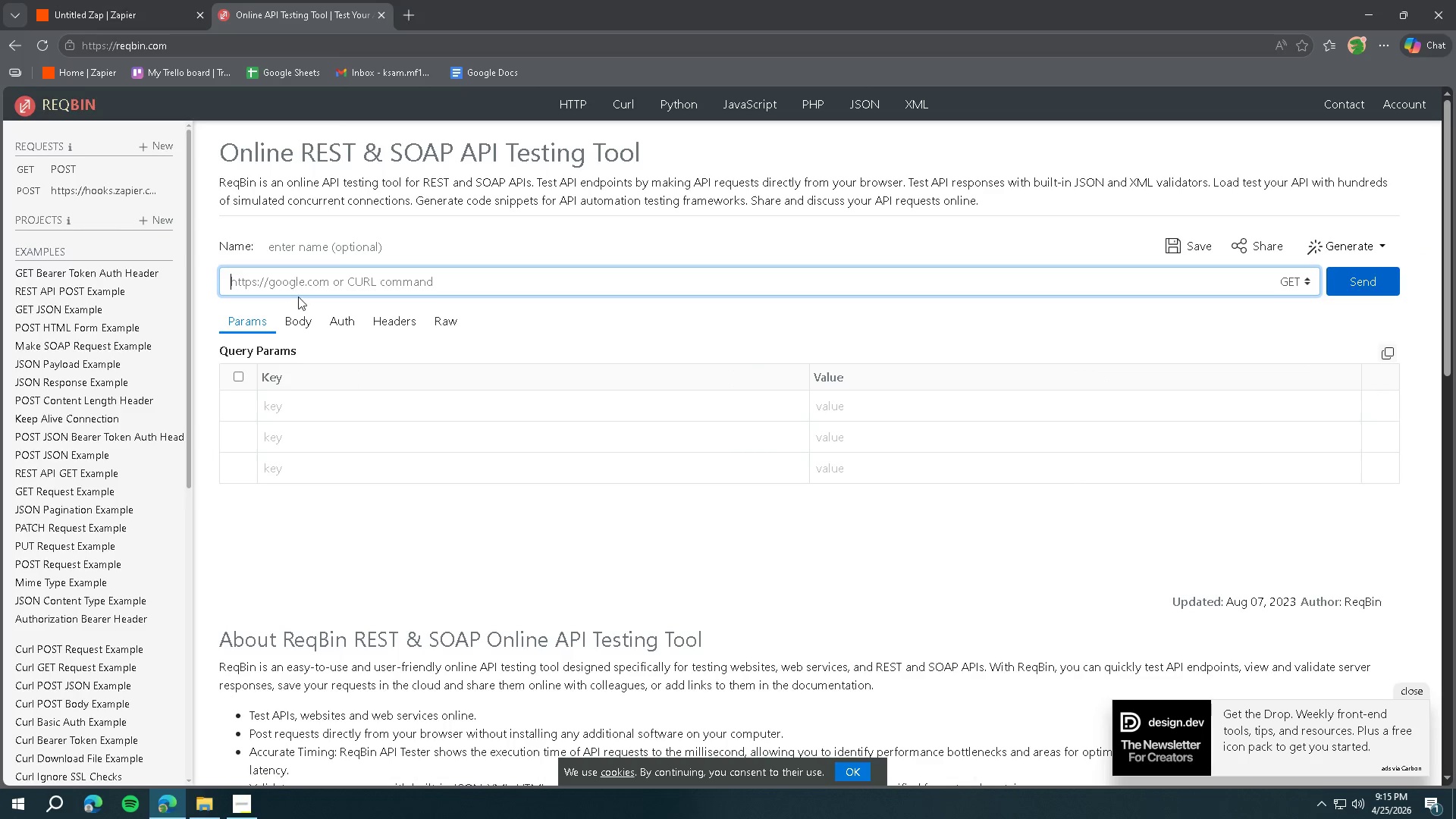 
left_click([290, 279])
 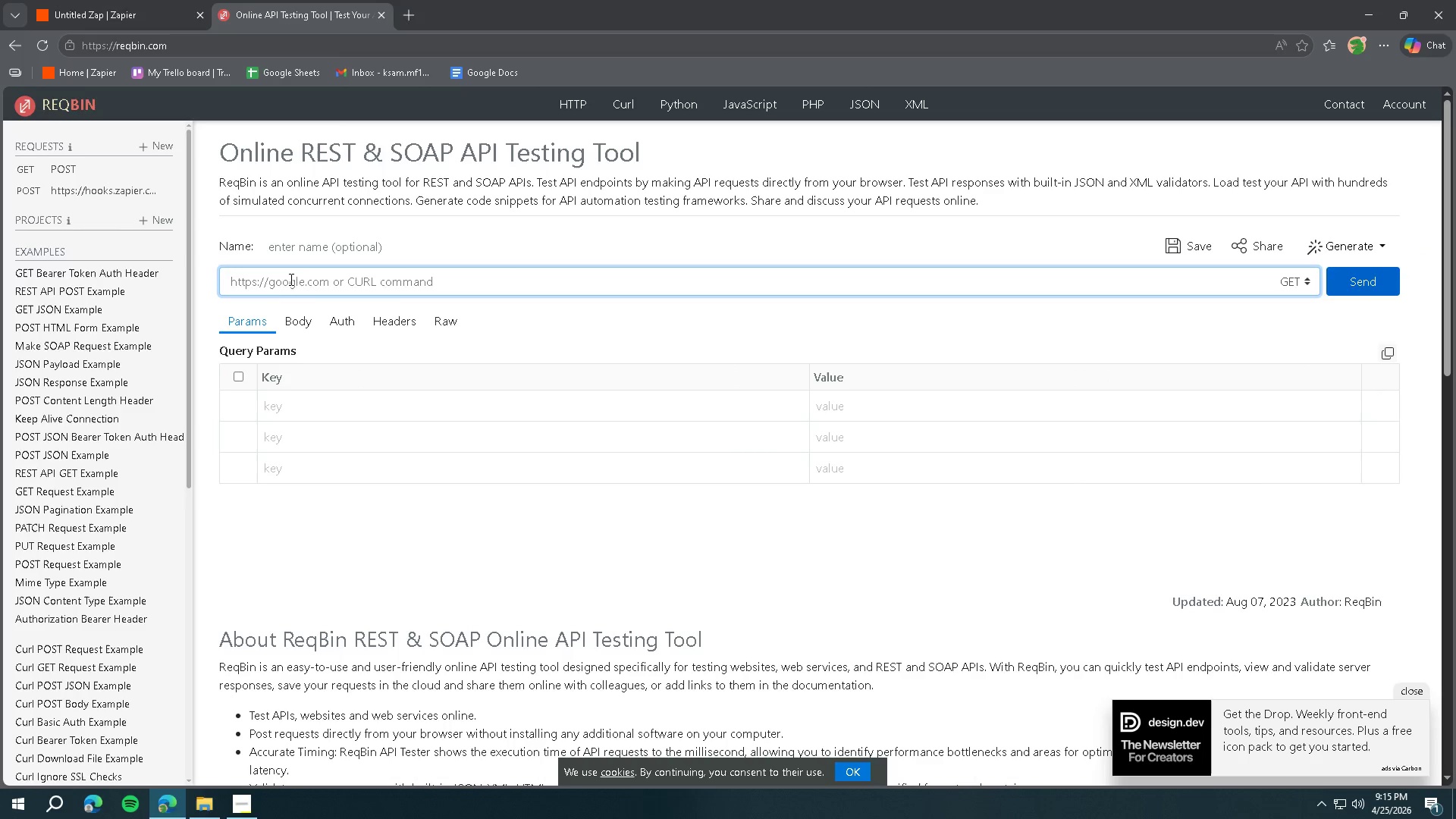 
key(Control+ControlLeft)
 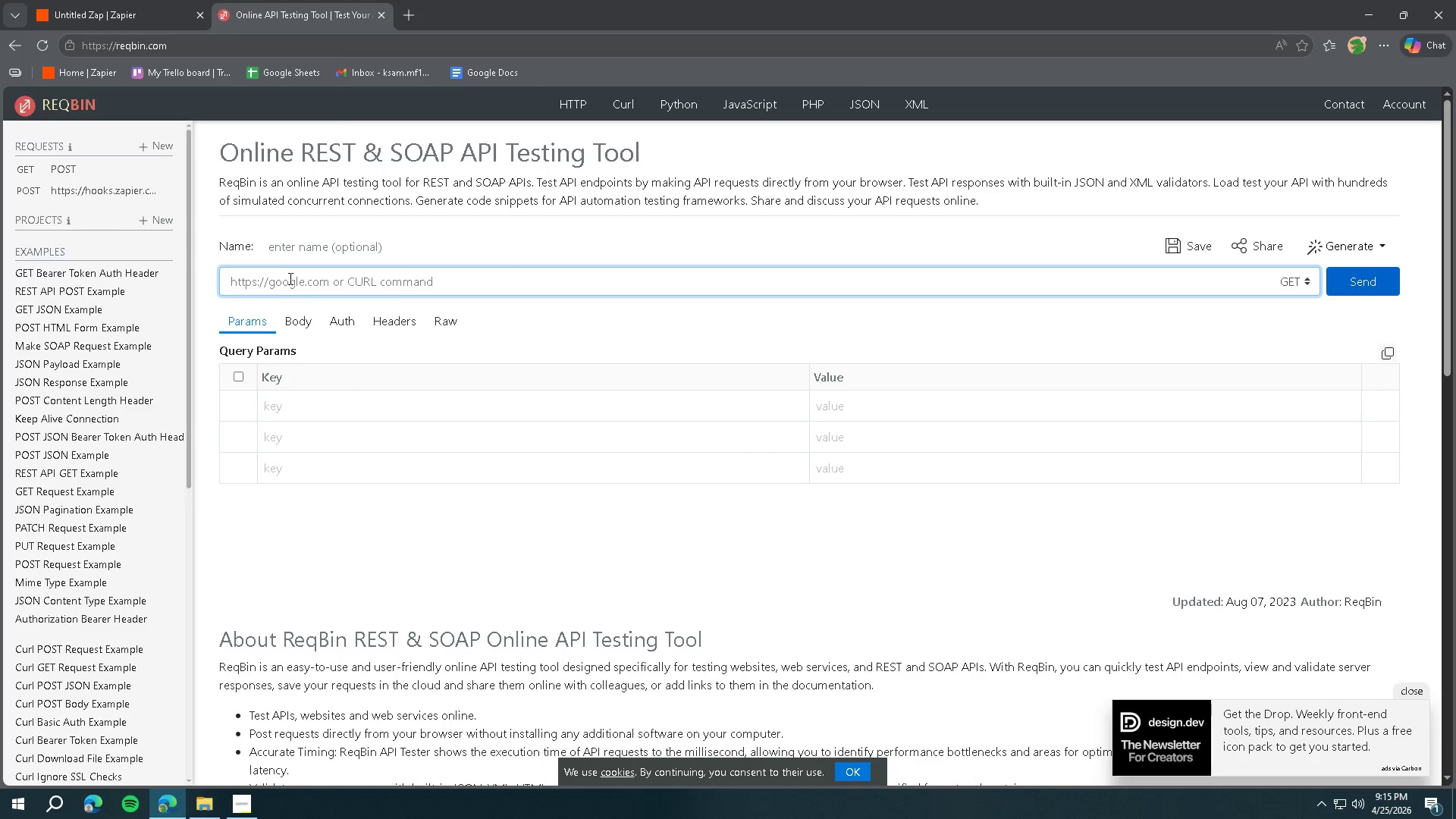 
key(Control+V)
 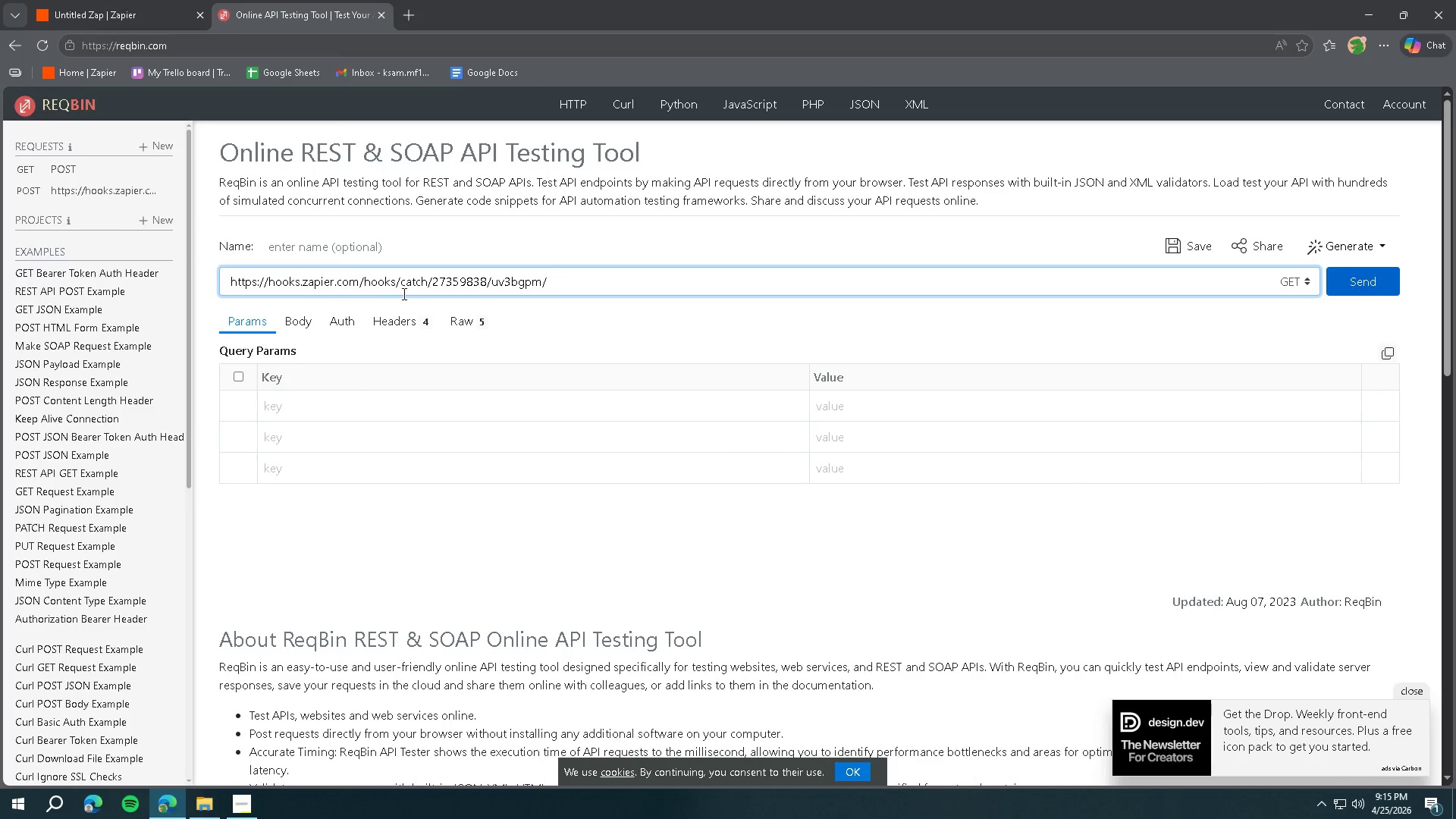 
left_click([300, 317])
 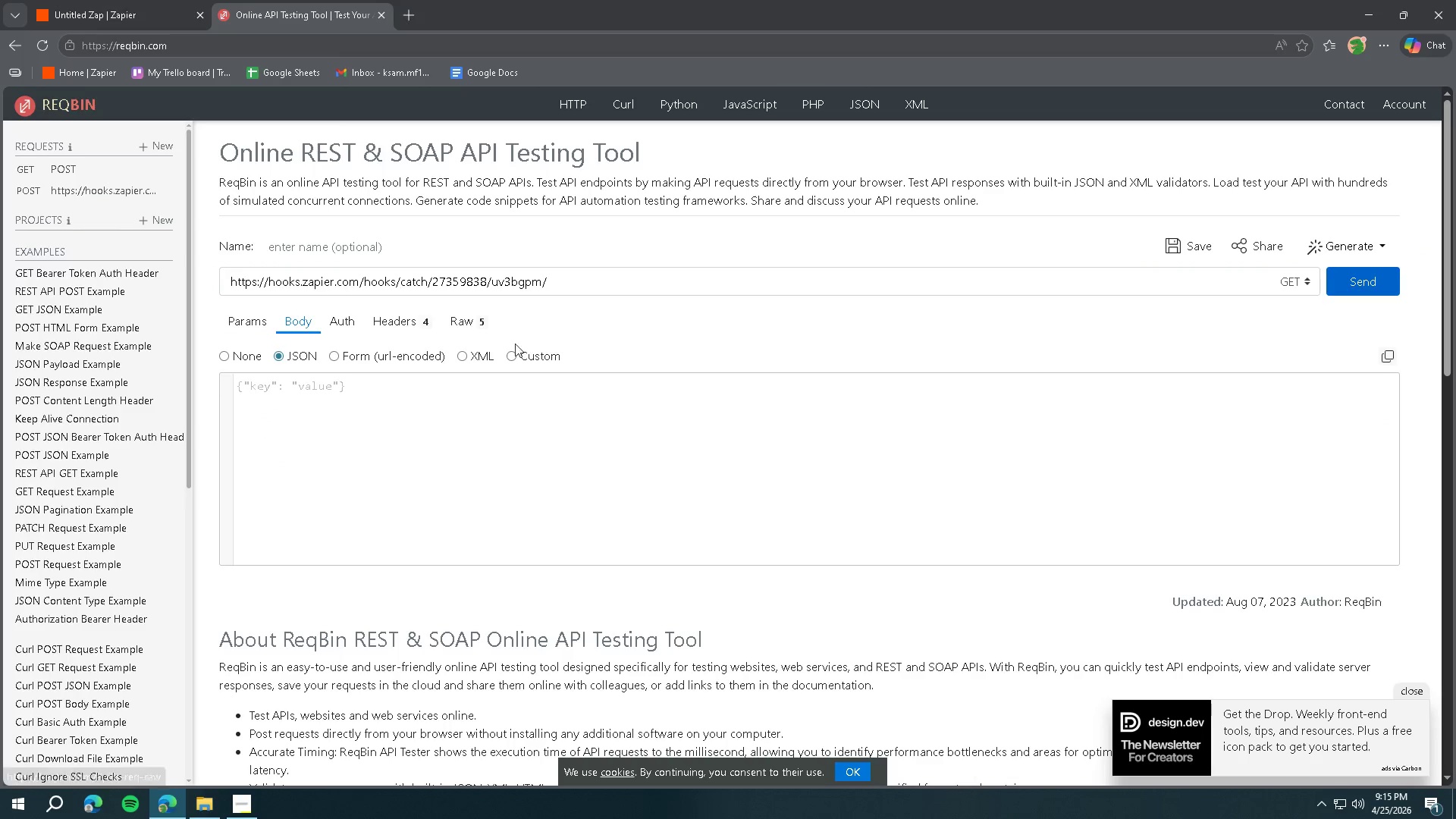 
left_click([390, 380])
 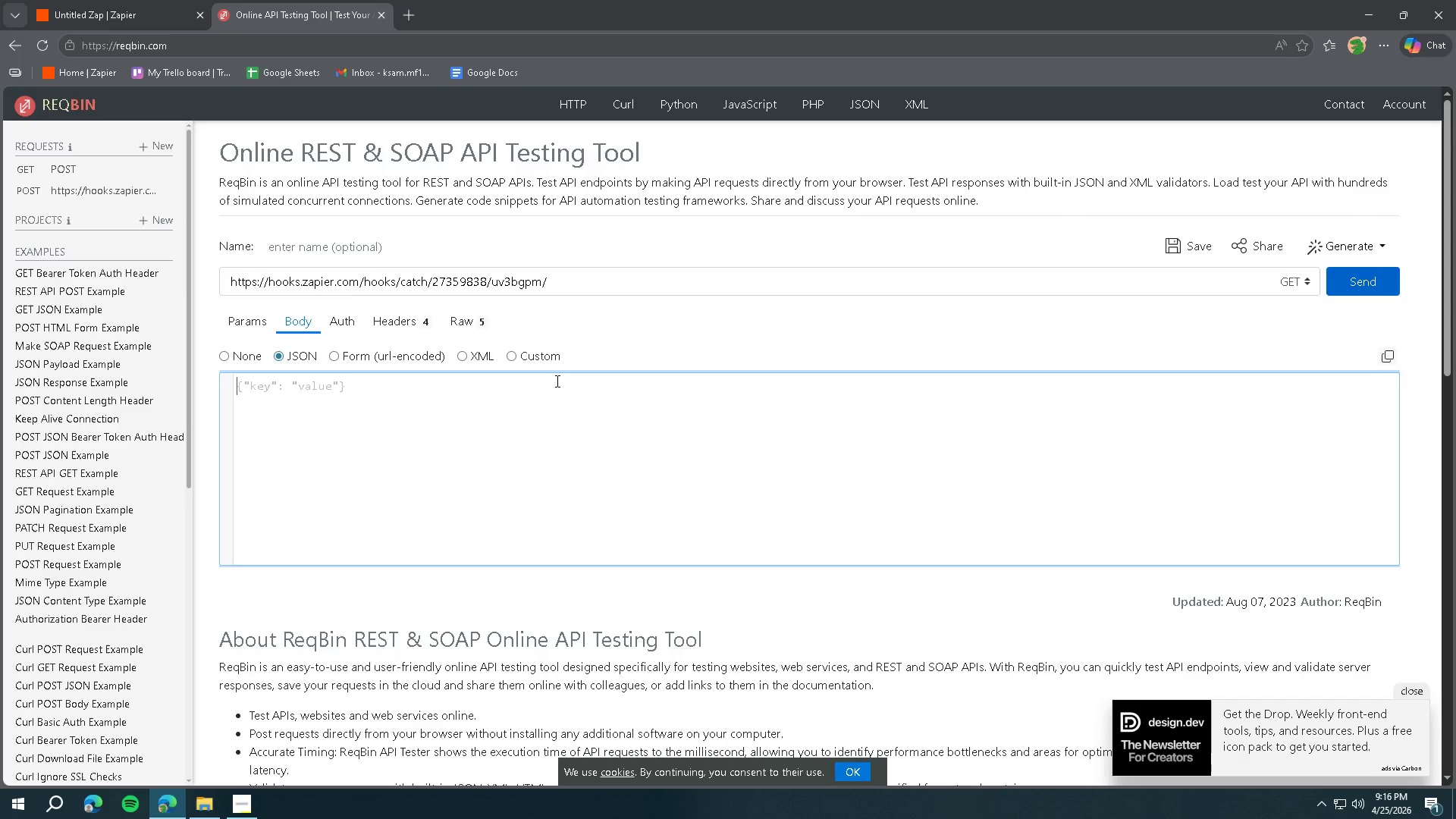 
wait(13.89)
 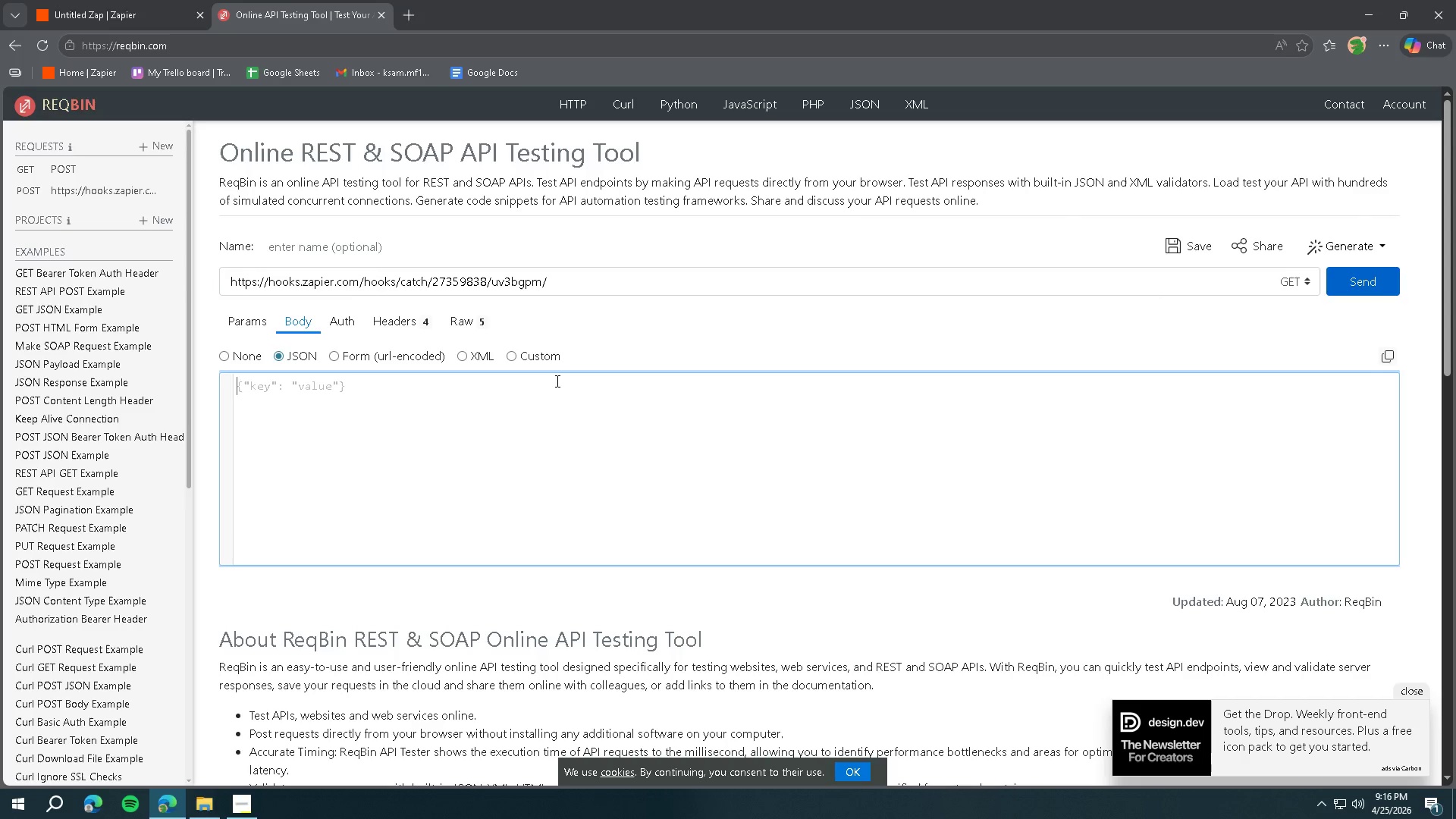 
key(Shift+ShiftRight)
 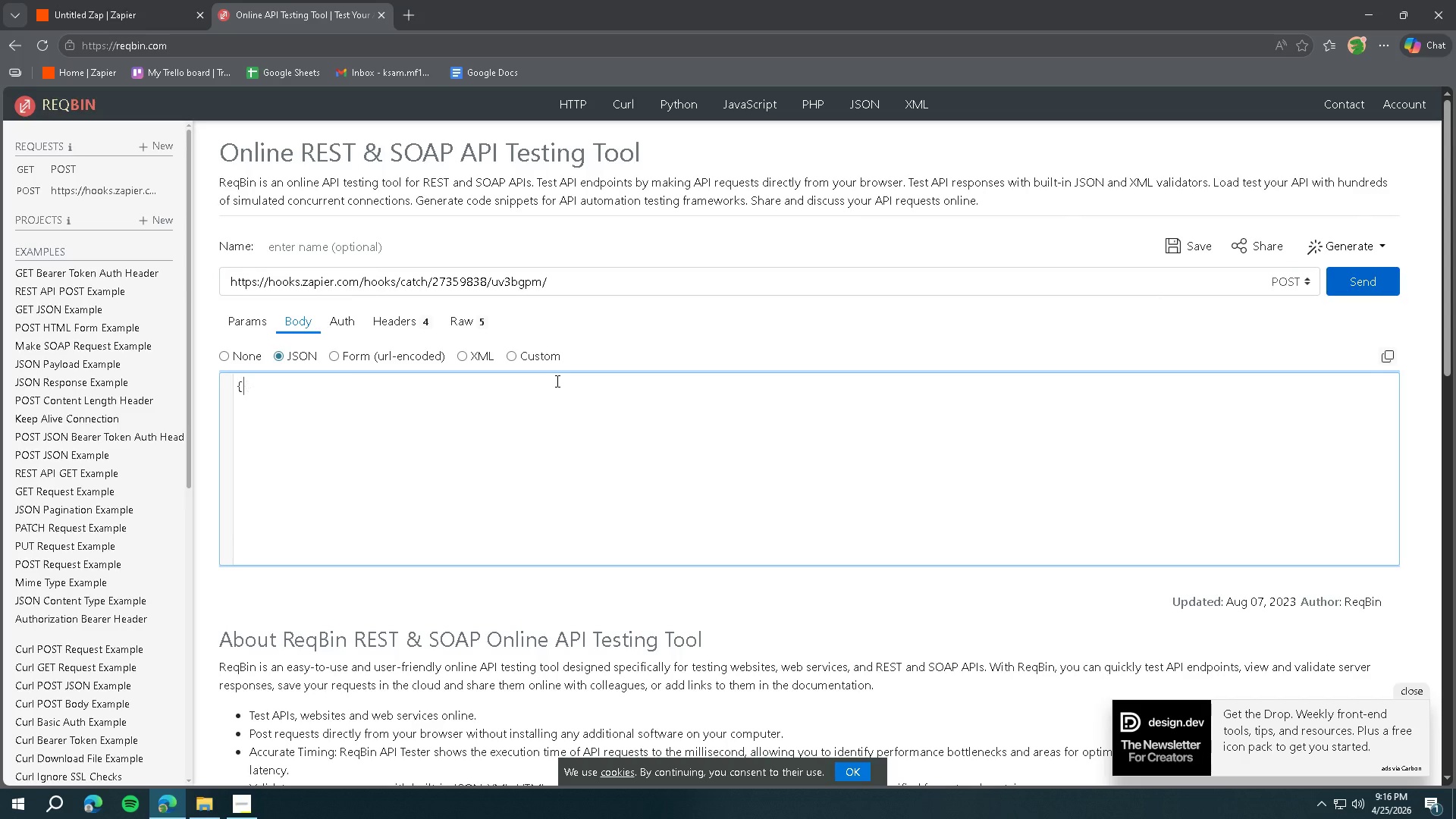 
key(Shift+BracketLeft)
 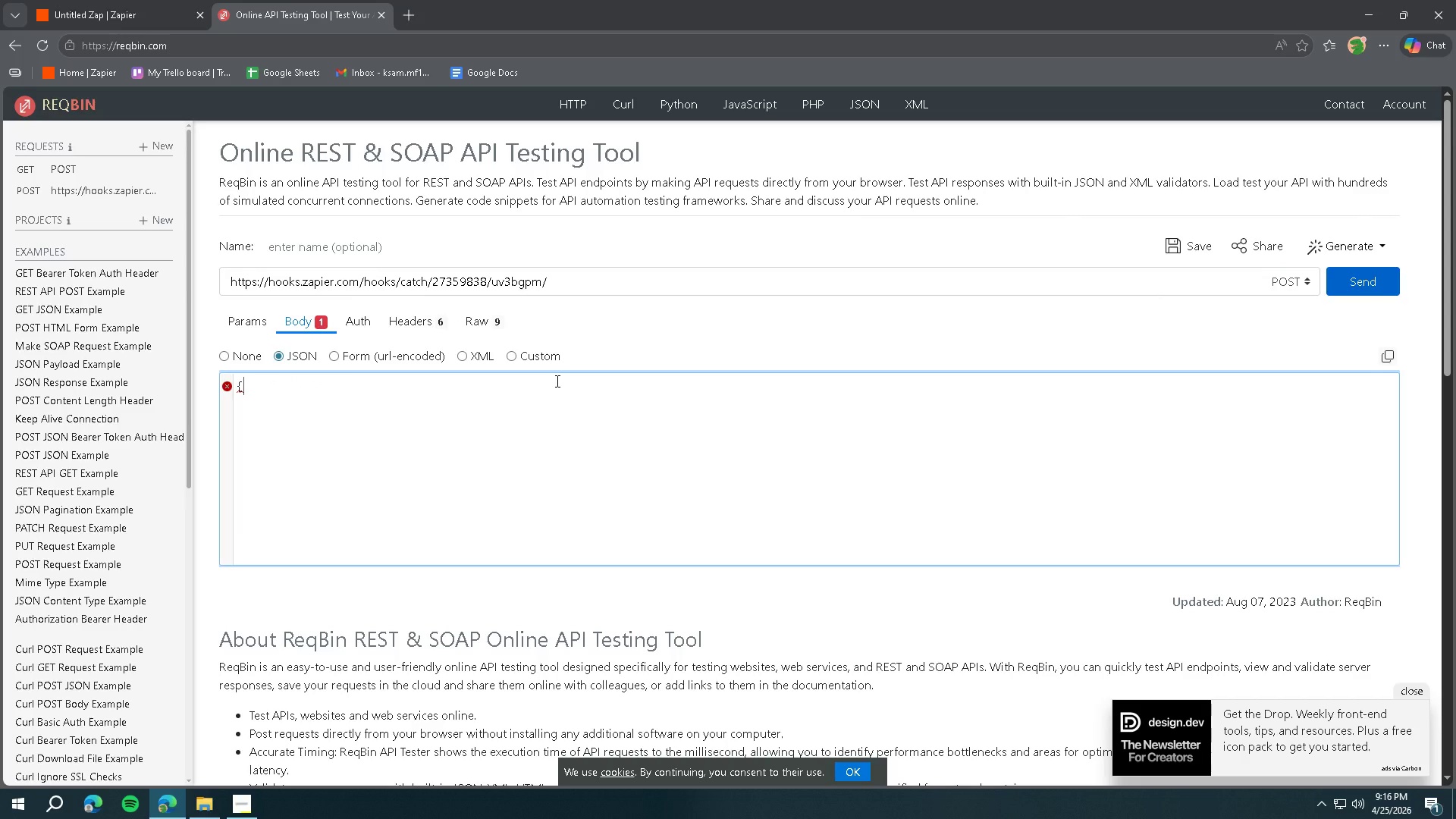 
key(Enter)
 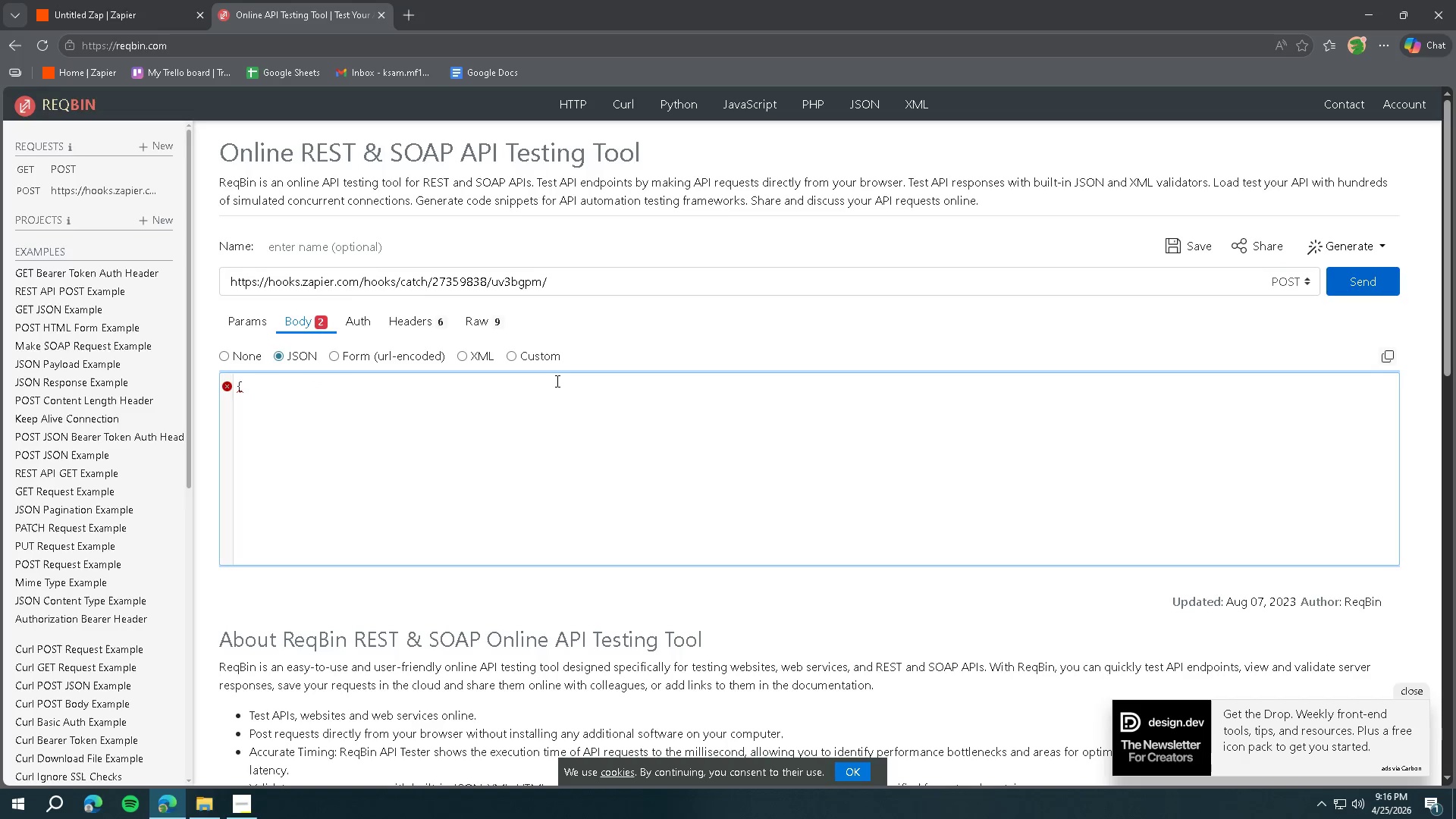 
key(Backspace)
 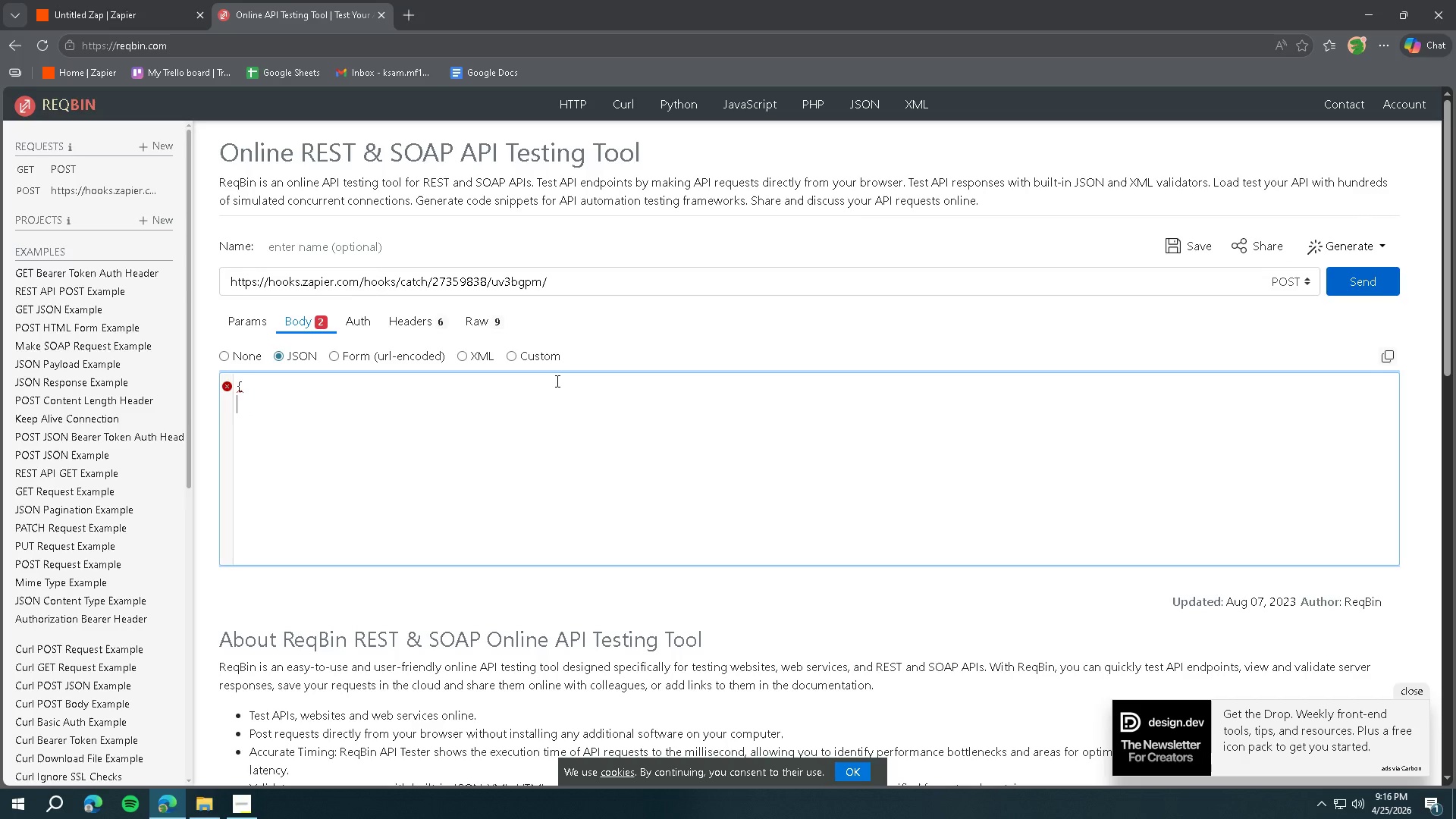 
key(Backspace)
 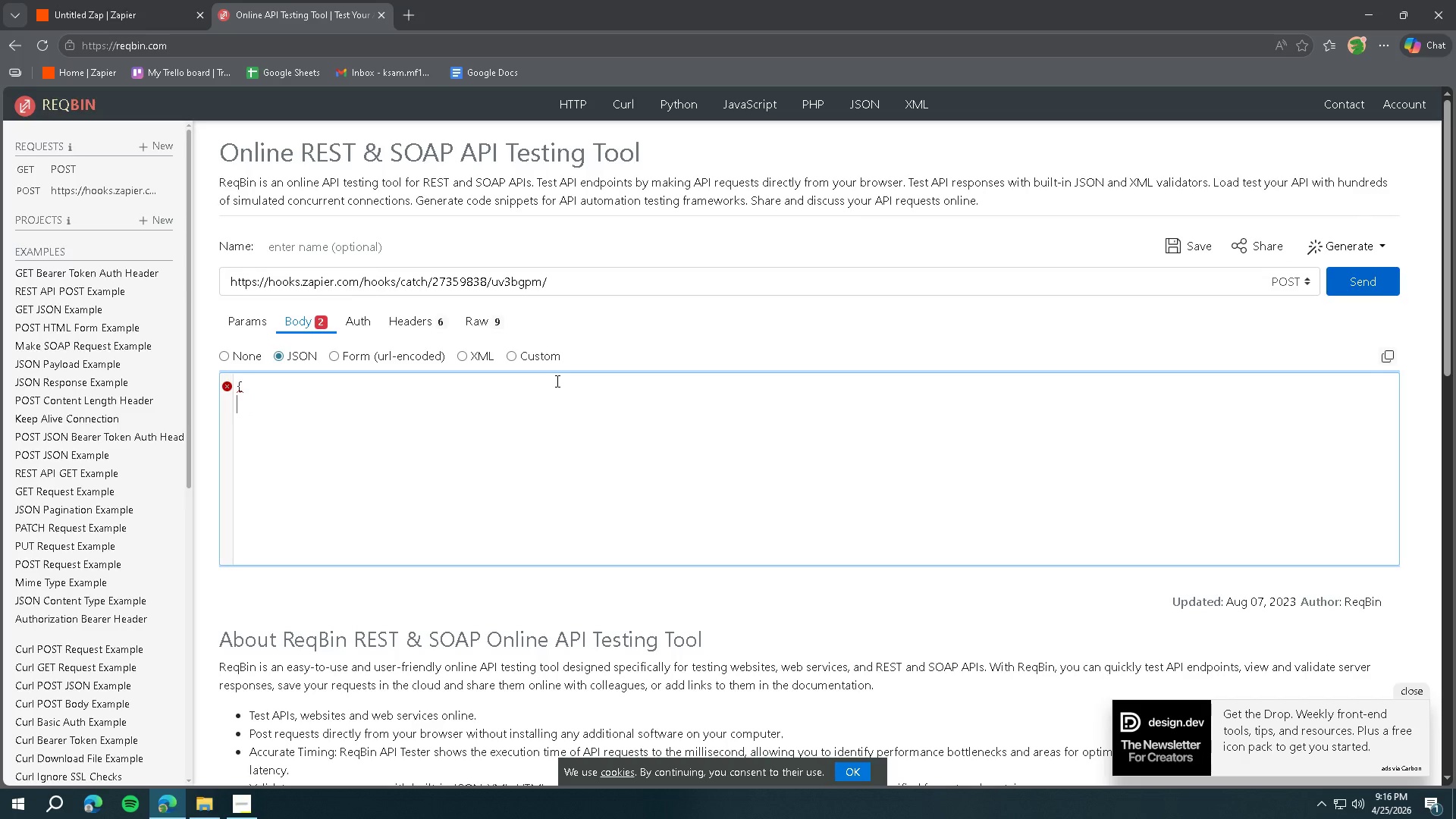 
key(Backspace)
 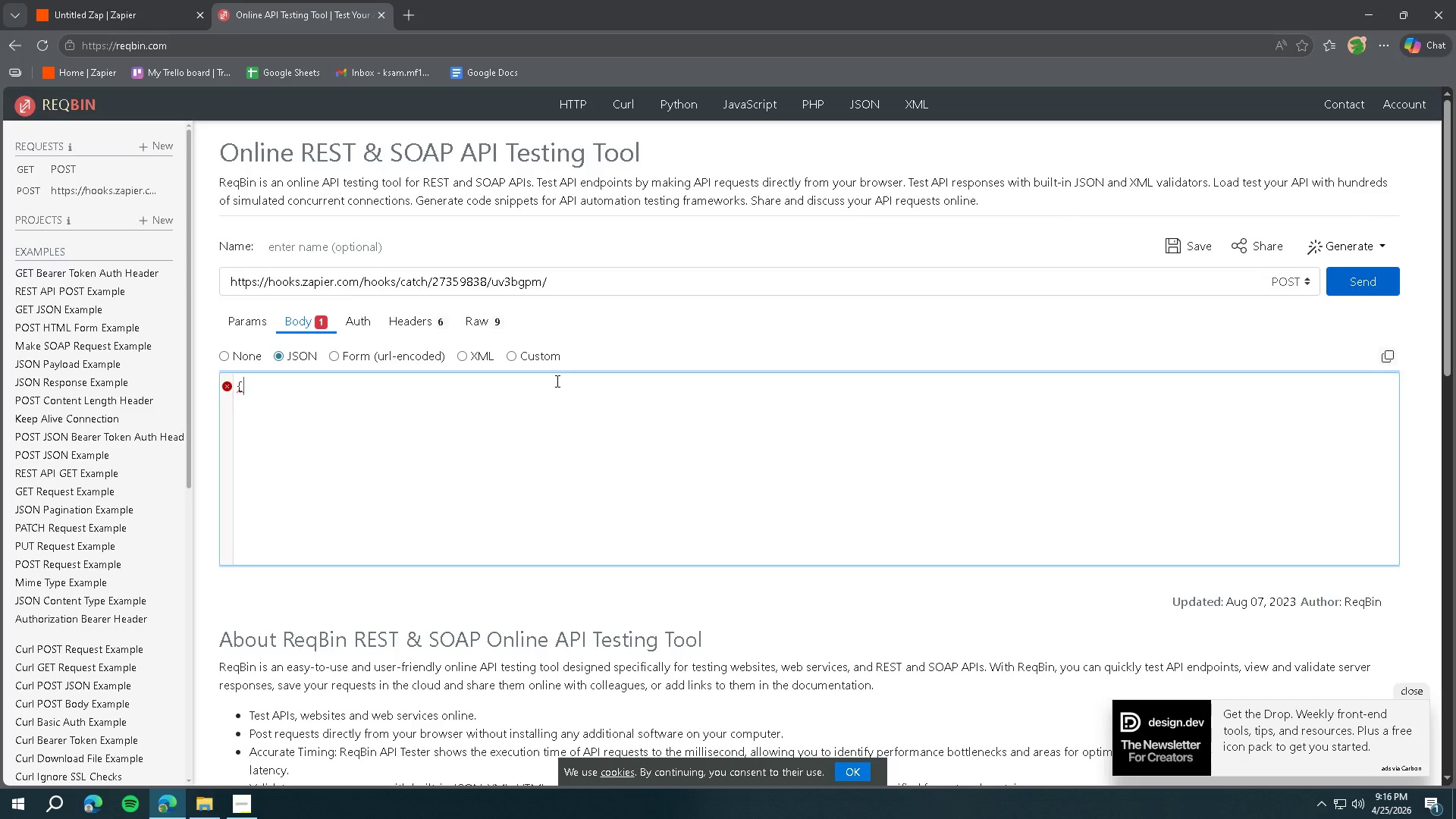 
key(Backspace)
 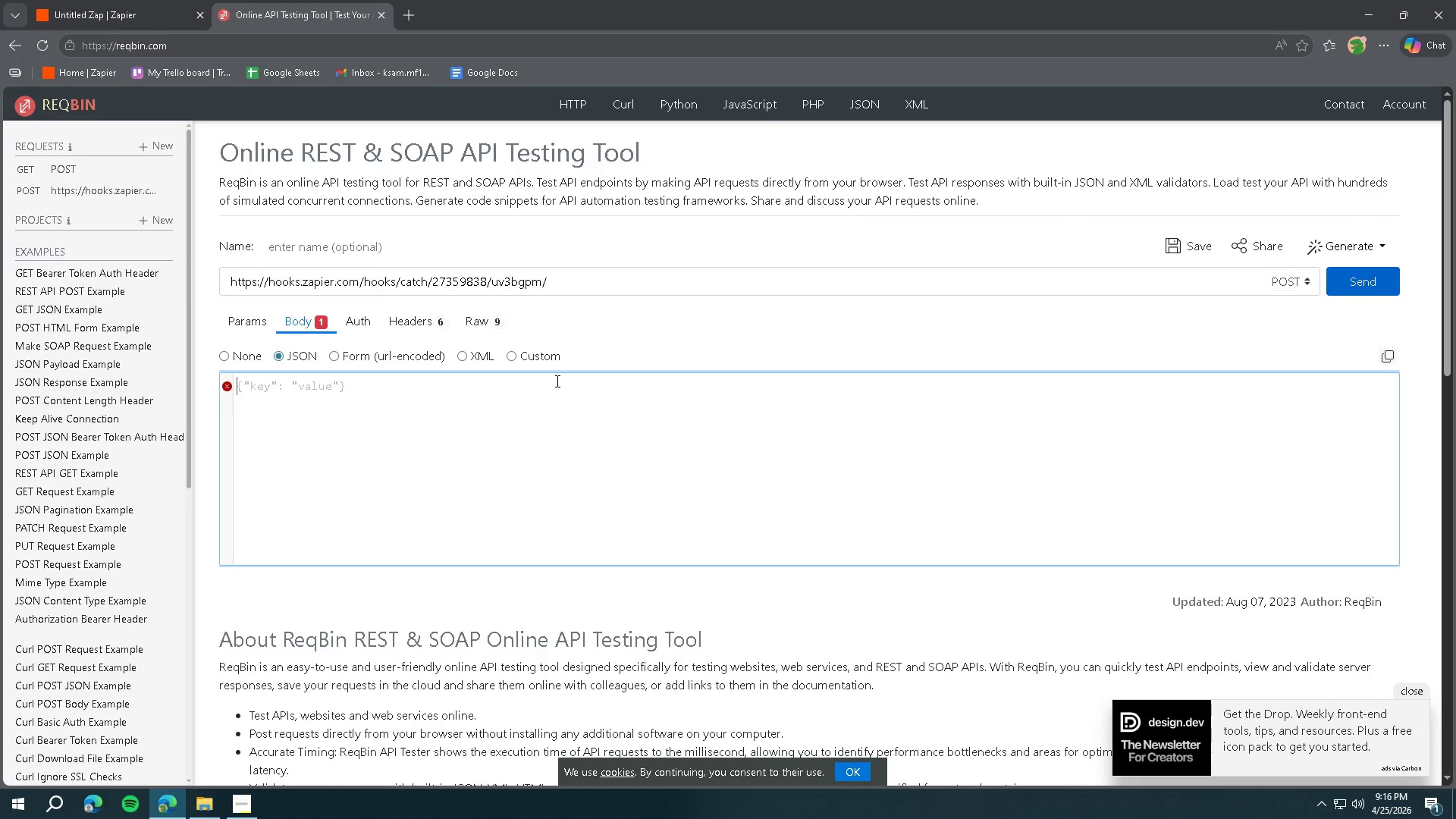 
key(Backspace)
 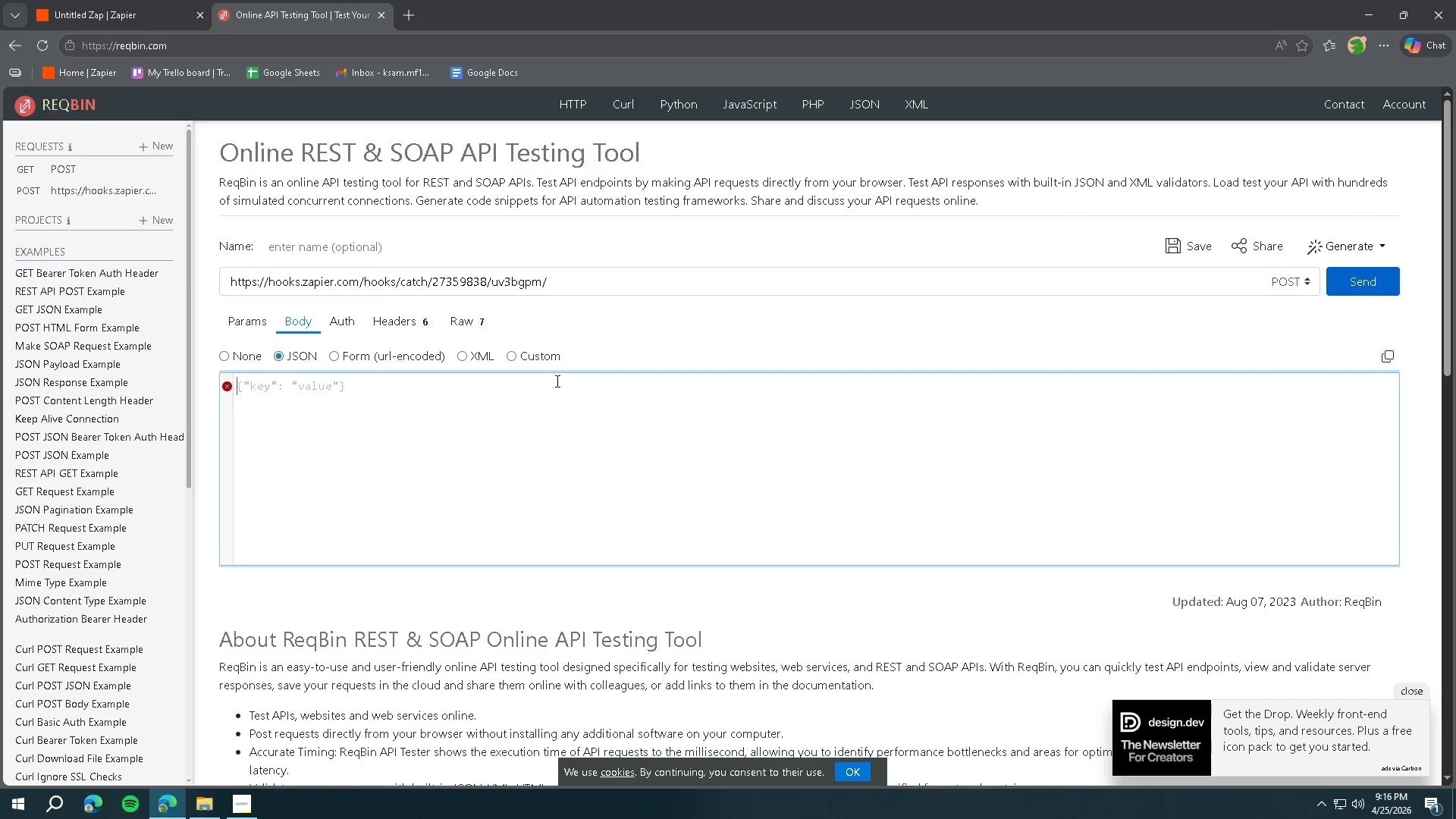 
key(Backspace)
 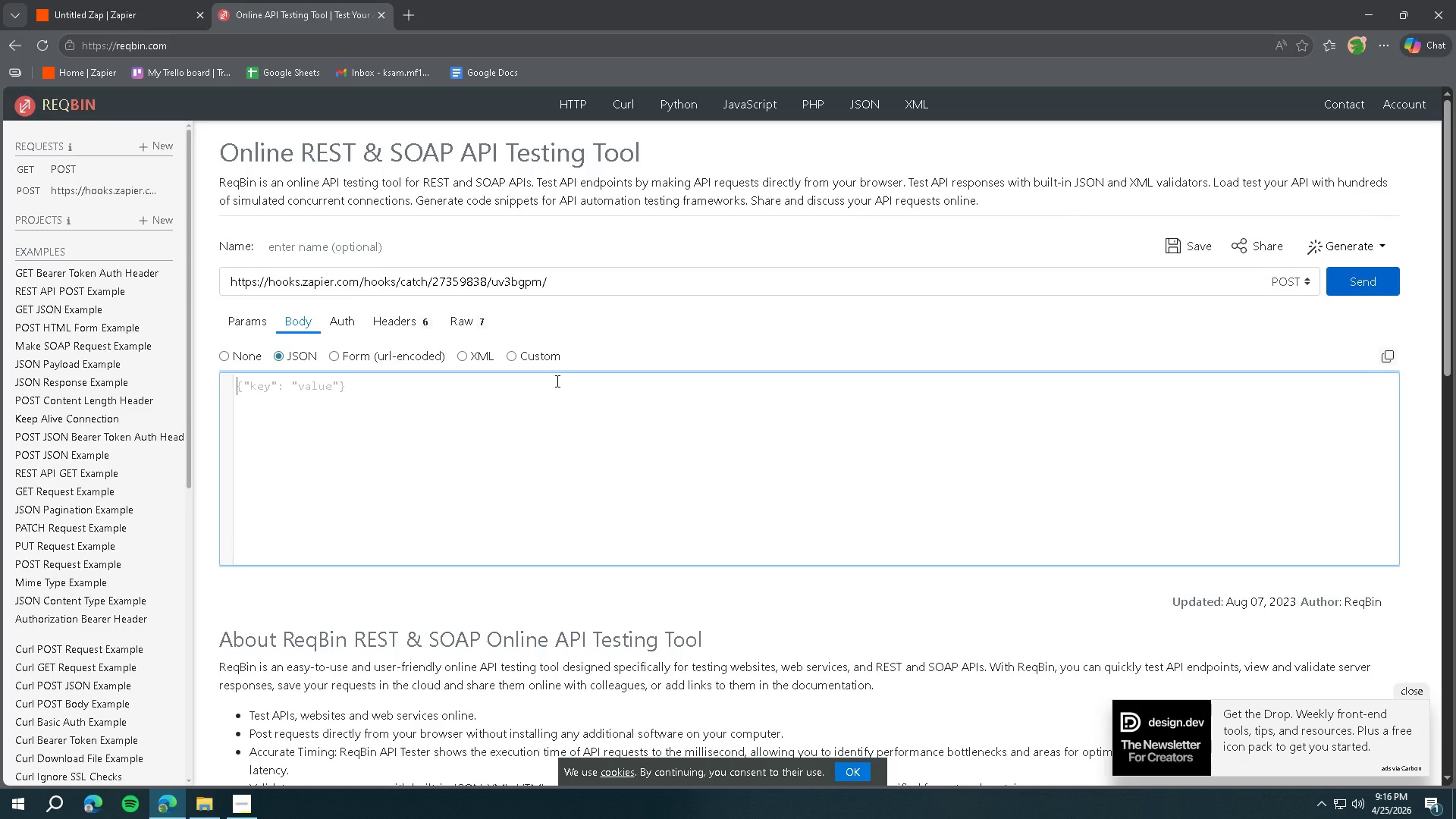 
wait(17.94)
 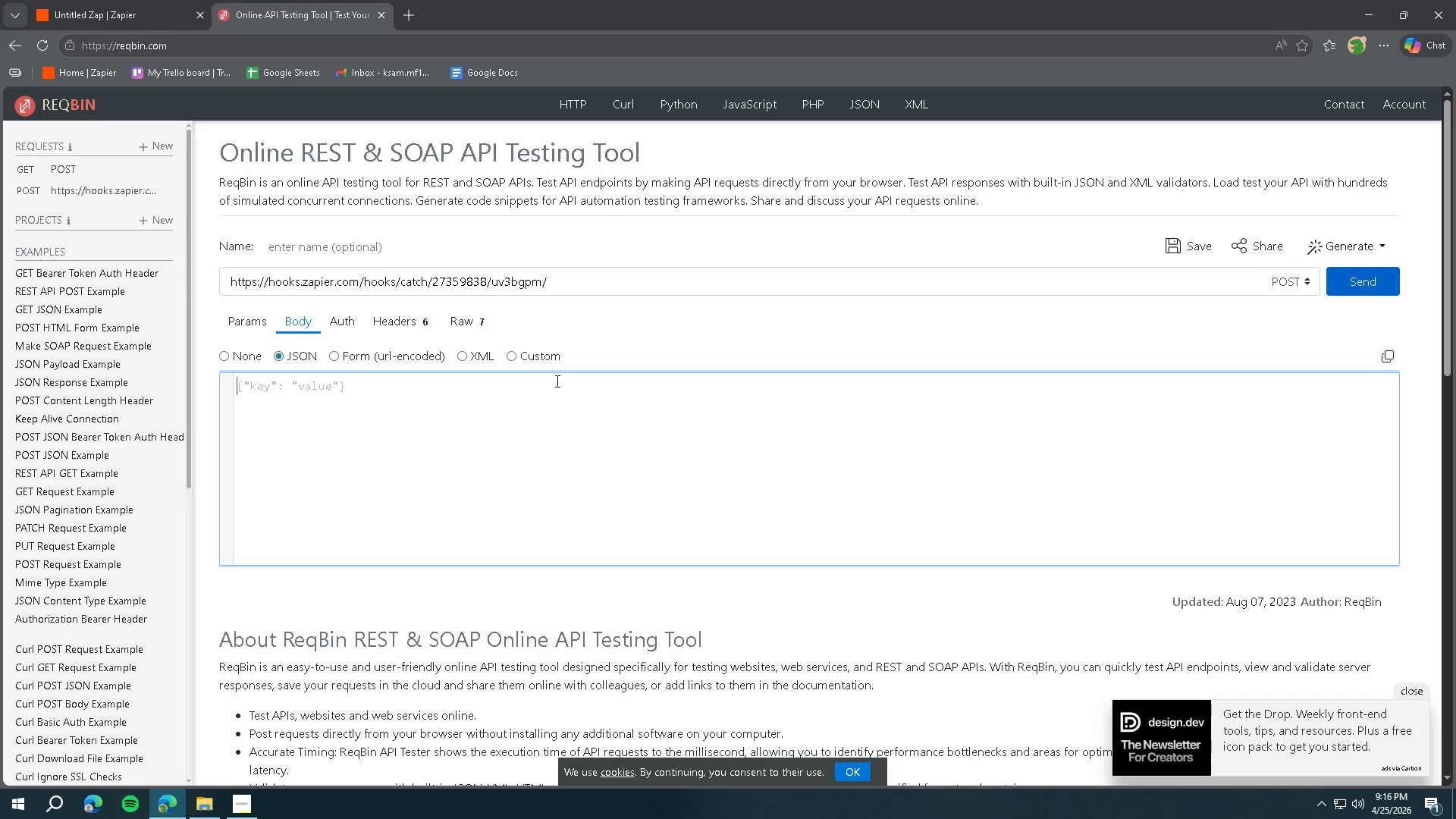 
type(JSON)
 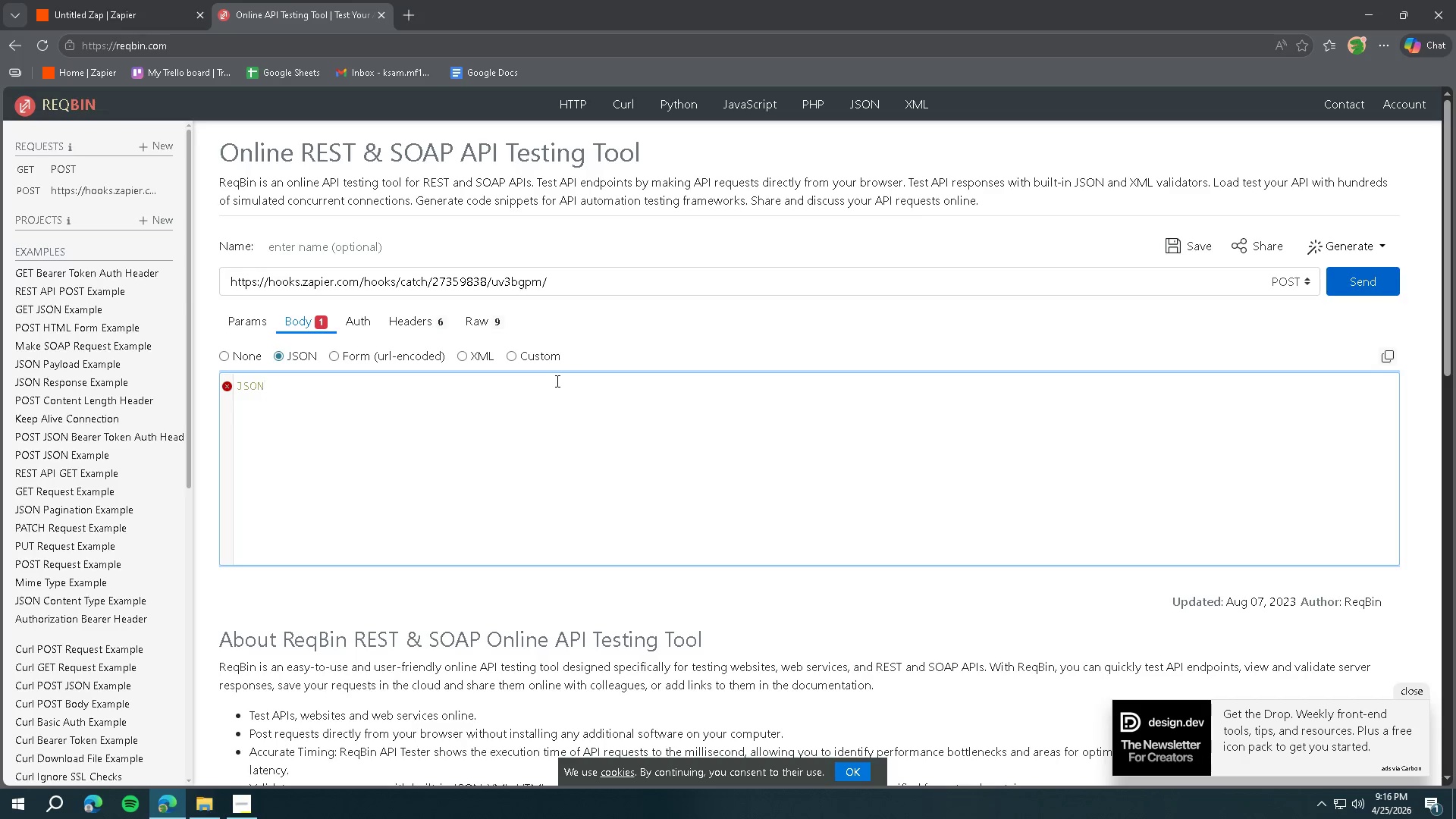 
key(Enter)
 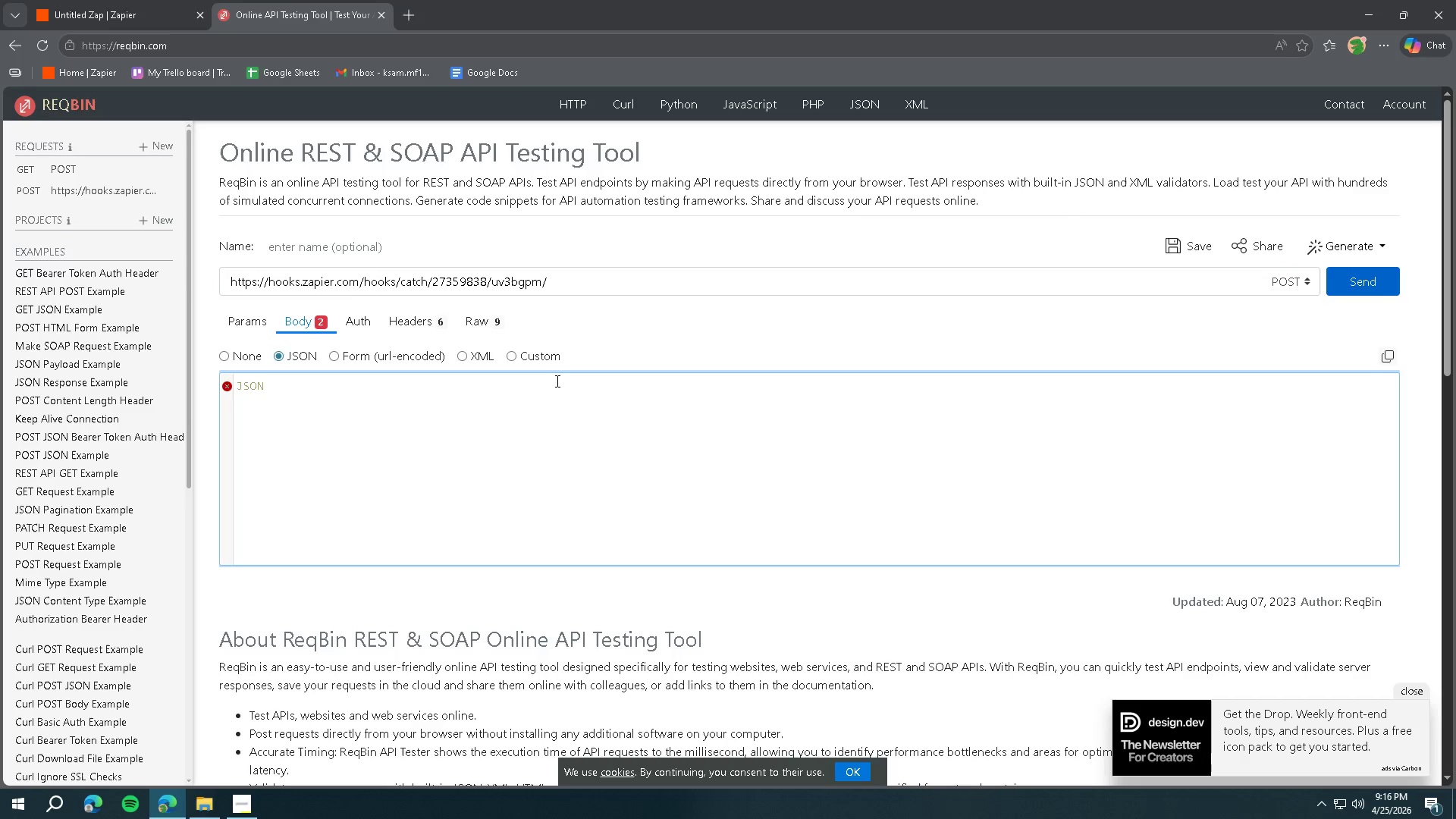 
key(Backspace)
 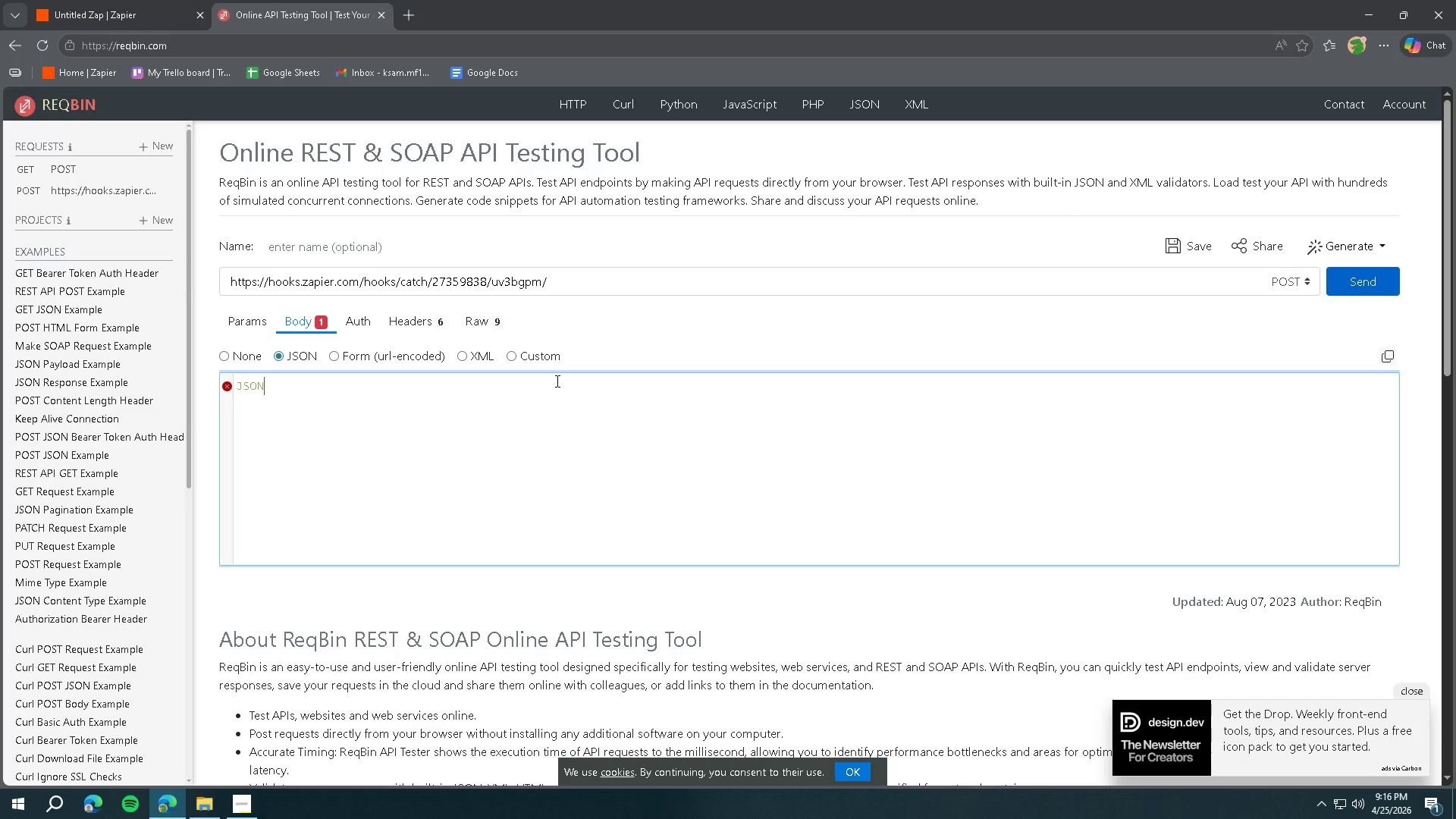 
key(Backspace)
 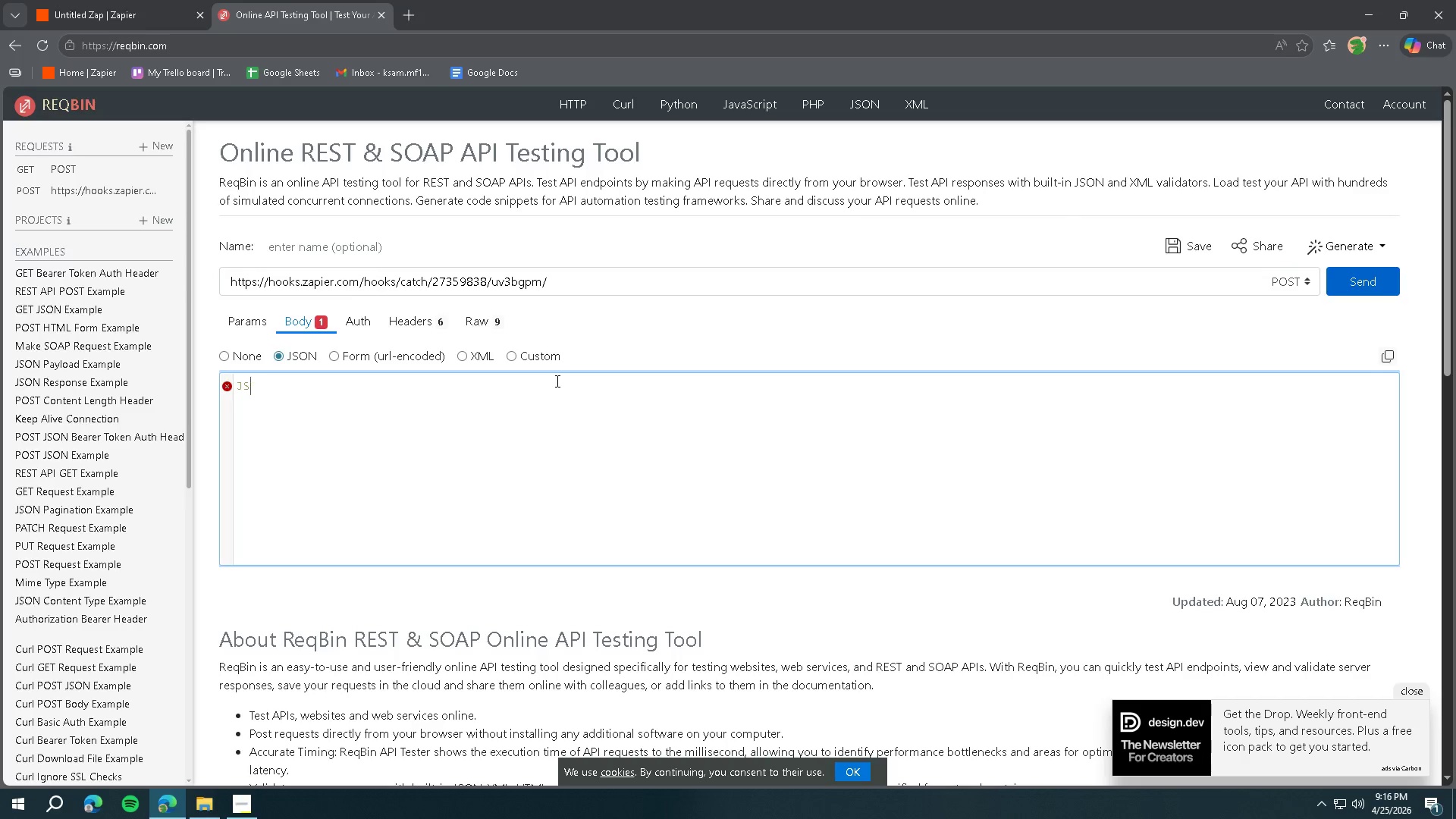 
key(Backspace)
 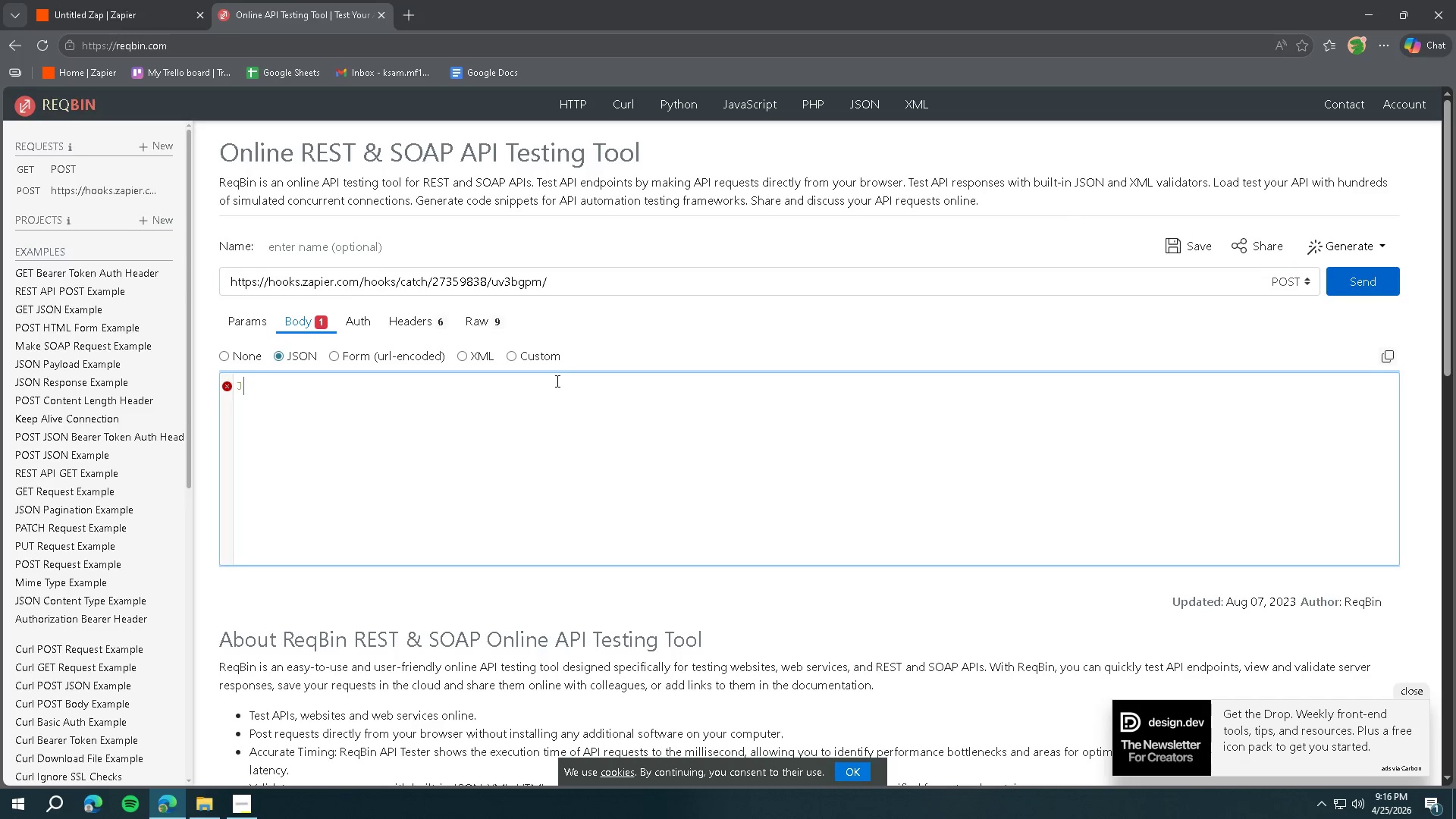 
key(Backspace)
 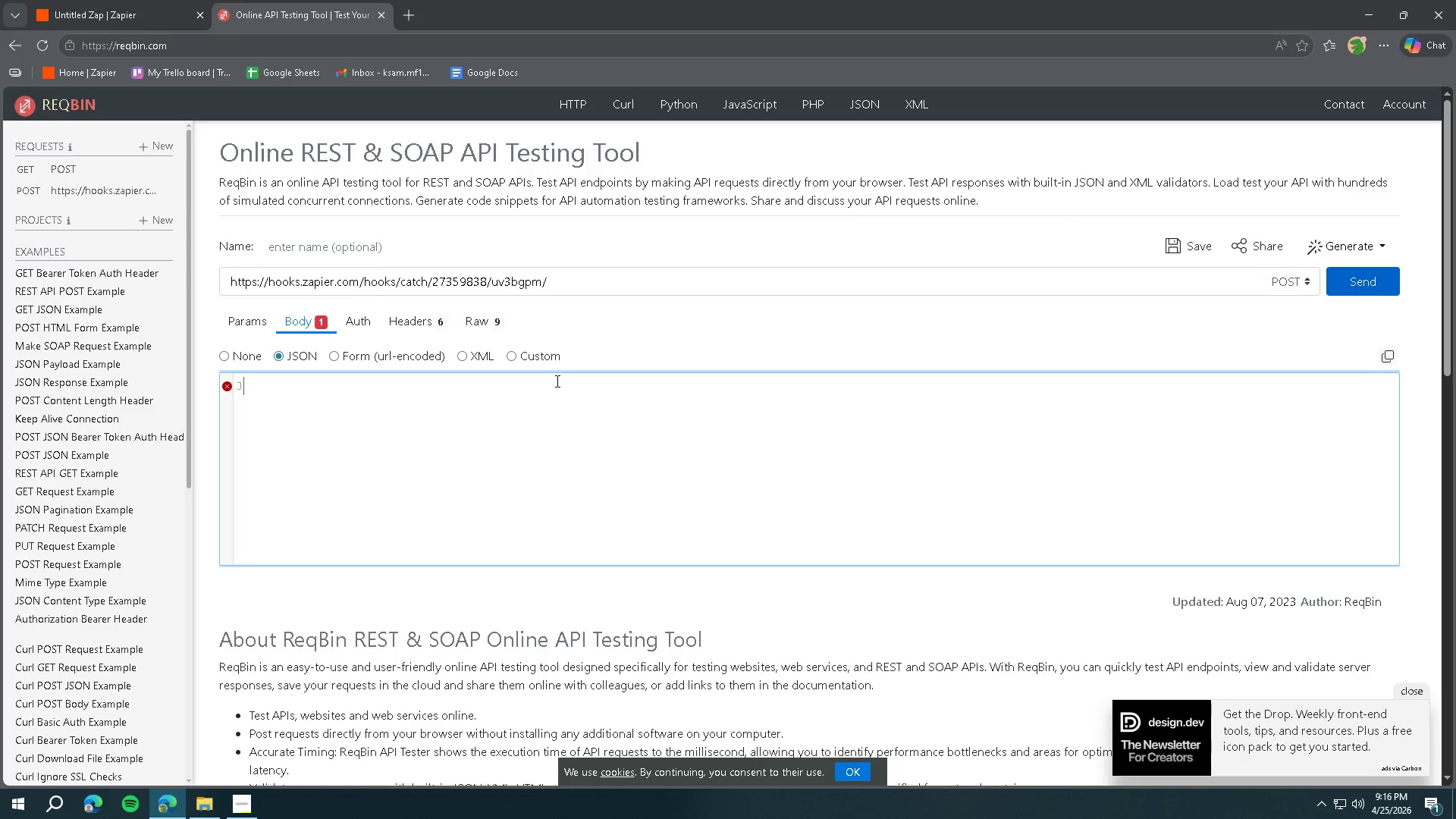 
key(Backspace)
 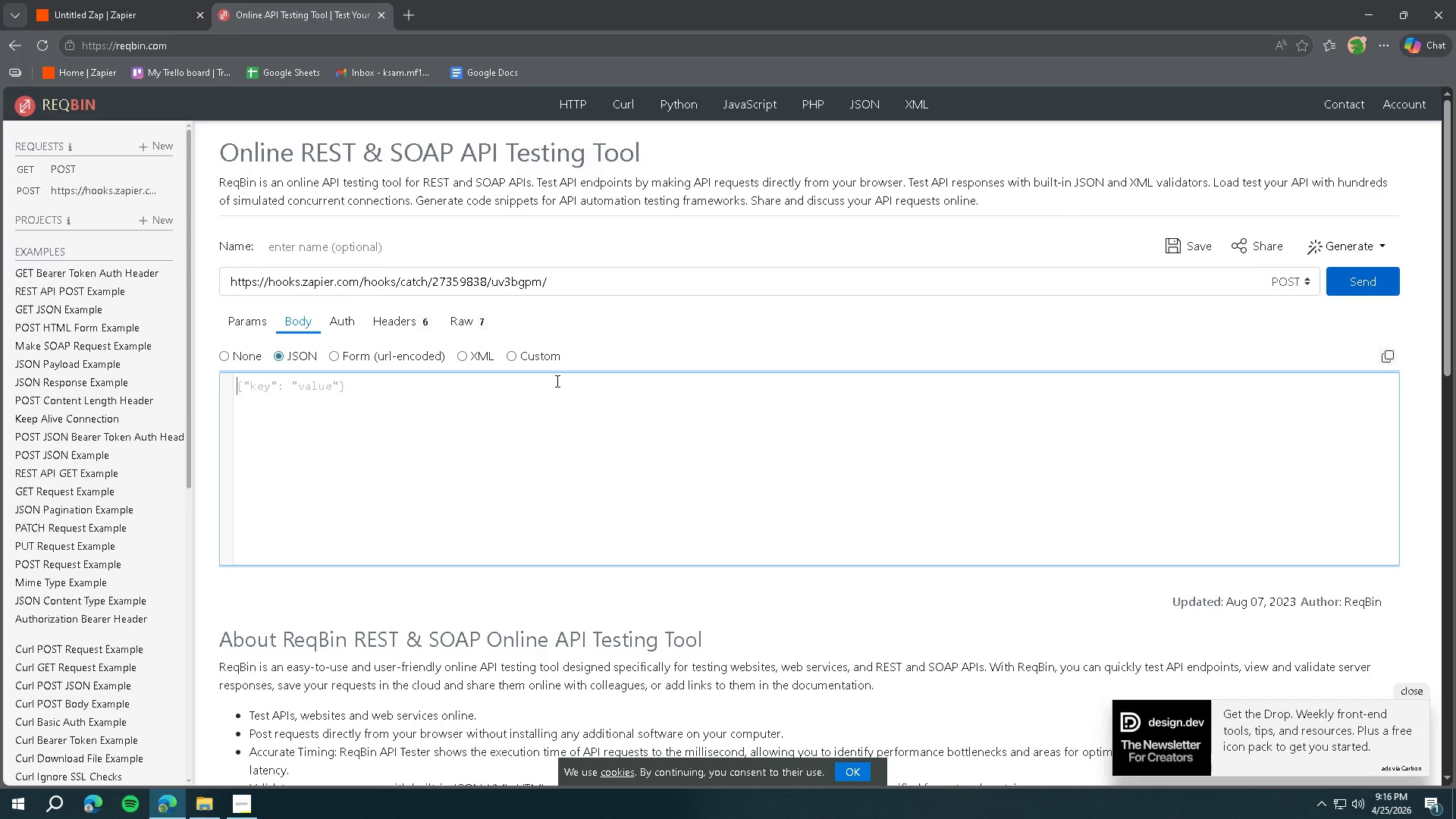 
key(Shift+BracketLeft)
 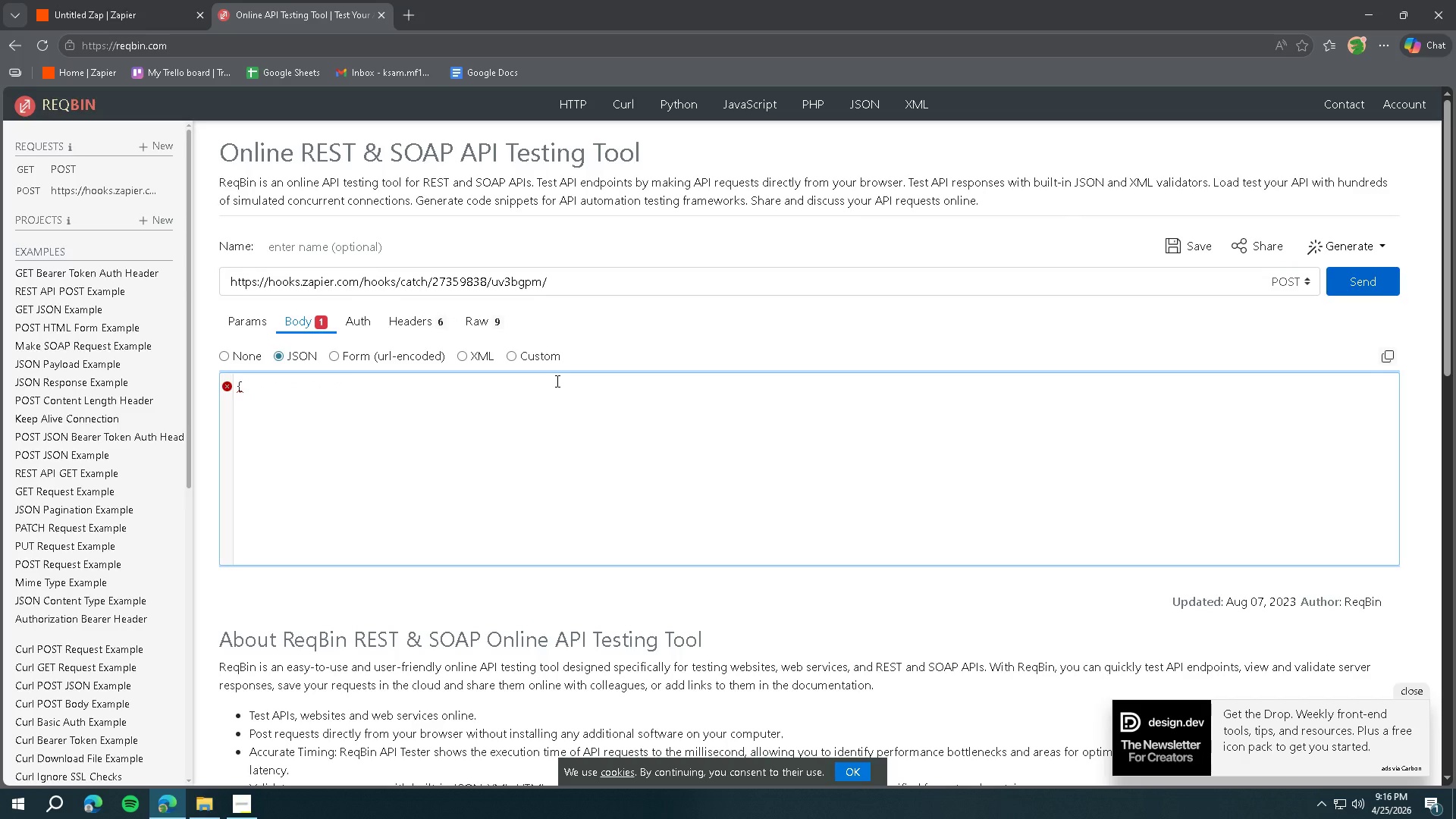 
key(Enter)
 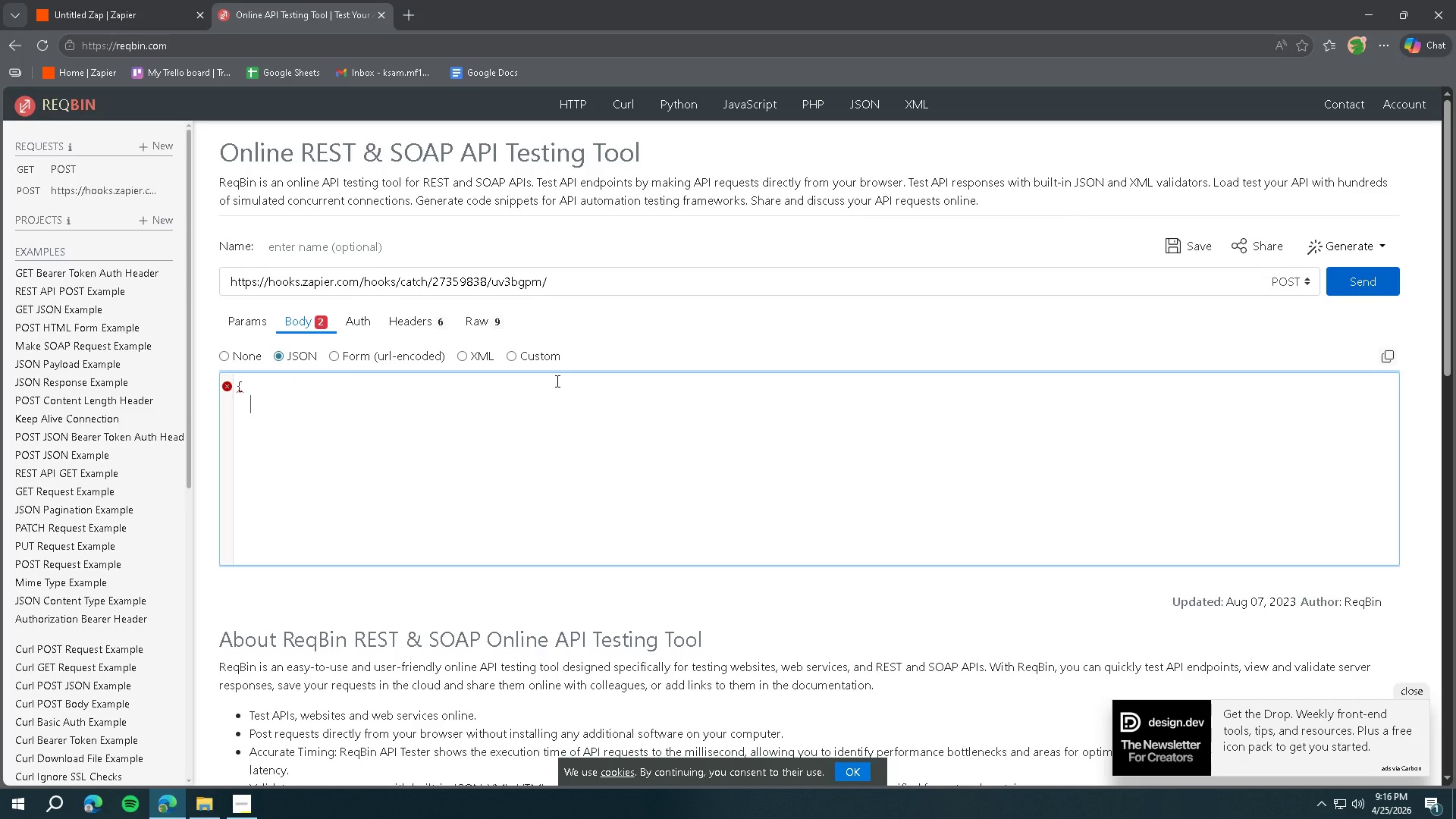 
type("CUSTOMER)
key(Backspace)
key(Backspace)
key(Backspace)
key(Backspace)
key(Backspace)
key(Backspace)
key(Backspace)
key(Backspace)
type(cuso)
key(Backspace)
type(tomer_name": "maria_santos",)
 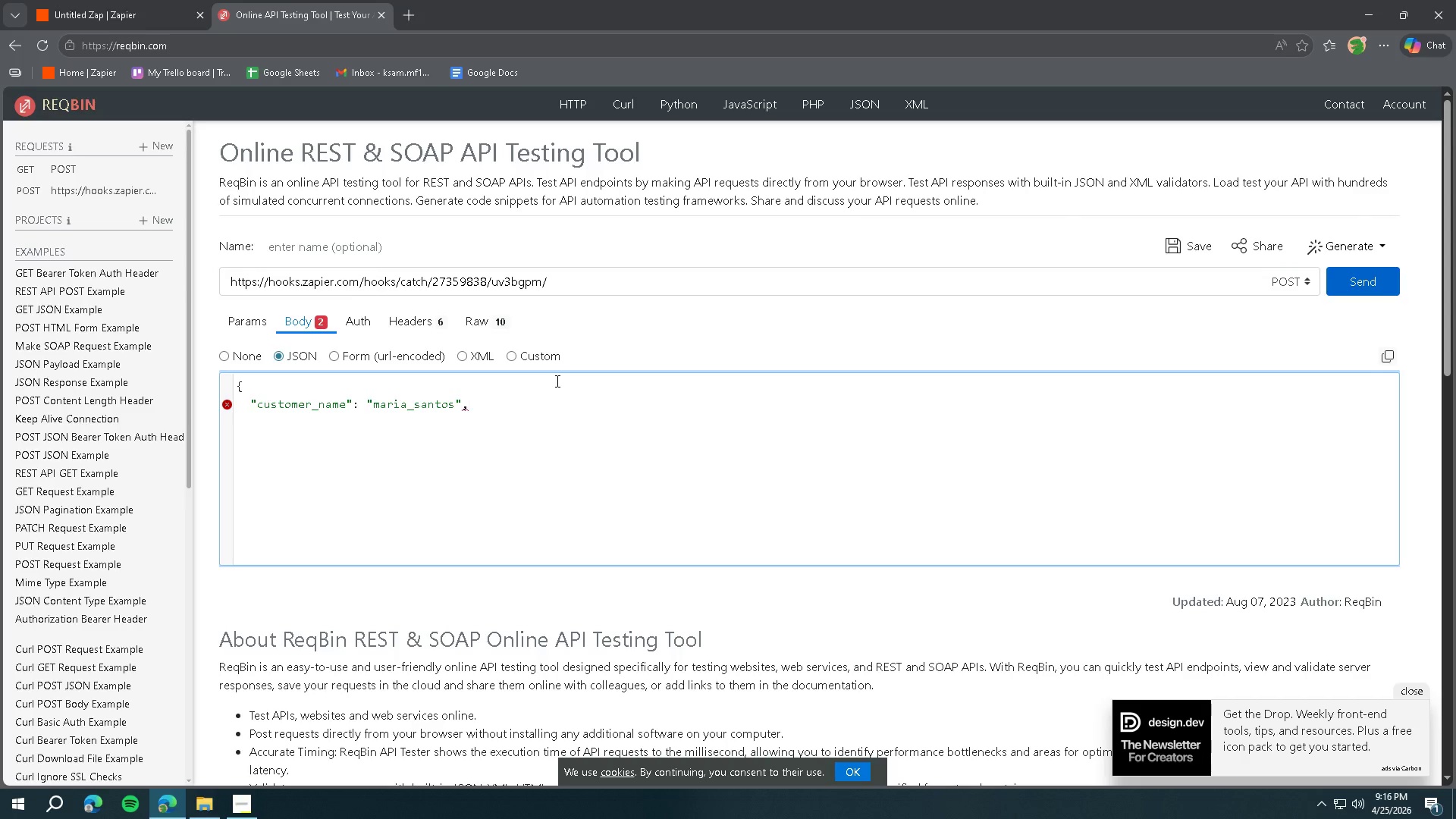 
 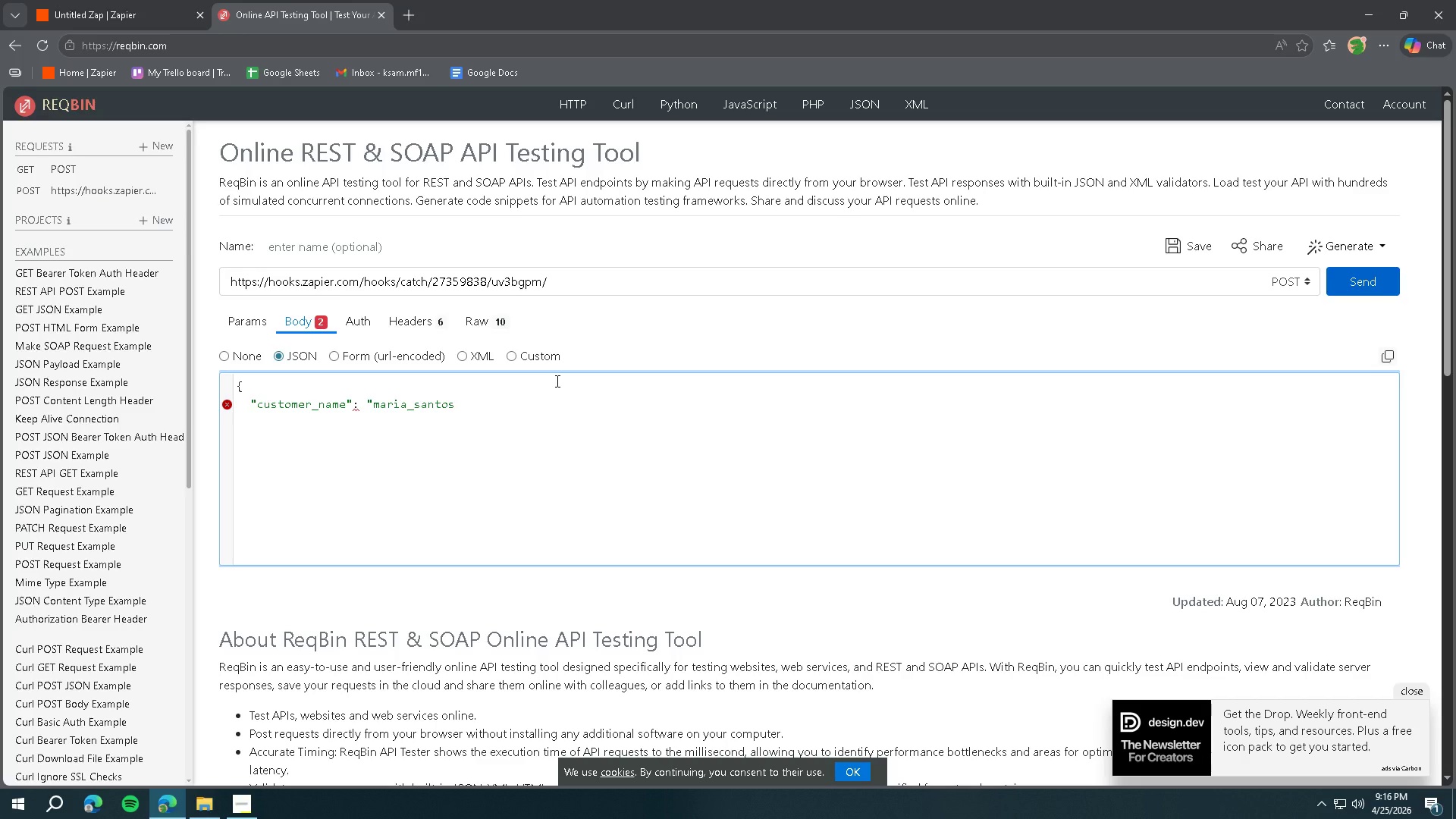 
key(Enter)
 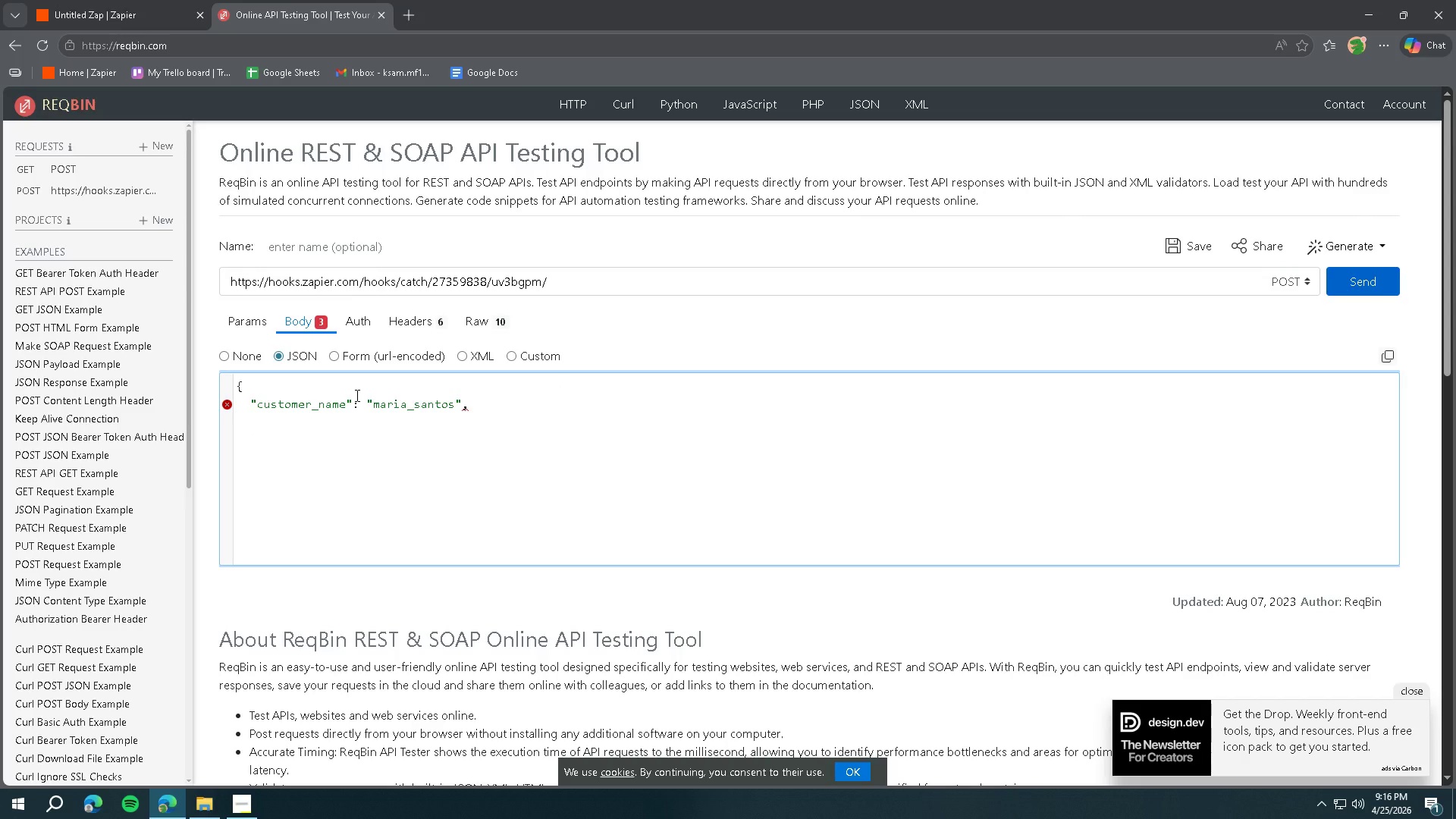 
mouse_move([234, 393])
 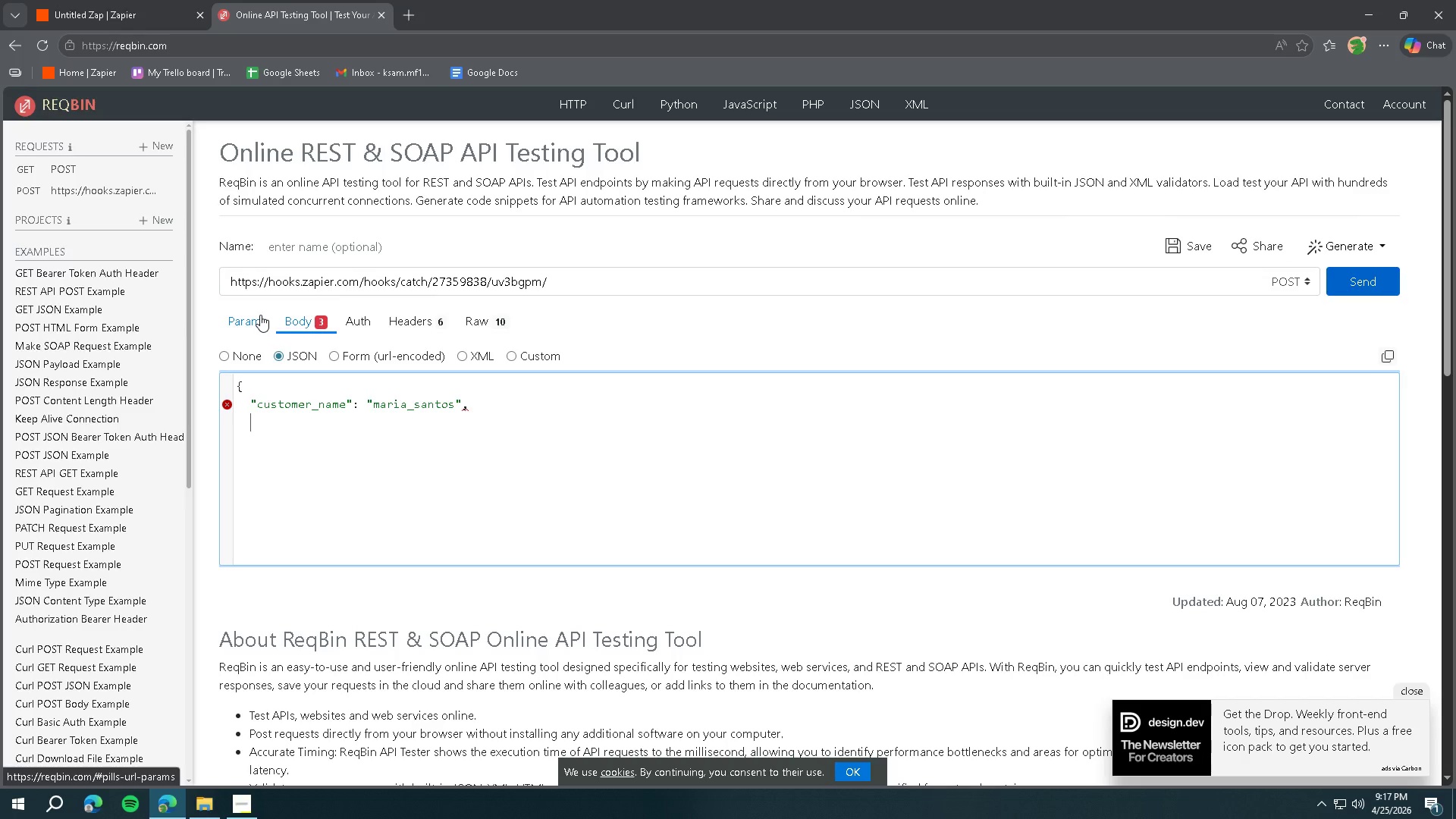 
wait(5.13)
 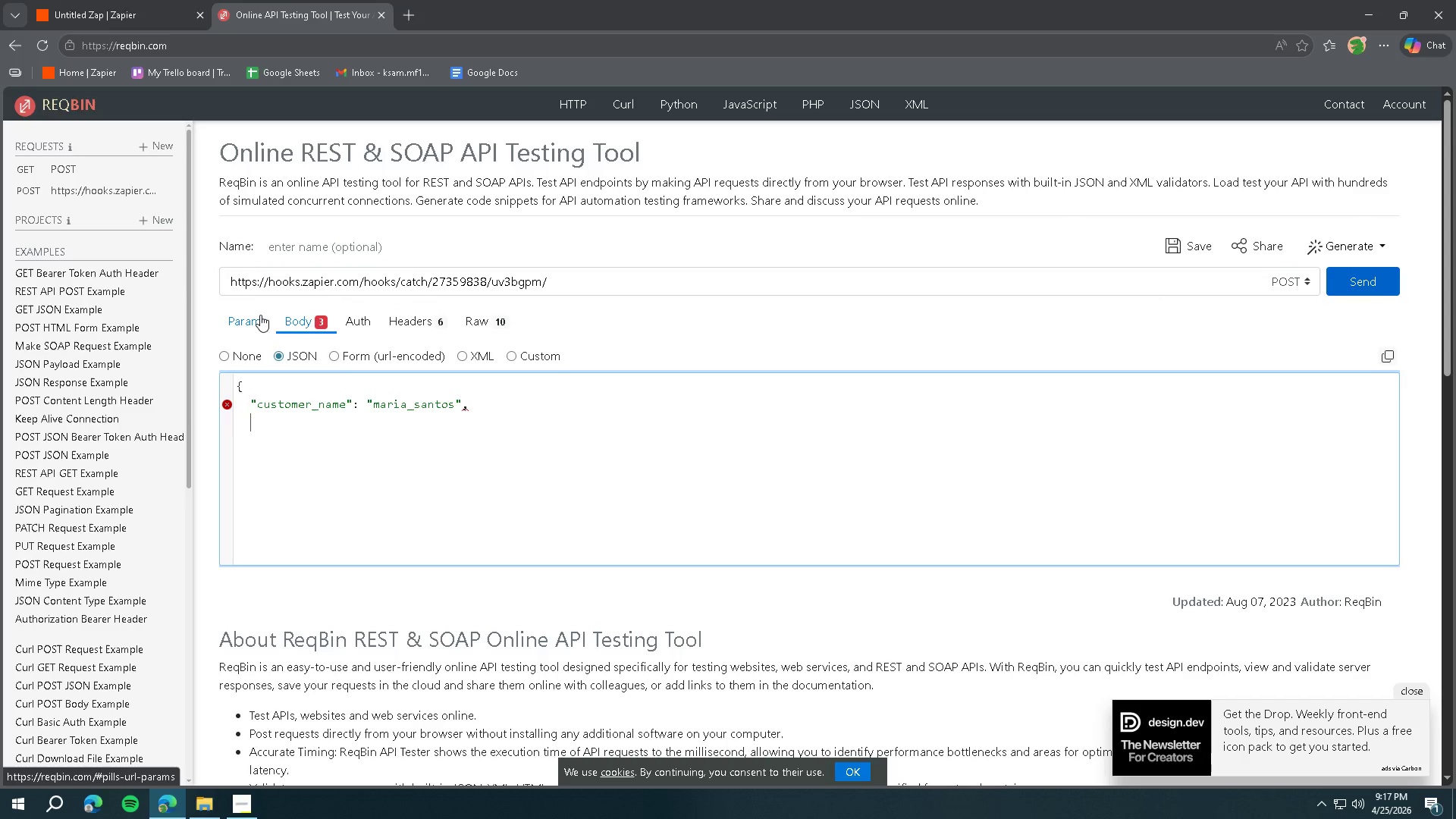 
mouse_move([237, 376])
 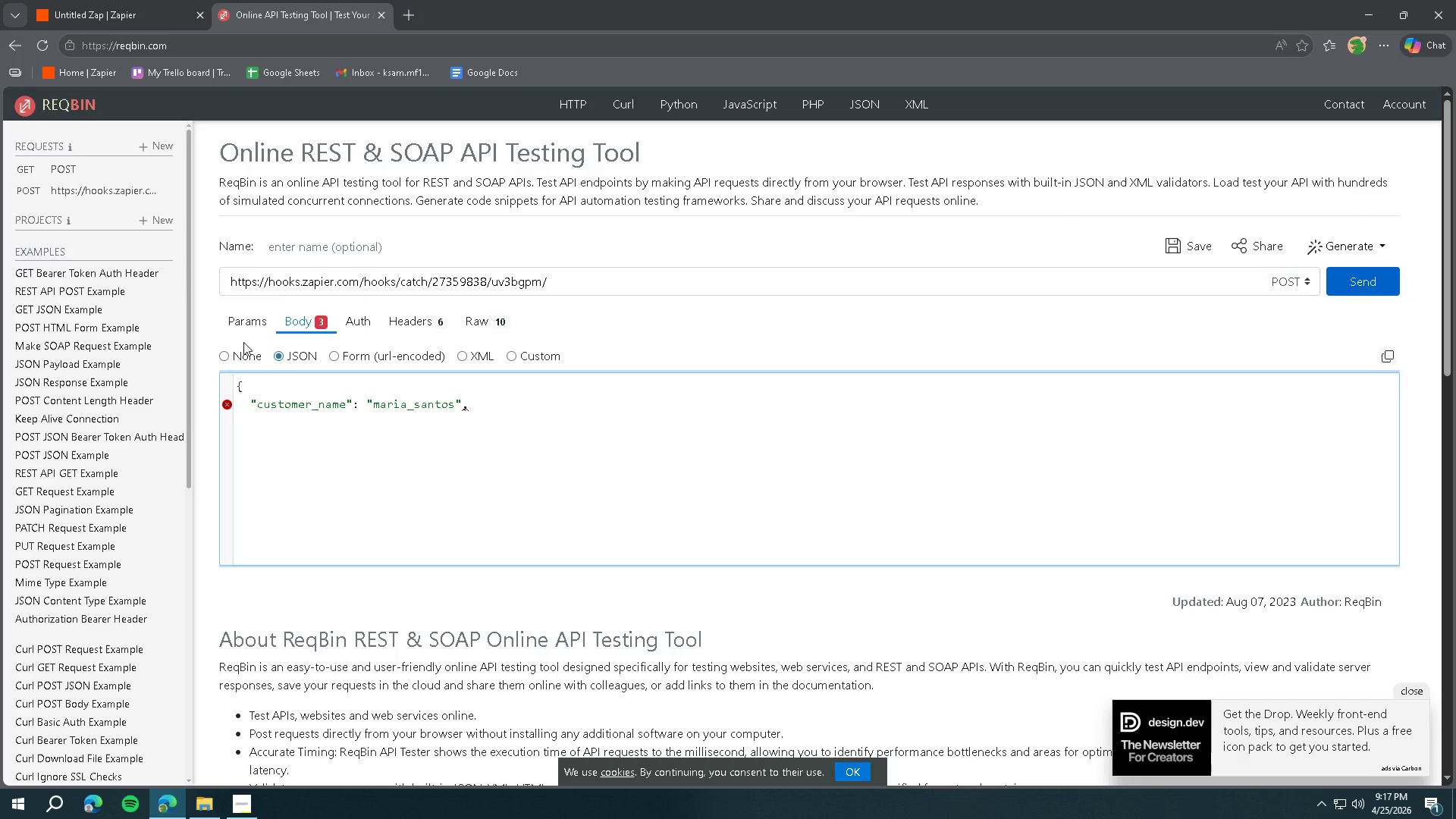 
wait(6.56)
 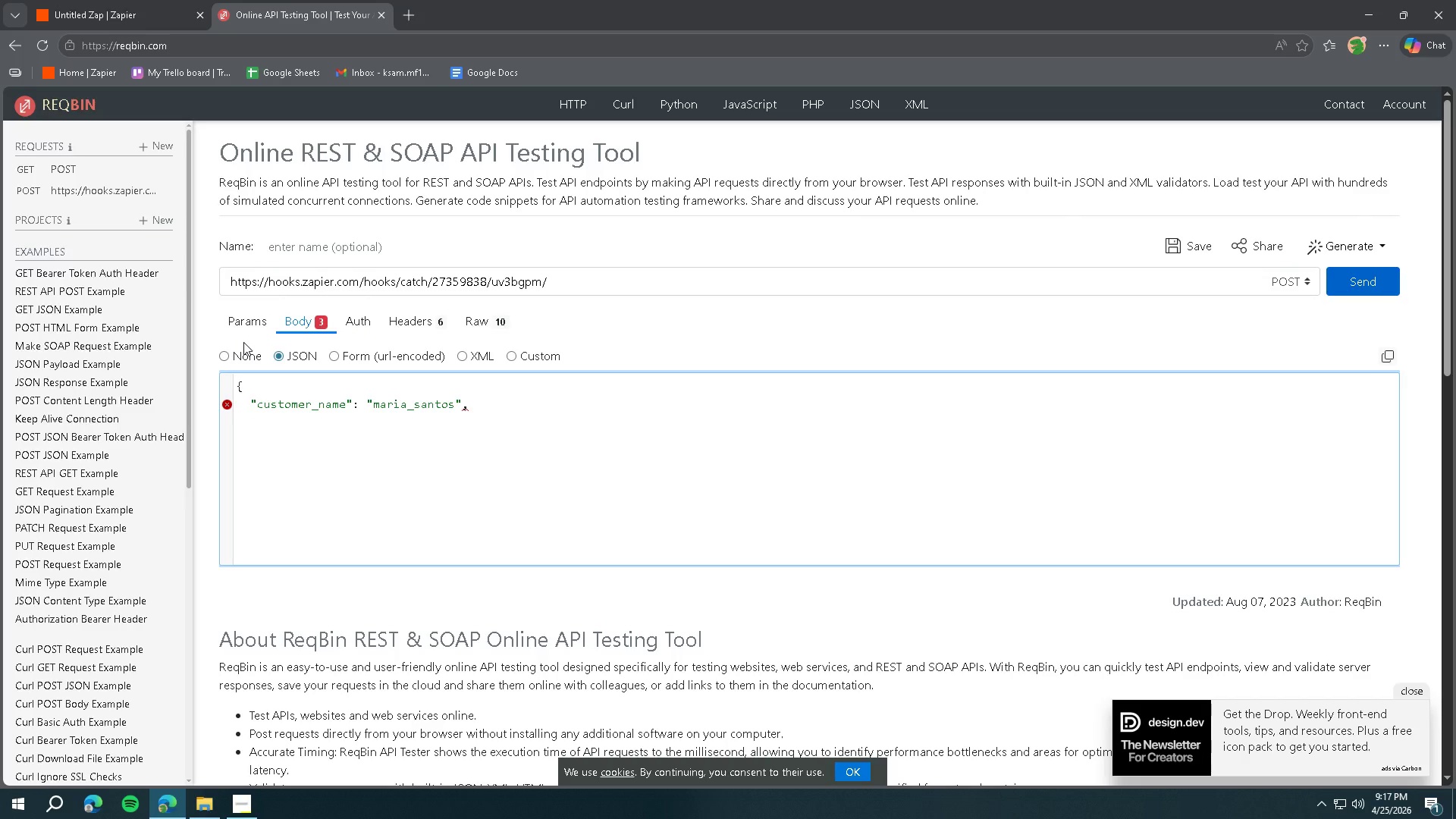 
left_click([414, 407])
 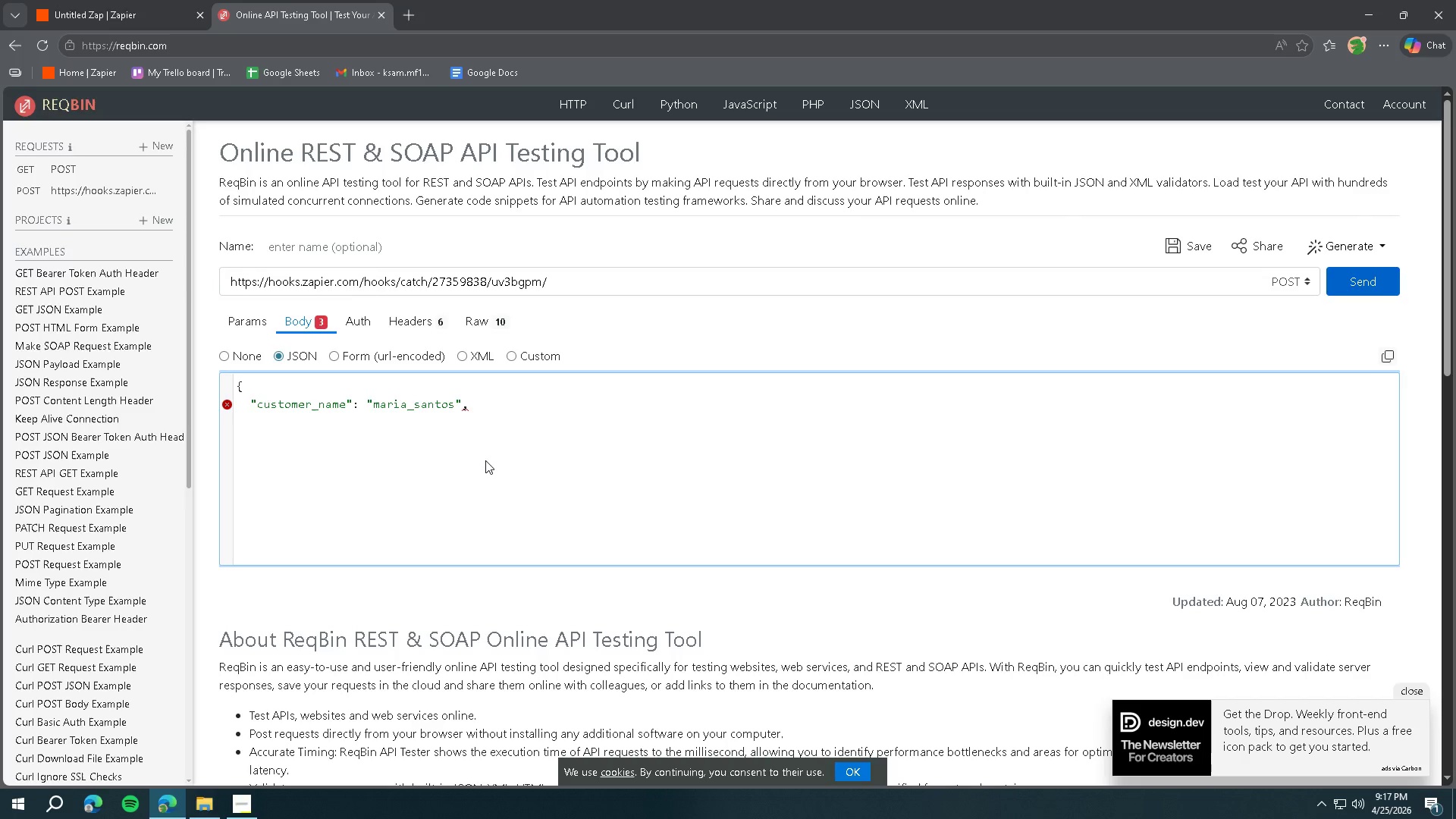 
key(Backspace)
 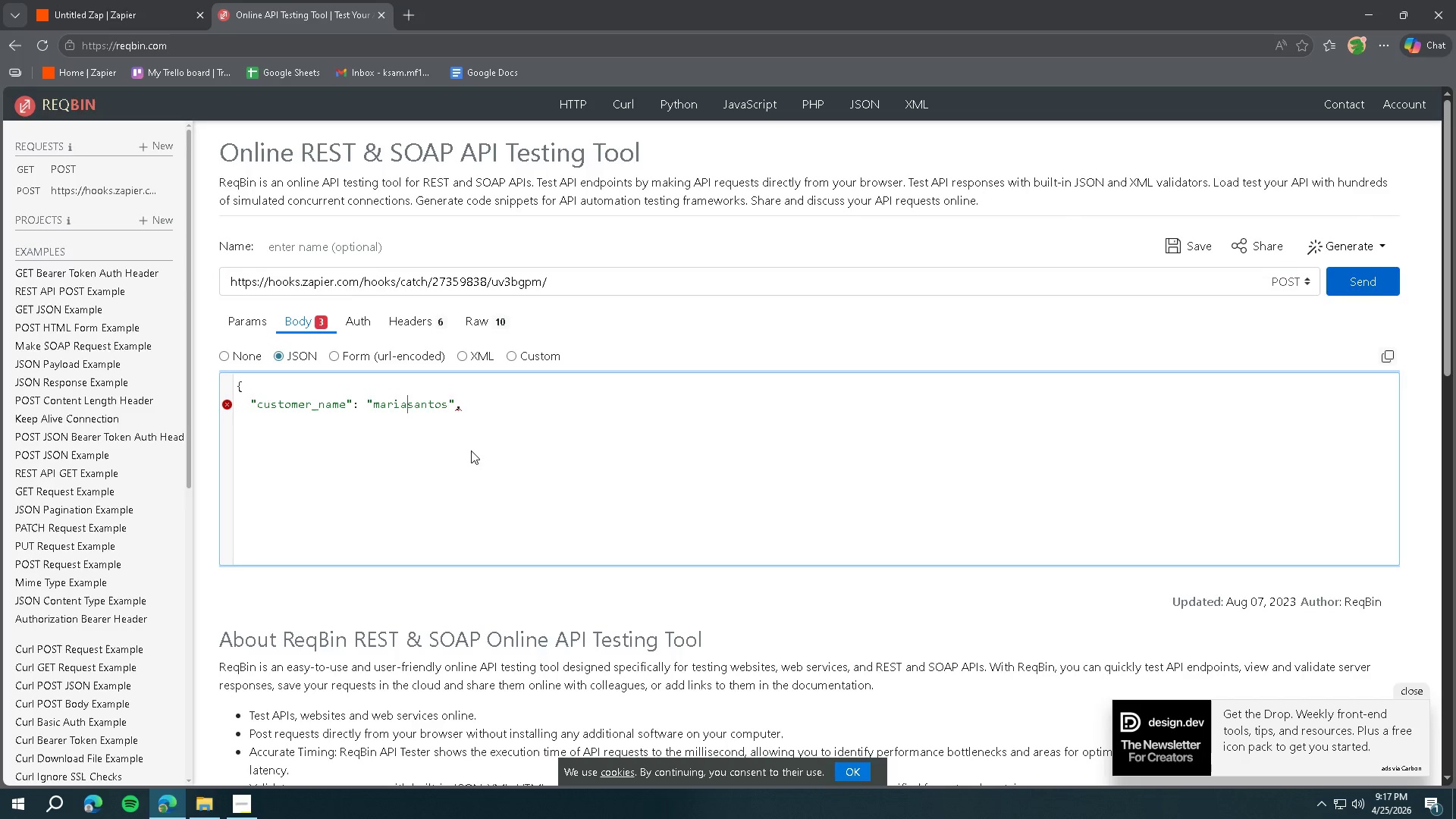 
key(Space)
 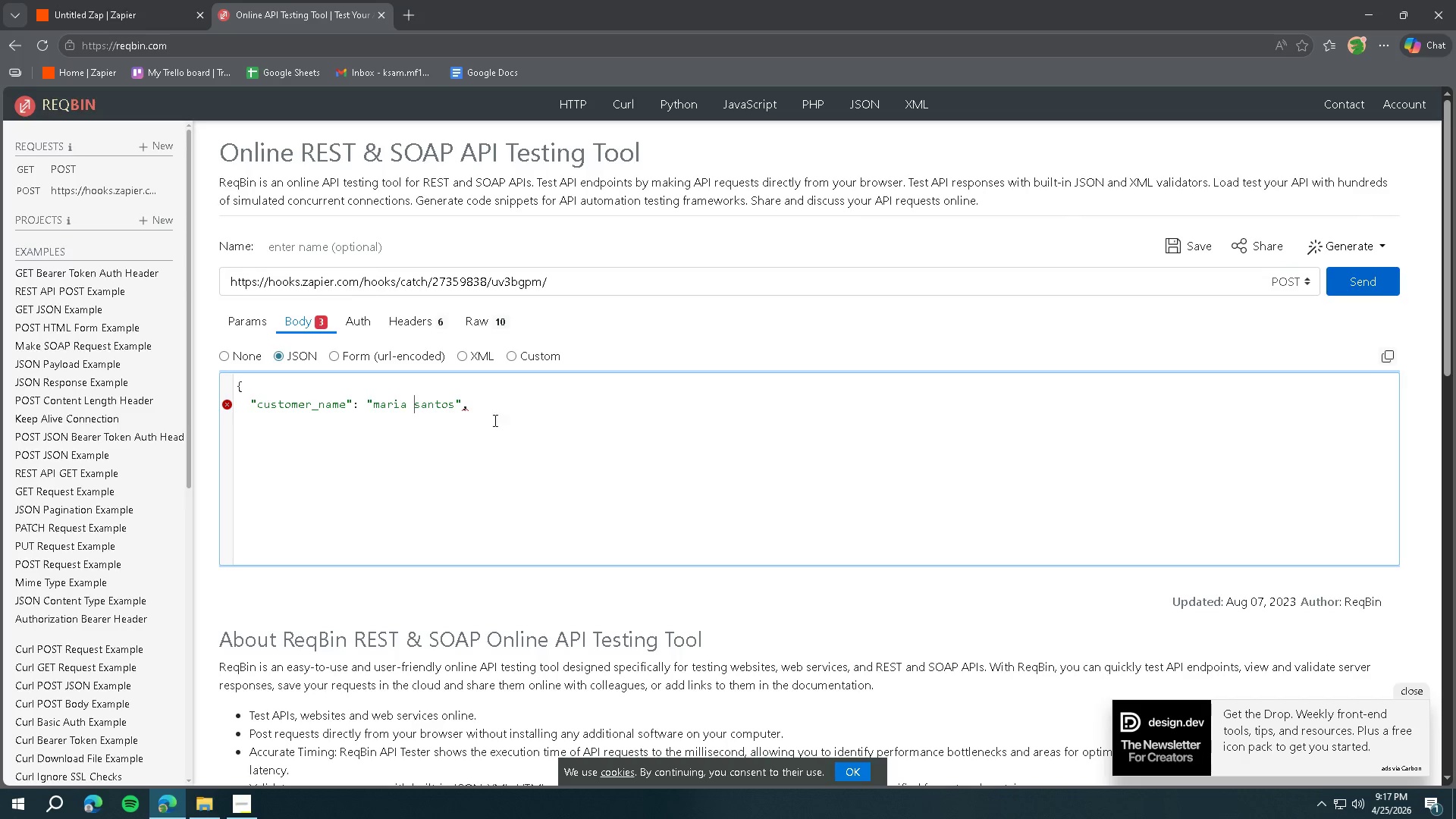 
left_click([497, 410])
 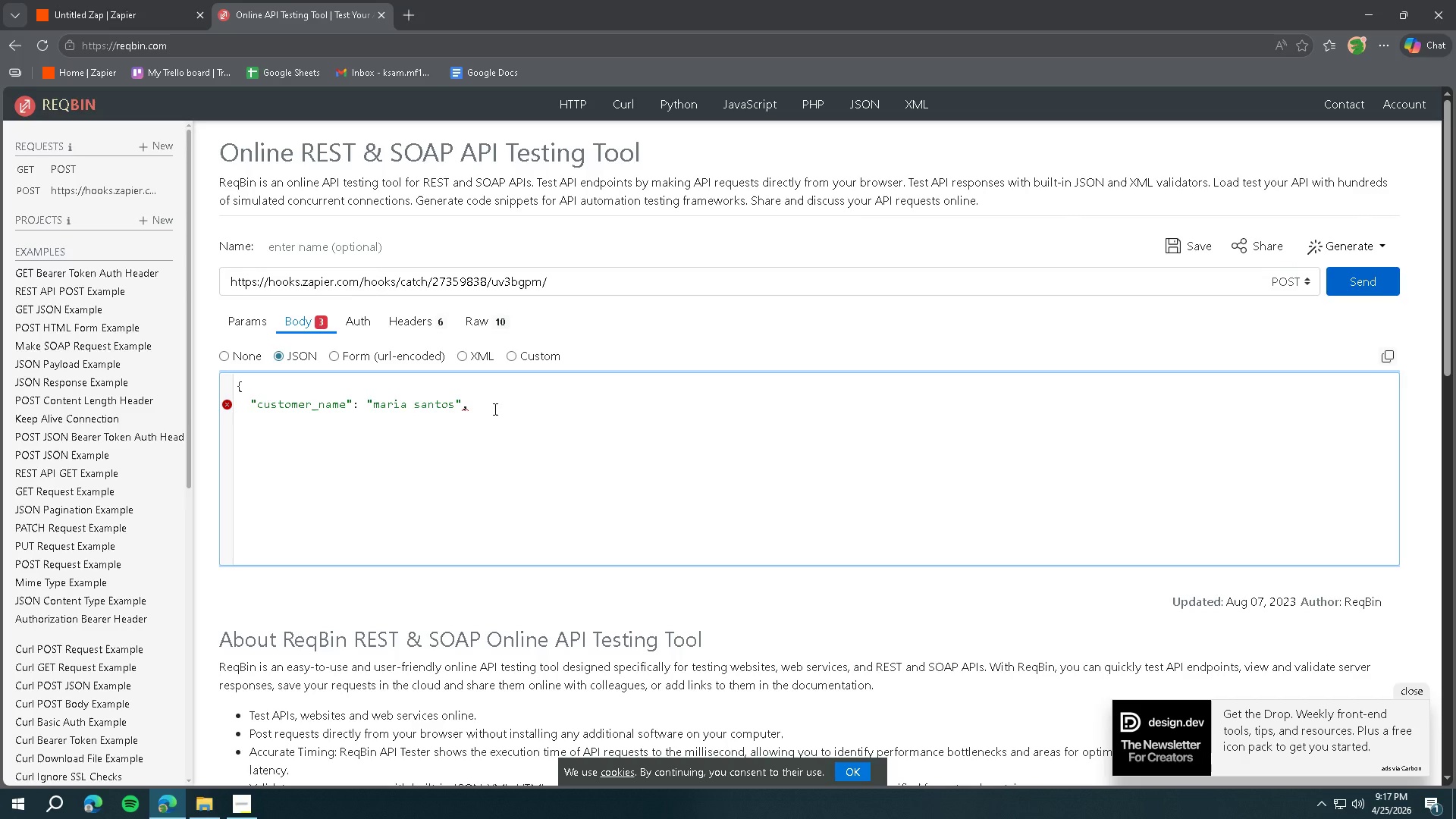 
key(Tab)
 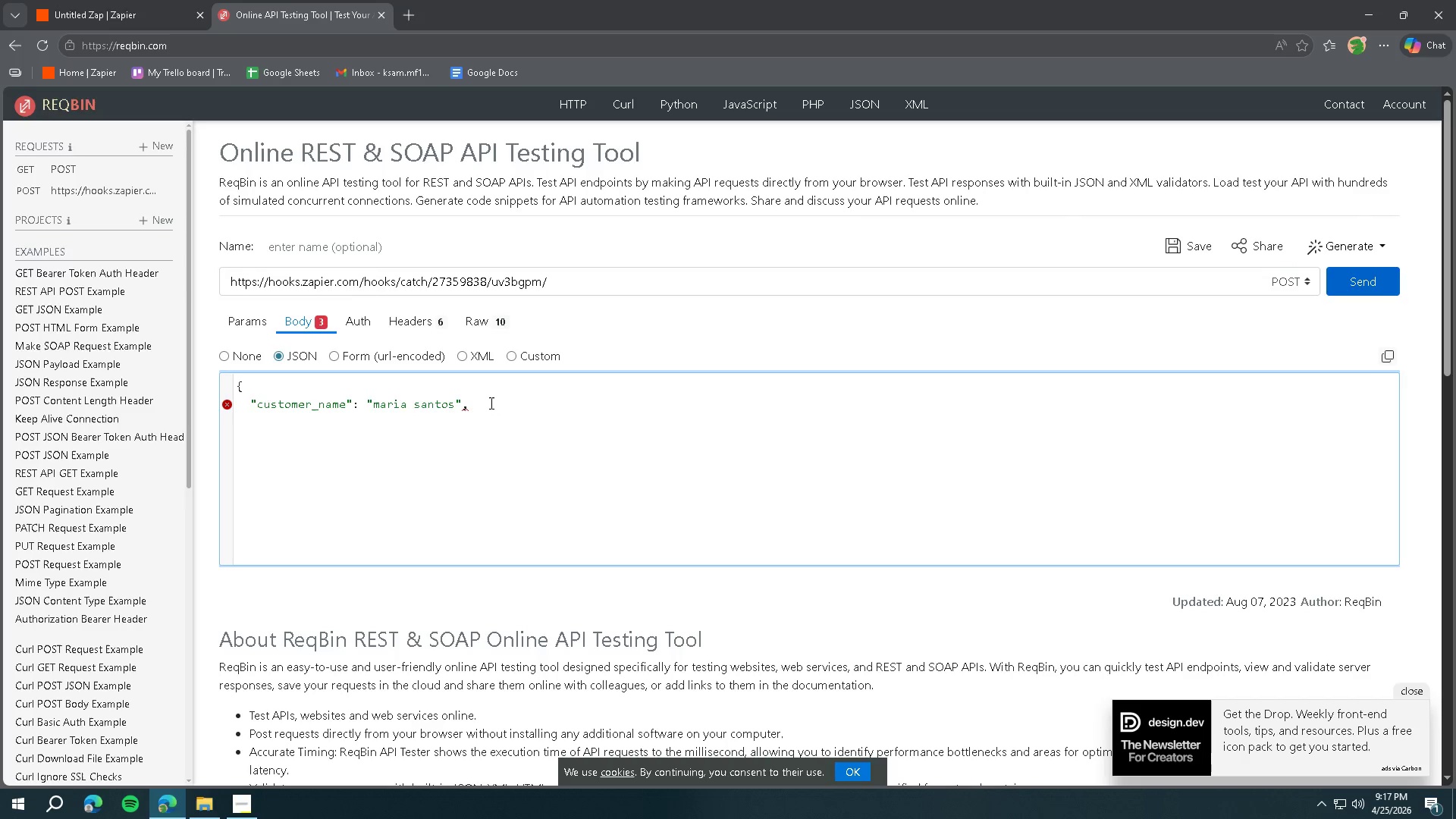 
key(Backspace)
 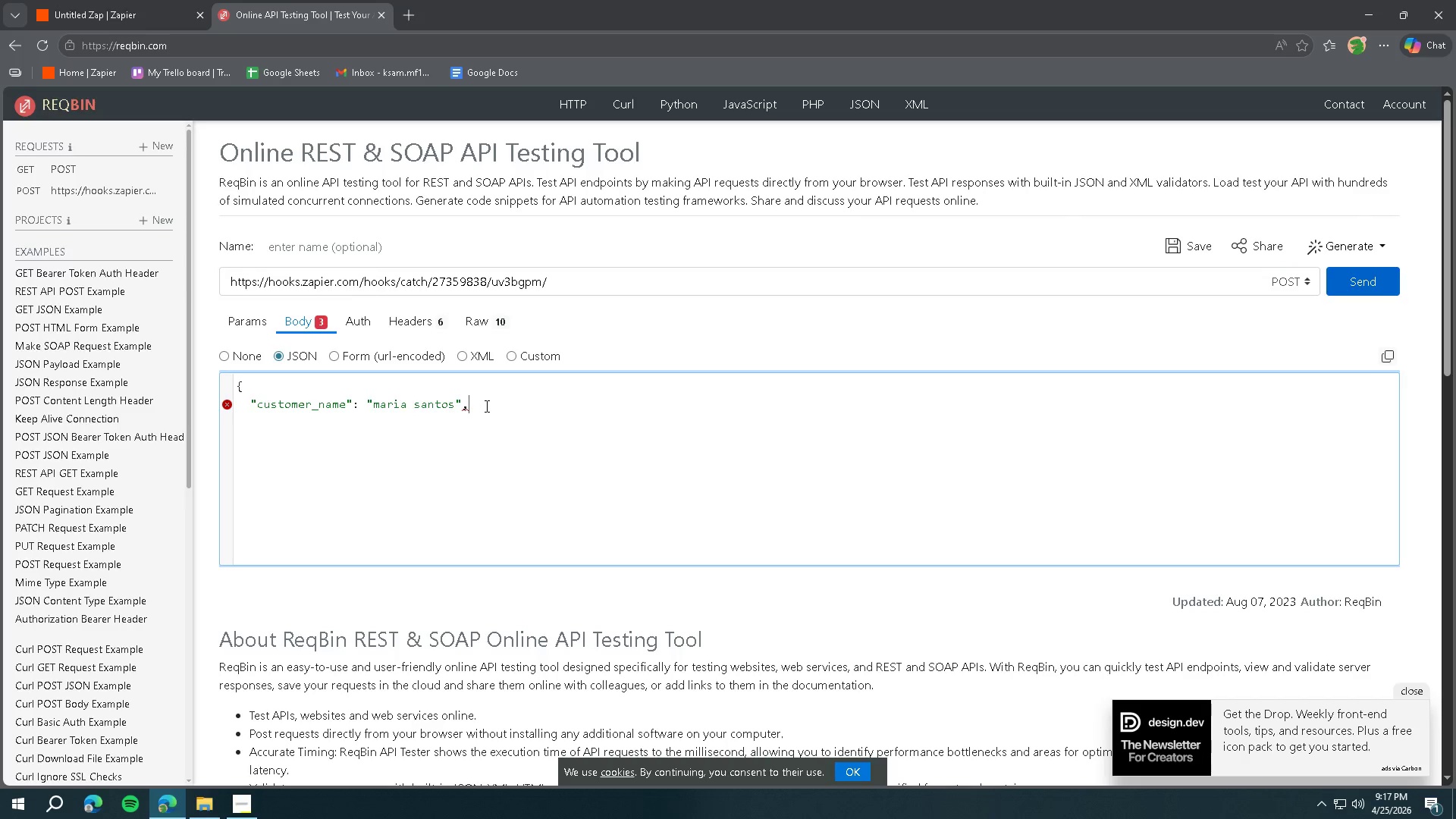 
key(Backspace)
 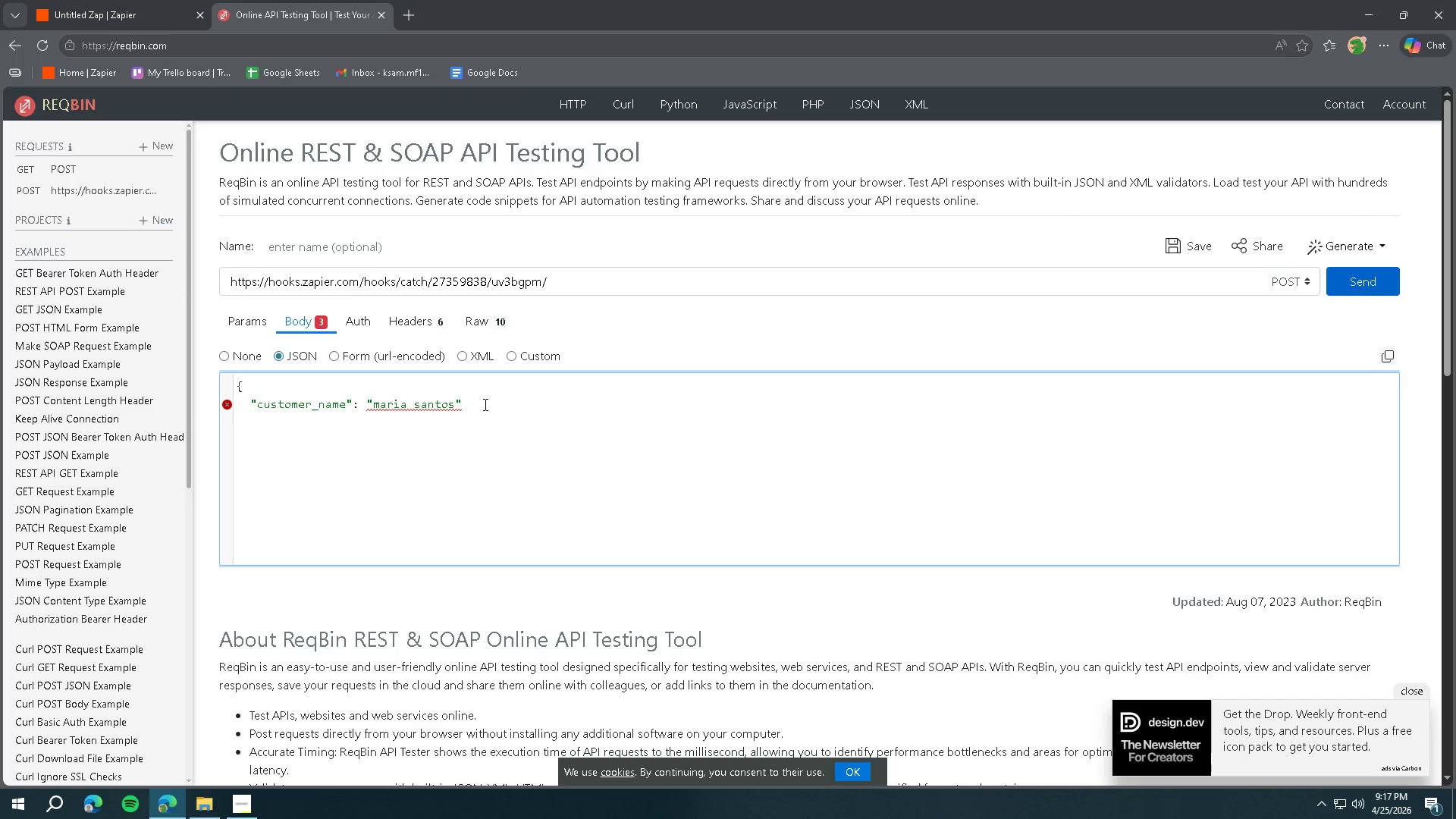 
key(Period)
 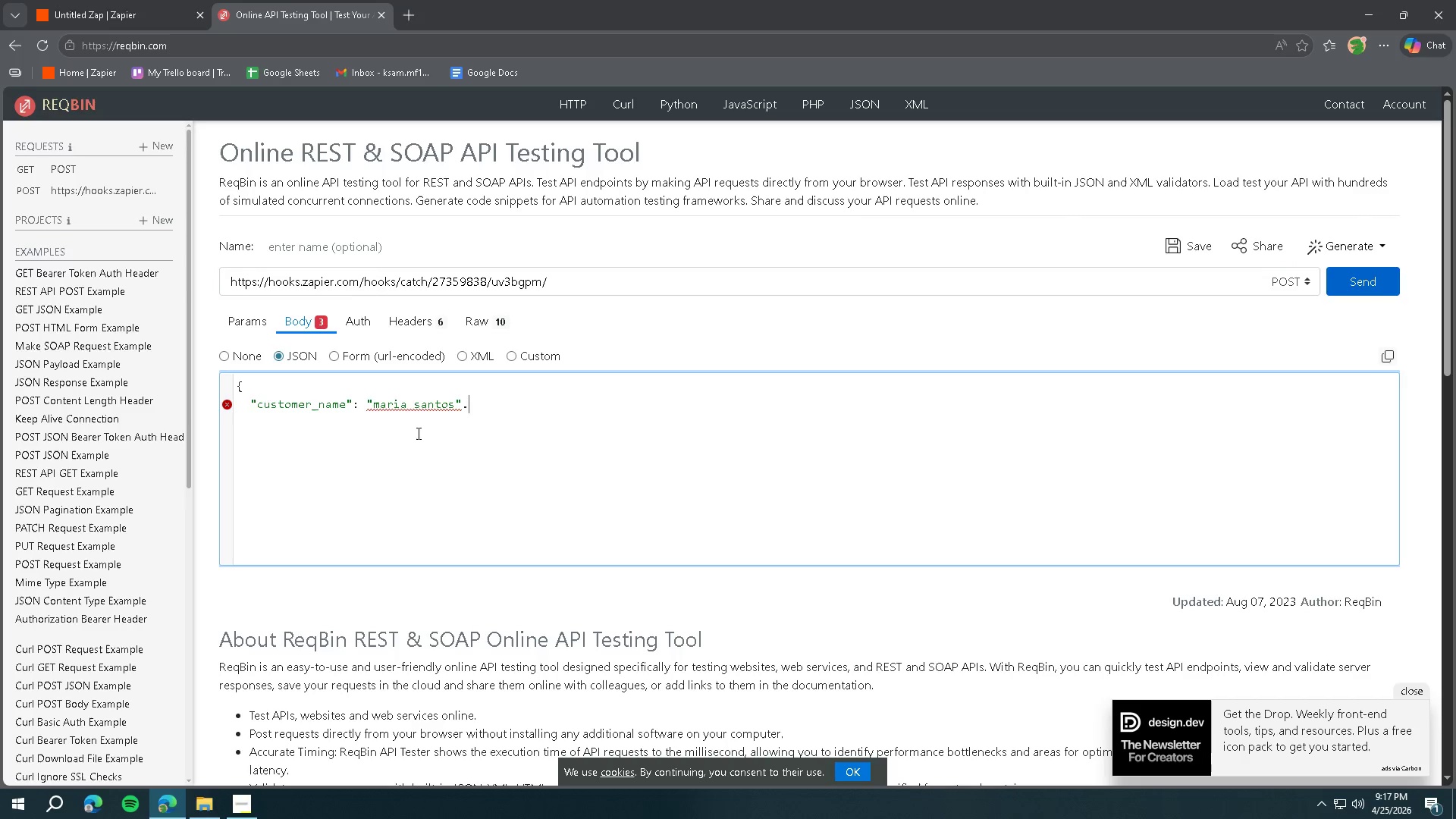 
left_click([415, 434])
 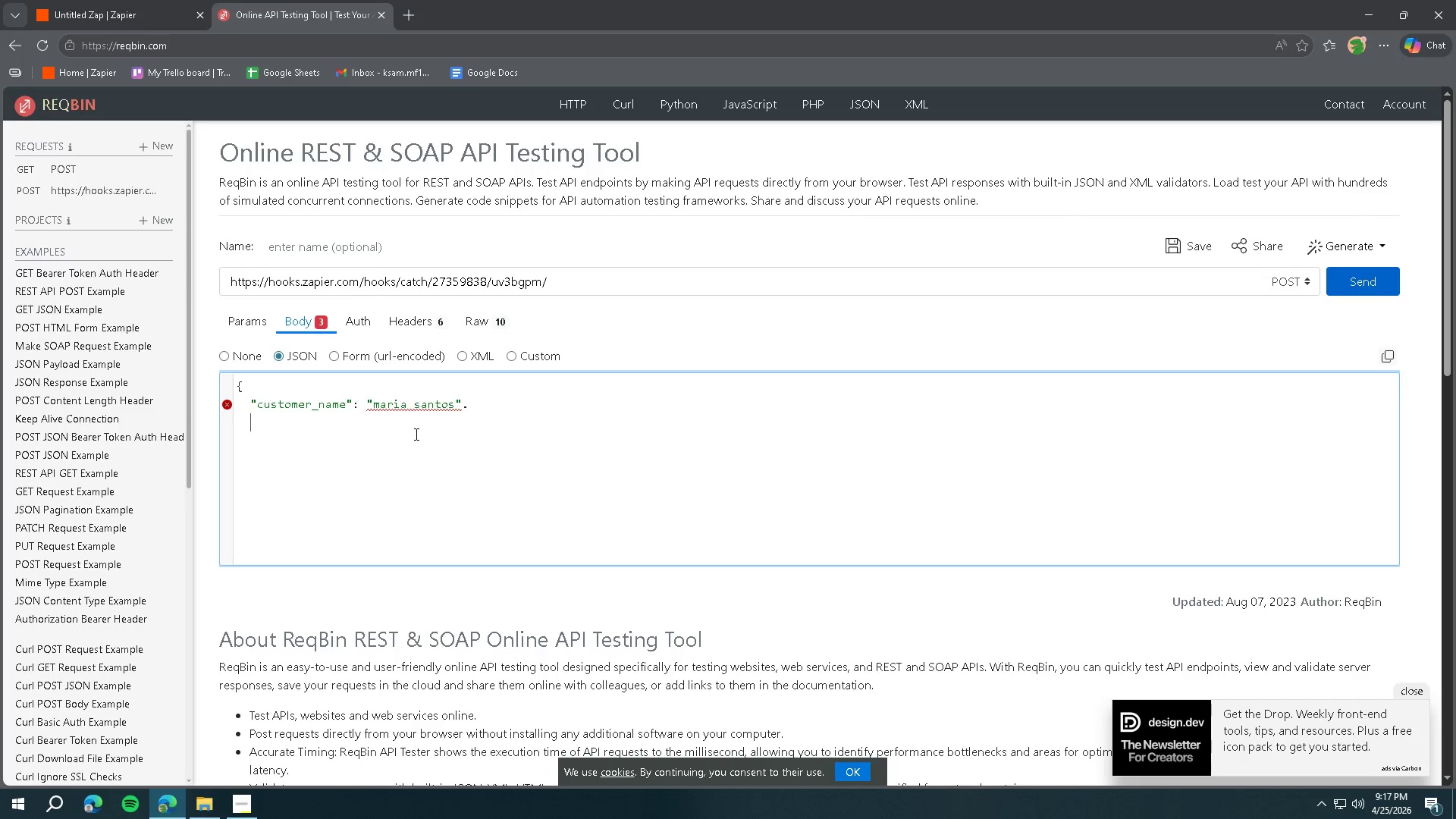 
key(Backspace)
 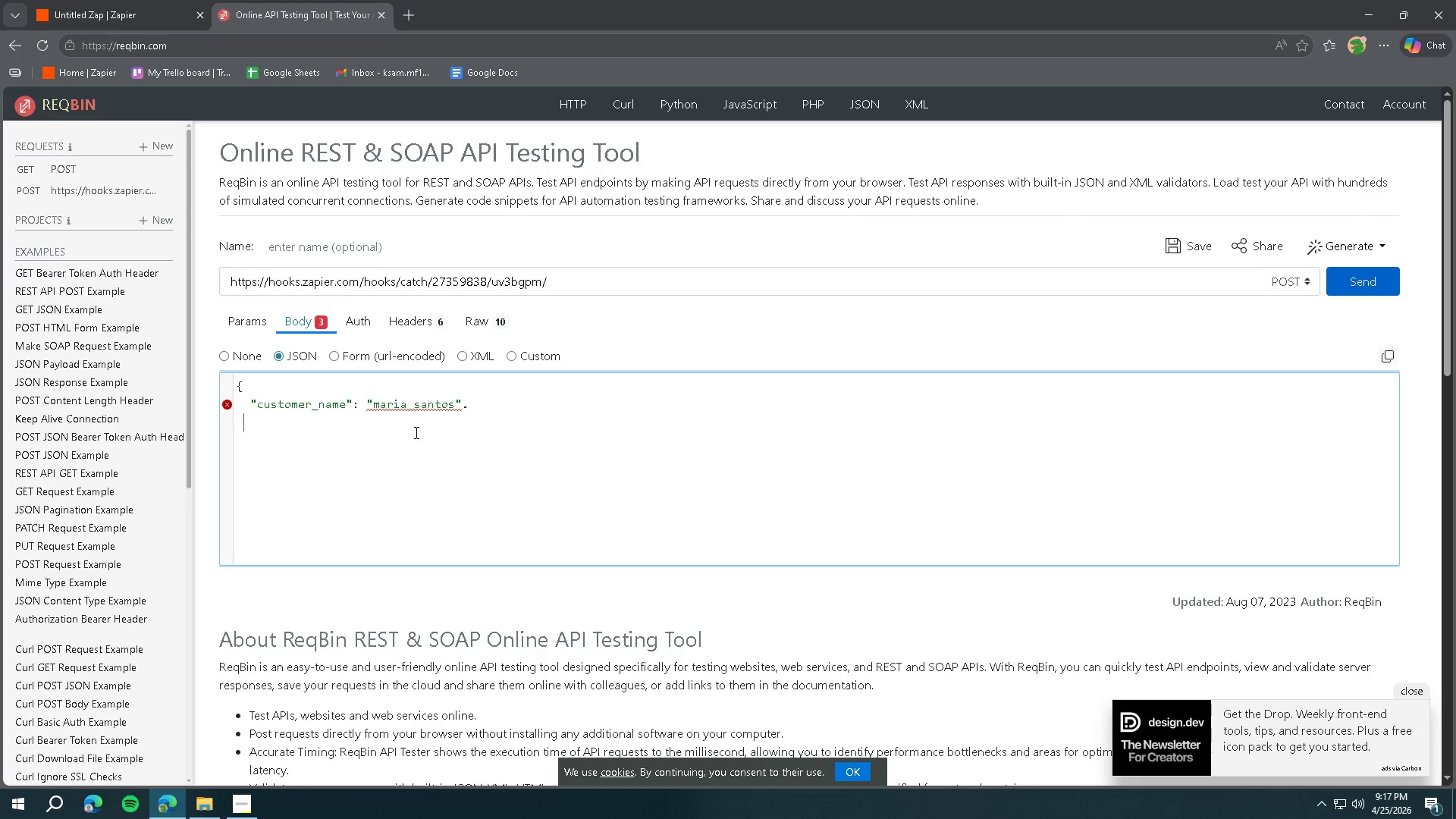 
key(Backspace)
 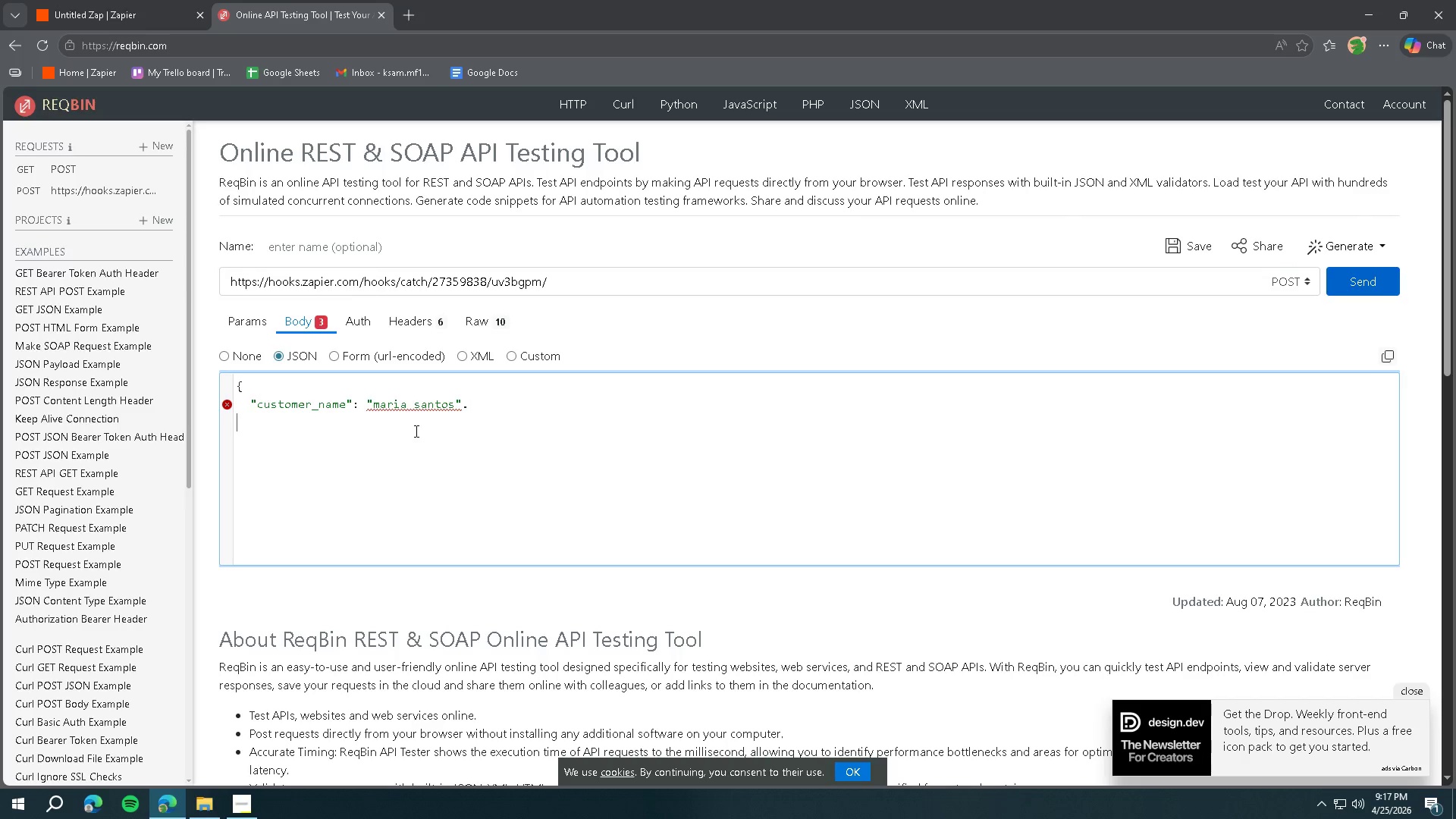 
key(Backspace)
 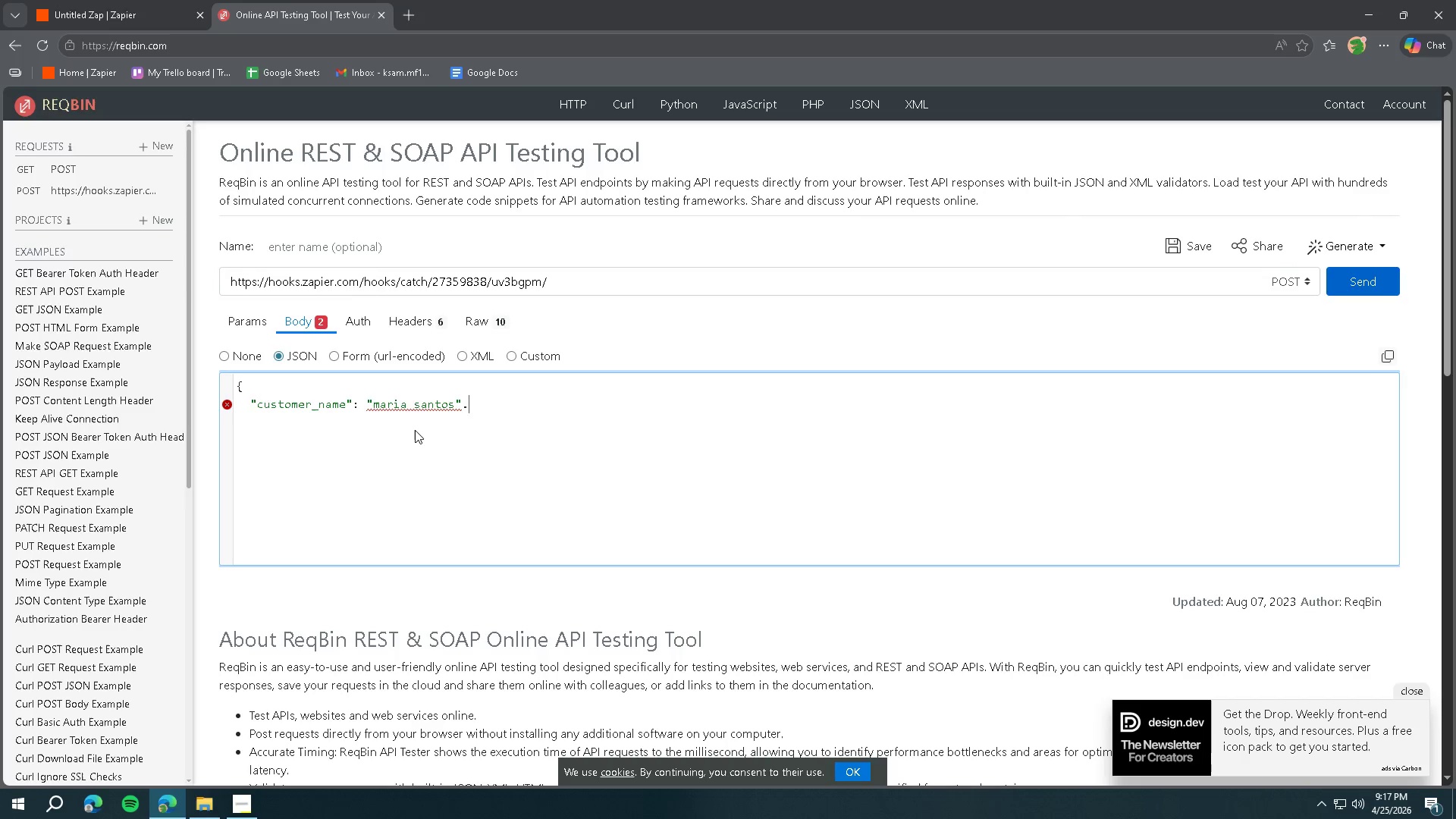 
key(Backspace)
 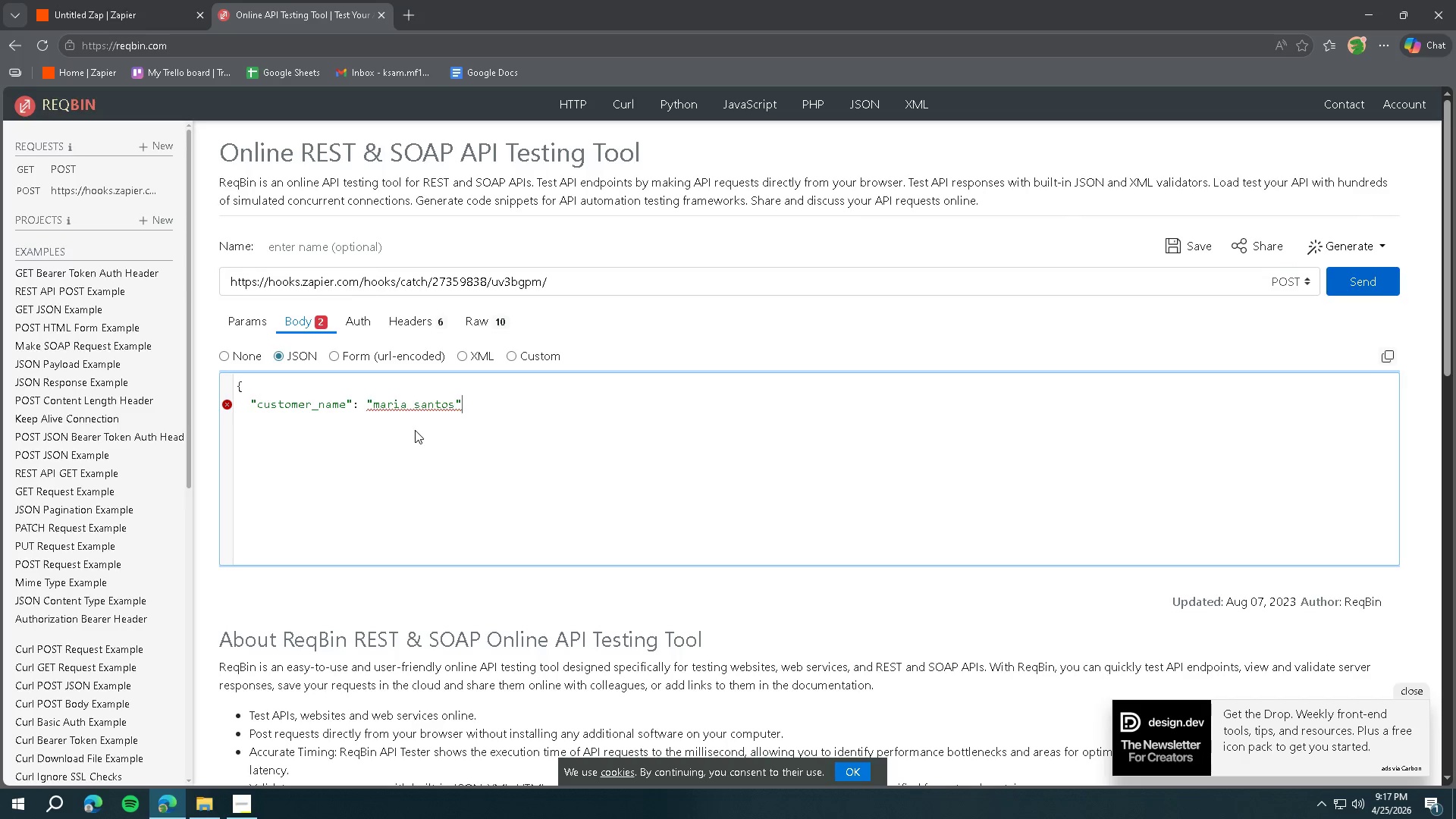 
key(Backspace)
 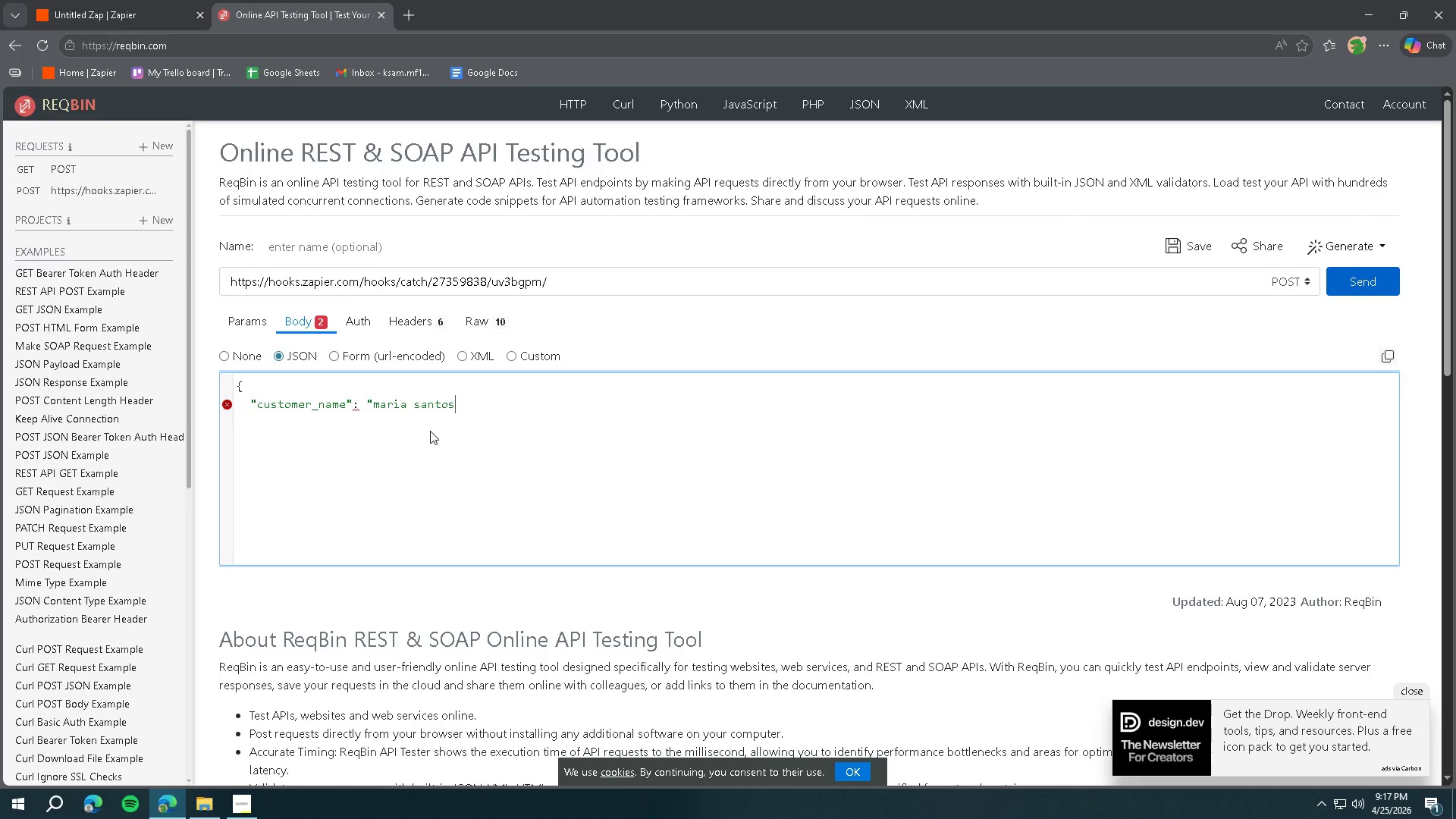 
key(Shift+ShiftRight)
 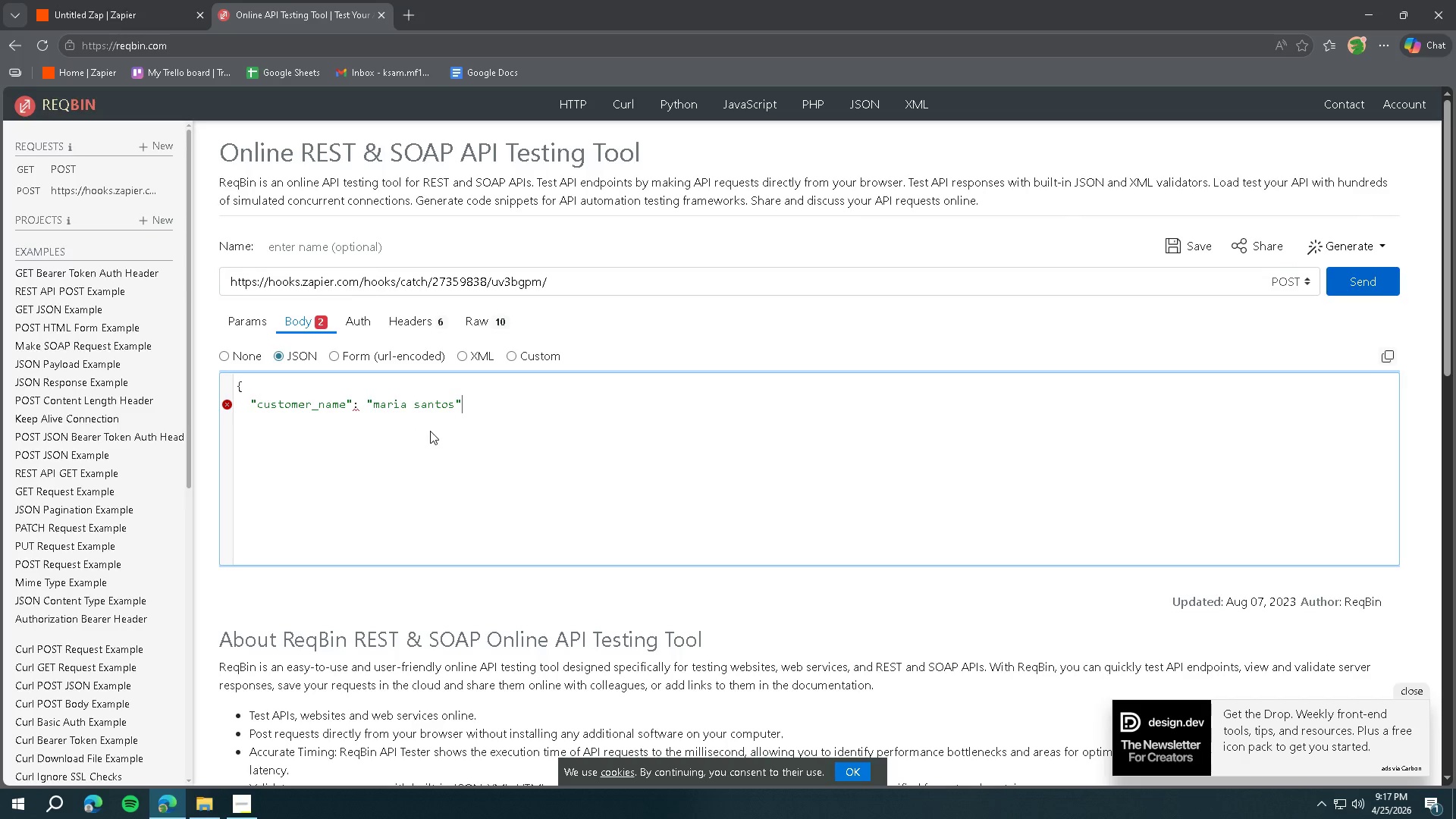 
key(Shift+Quote)
 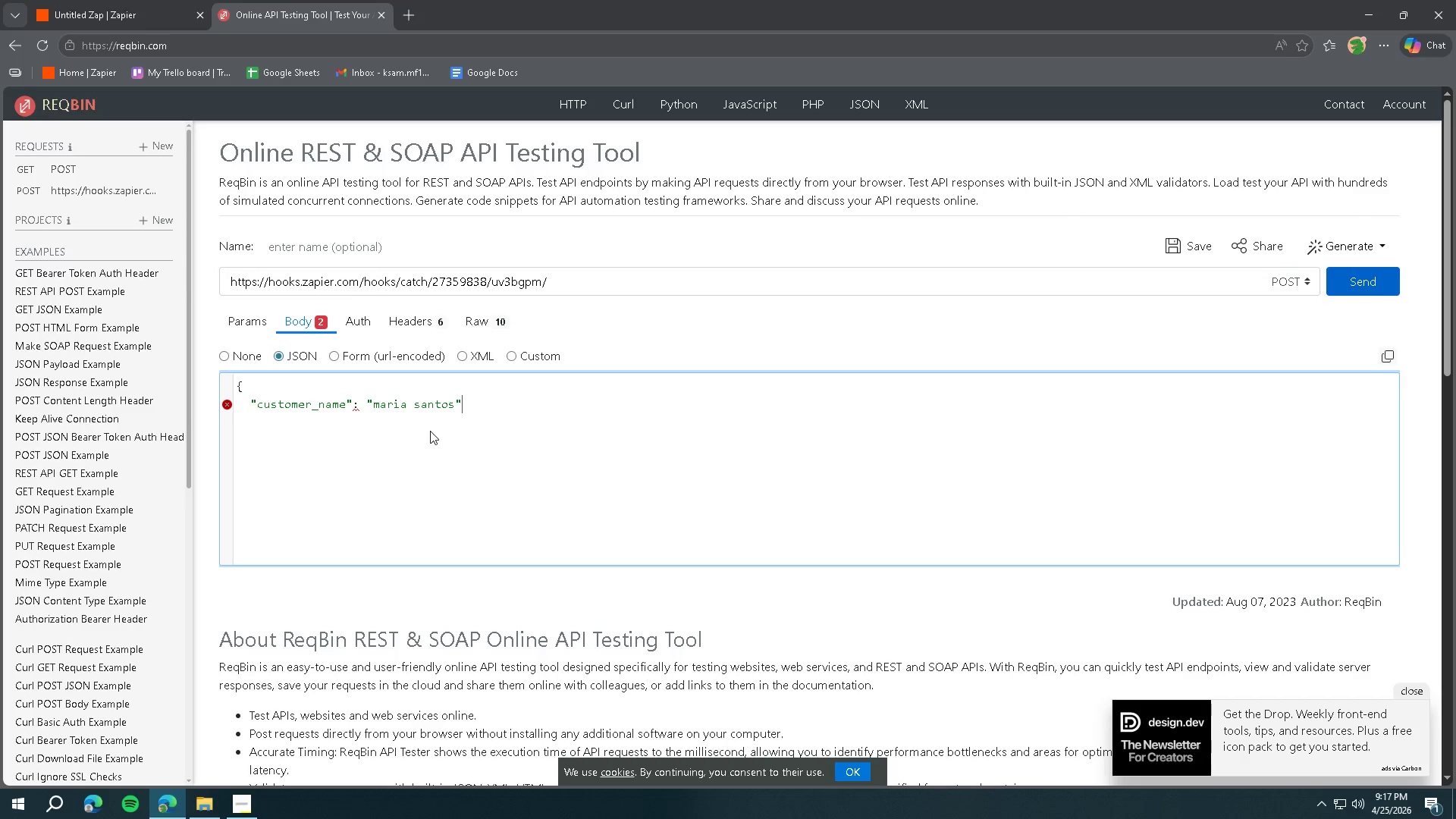 
key(Enter)
 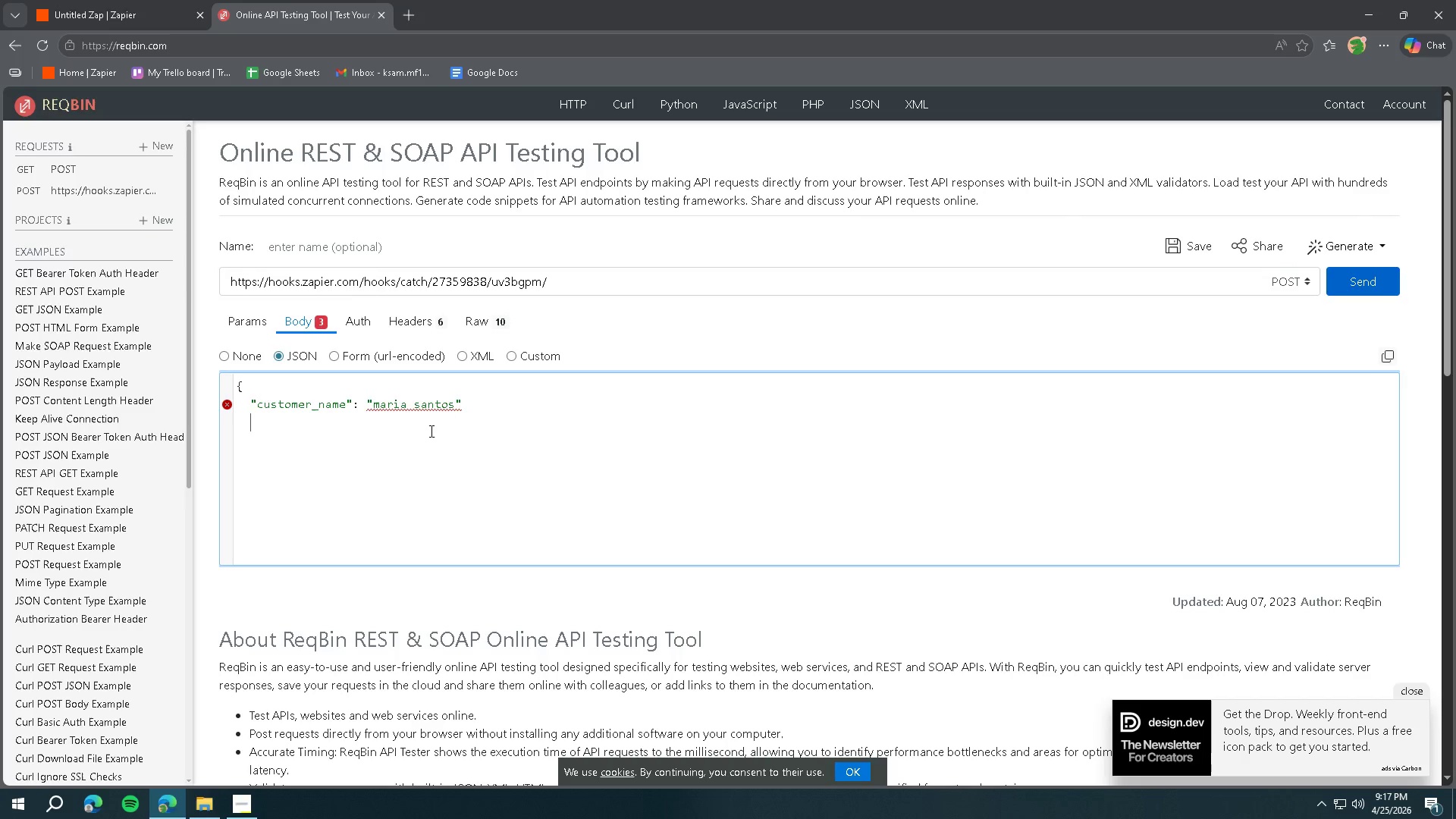 
left_click([419, 417])
 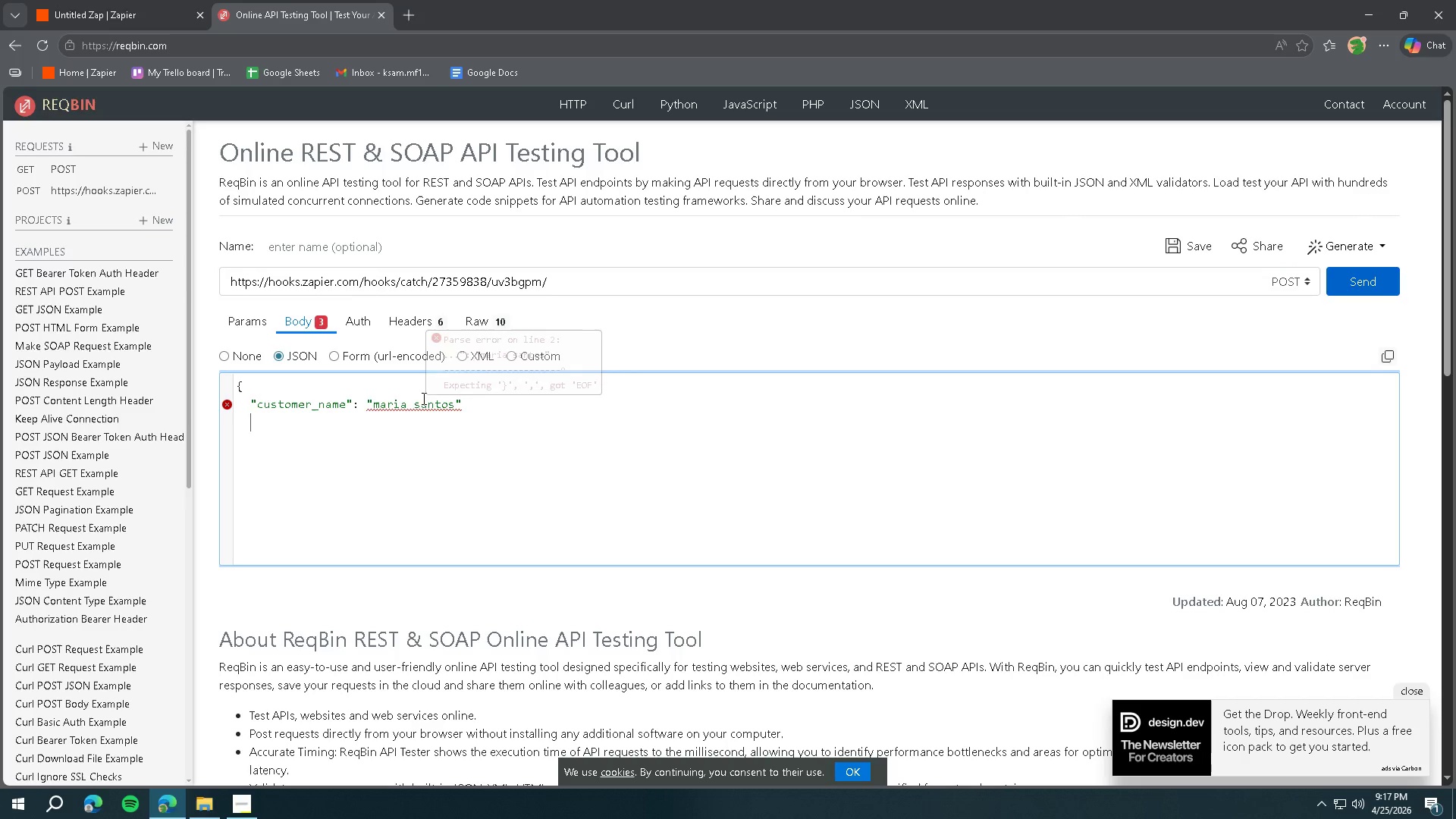 
double_click([422, 397])
 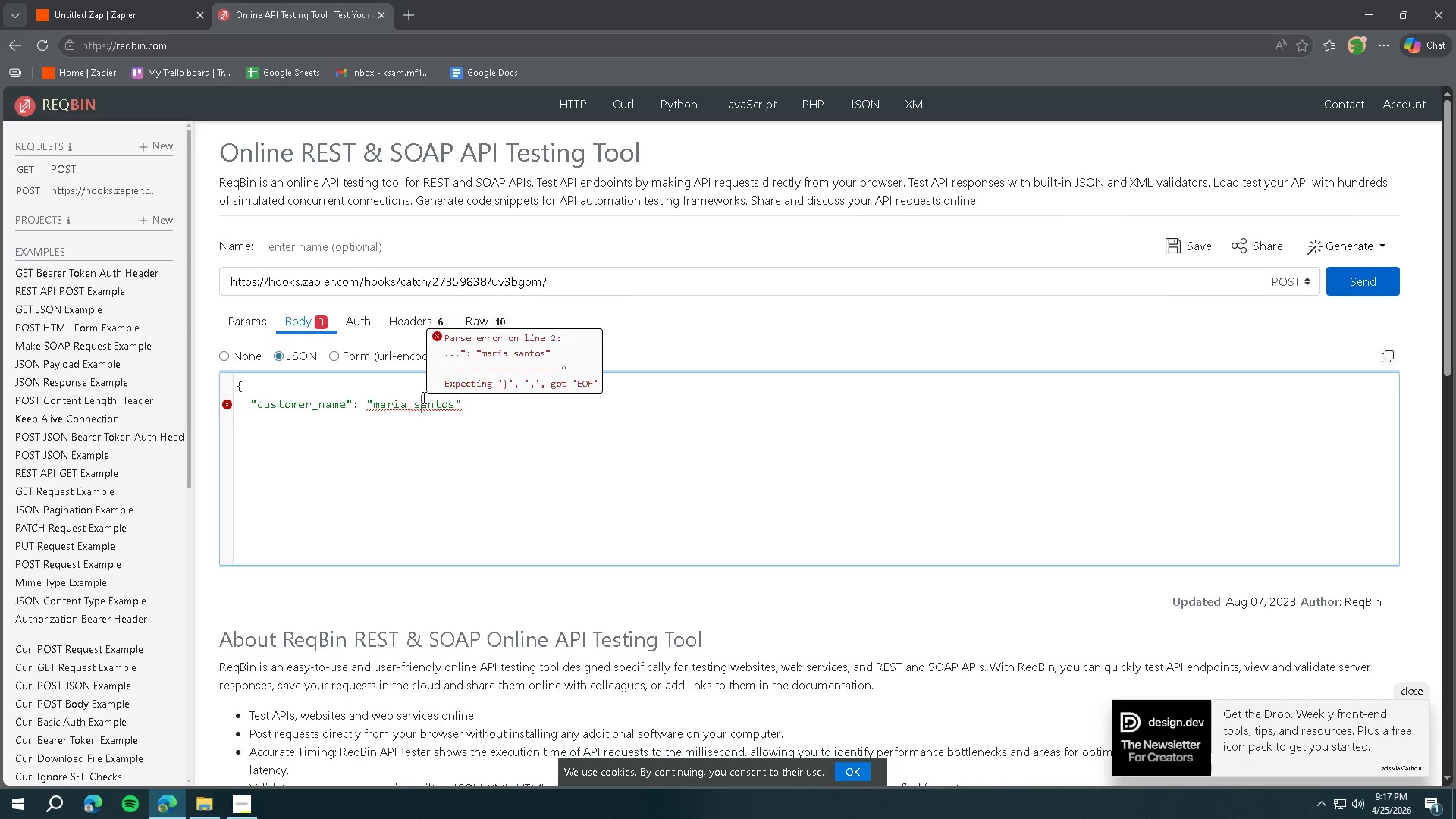 
wait(15.74)
 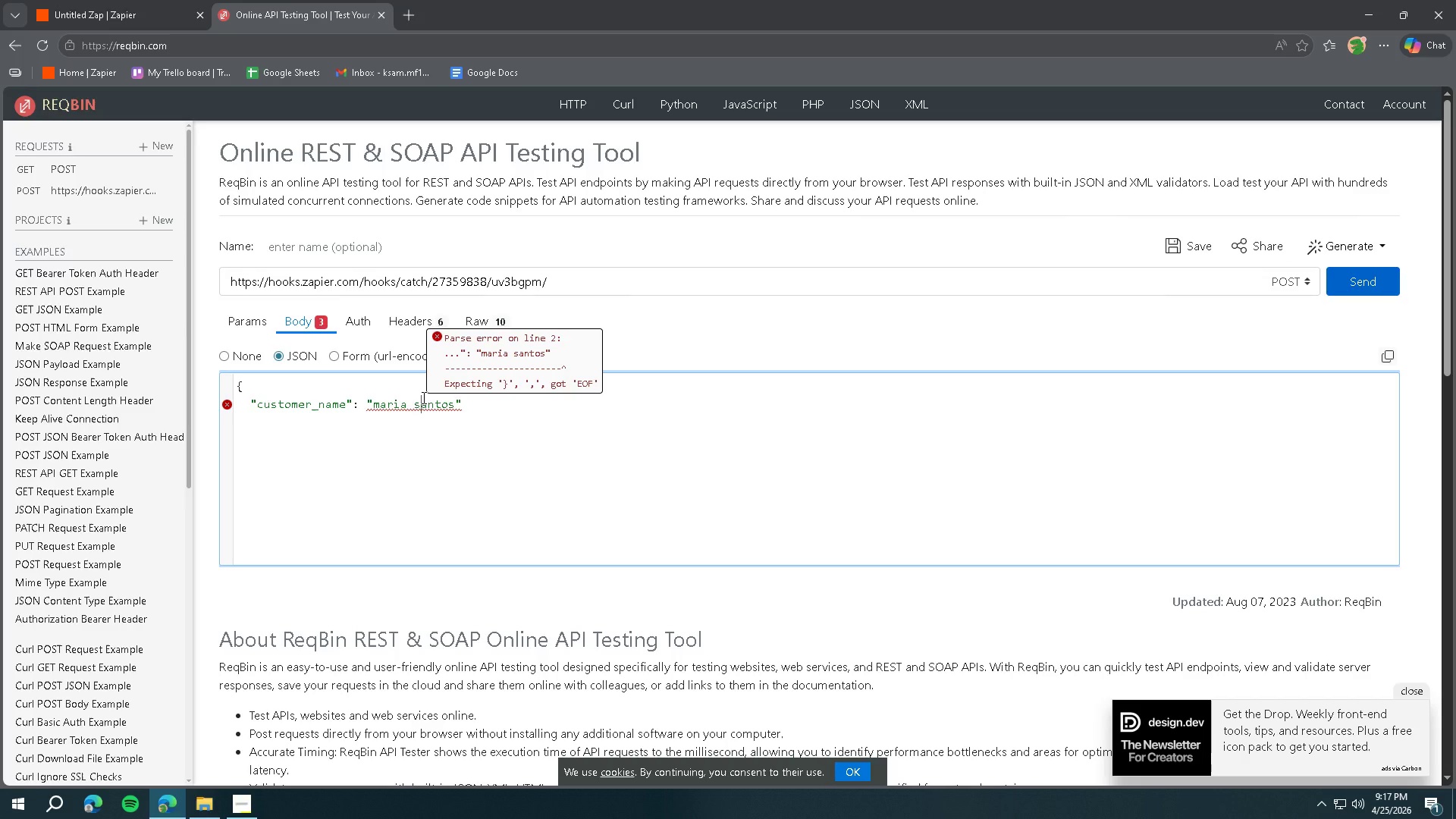 
left_click([514, 401])
 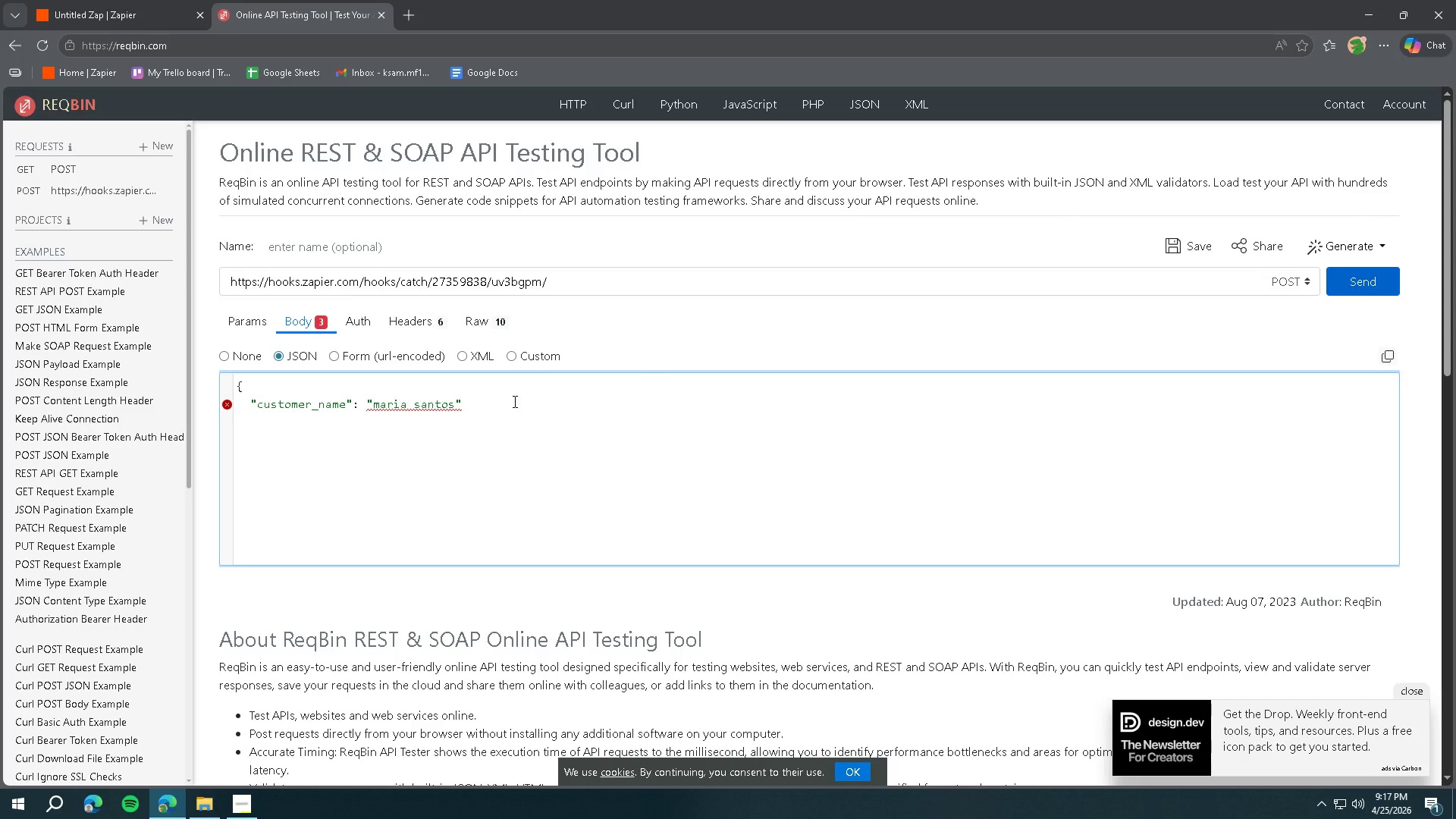 
key(Comma)
 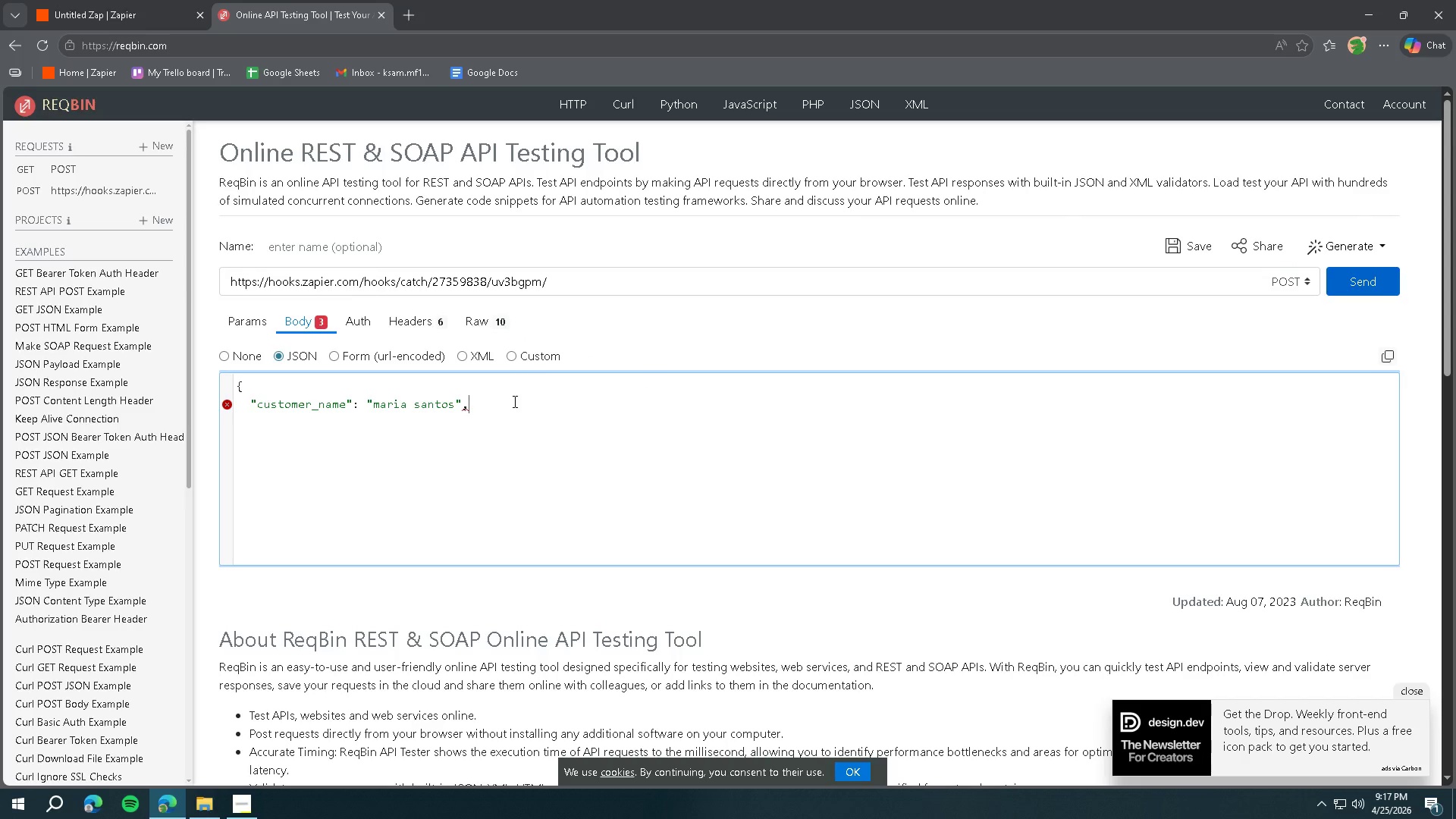 
key(Enter)
 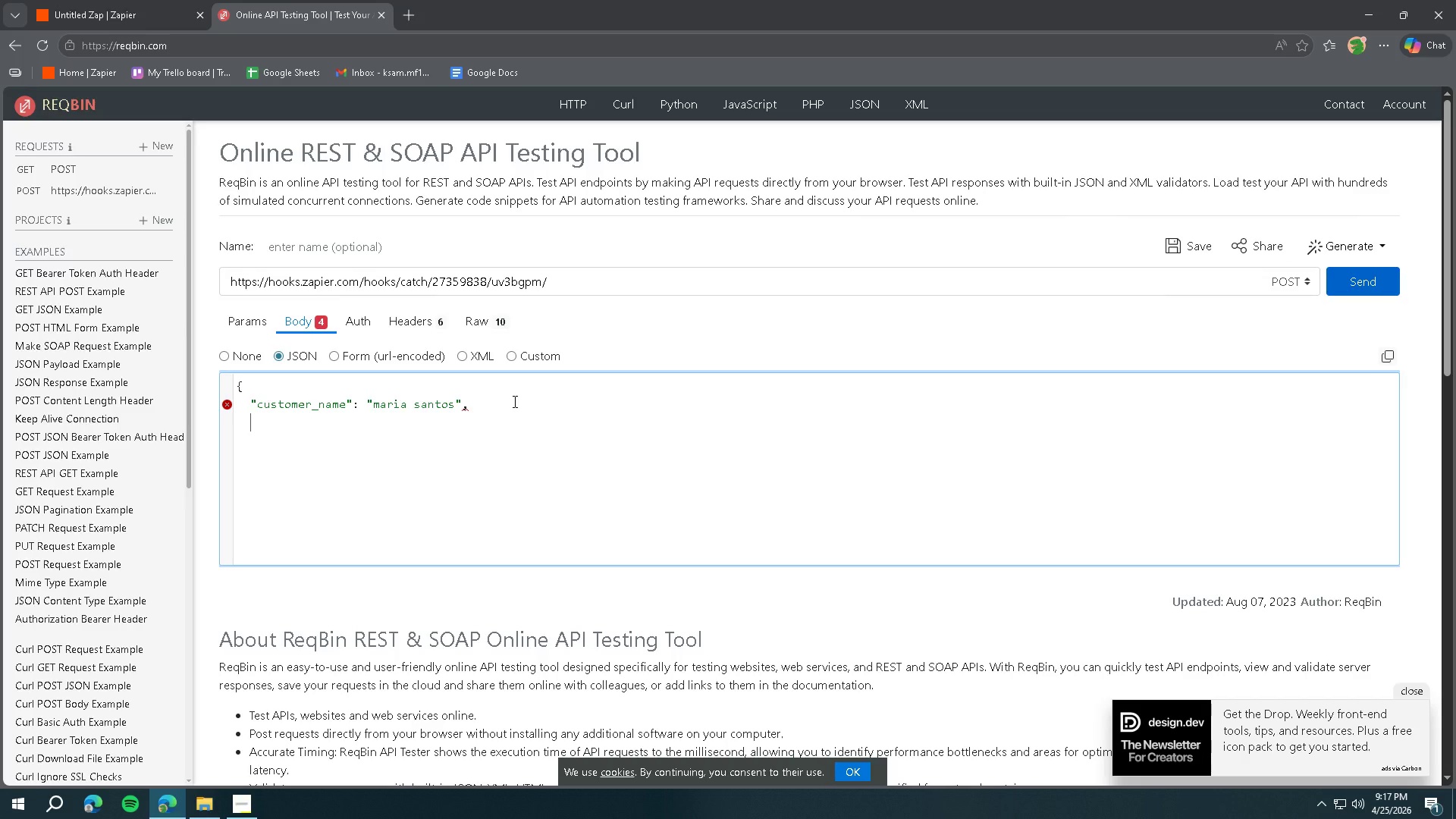 
type("cs)
key(Backspace)
type(ustomer_email:)
key(Backspace)
type(": "maria@gmai.)
key(Backspace)
key(Backspace)
key(Backspace)
key(Backspace)
key(Backspace)
key(Backspace)
type(sss)
key(Backspace)
key(Backspace)
key(Backspace)
type(sntos@gmail.com",)
 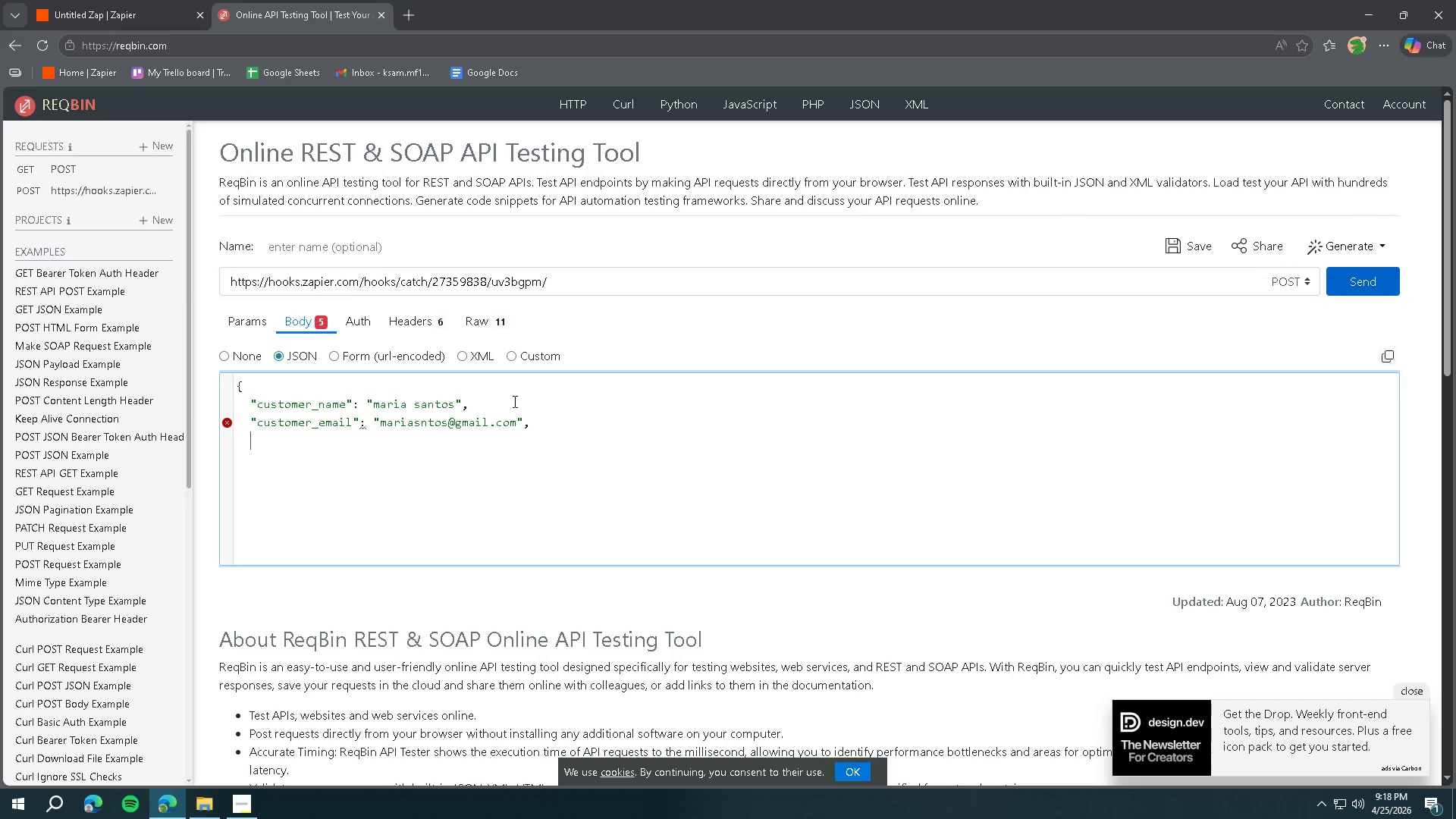 
 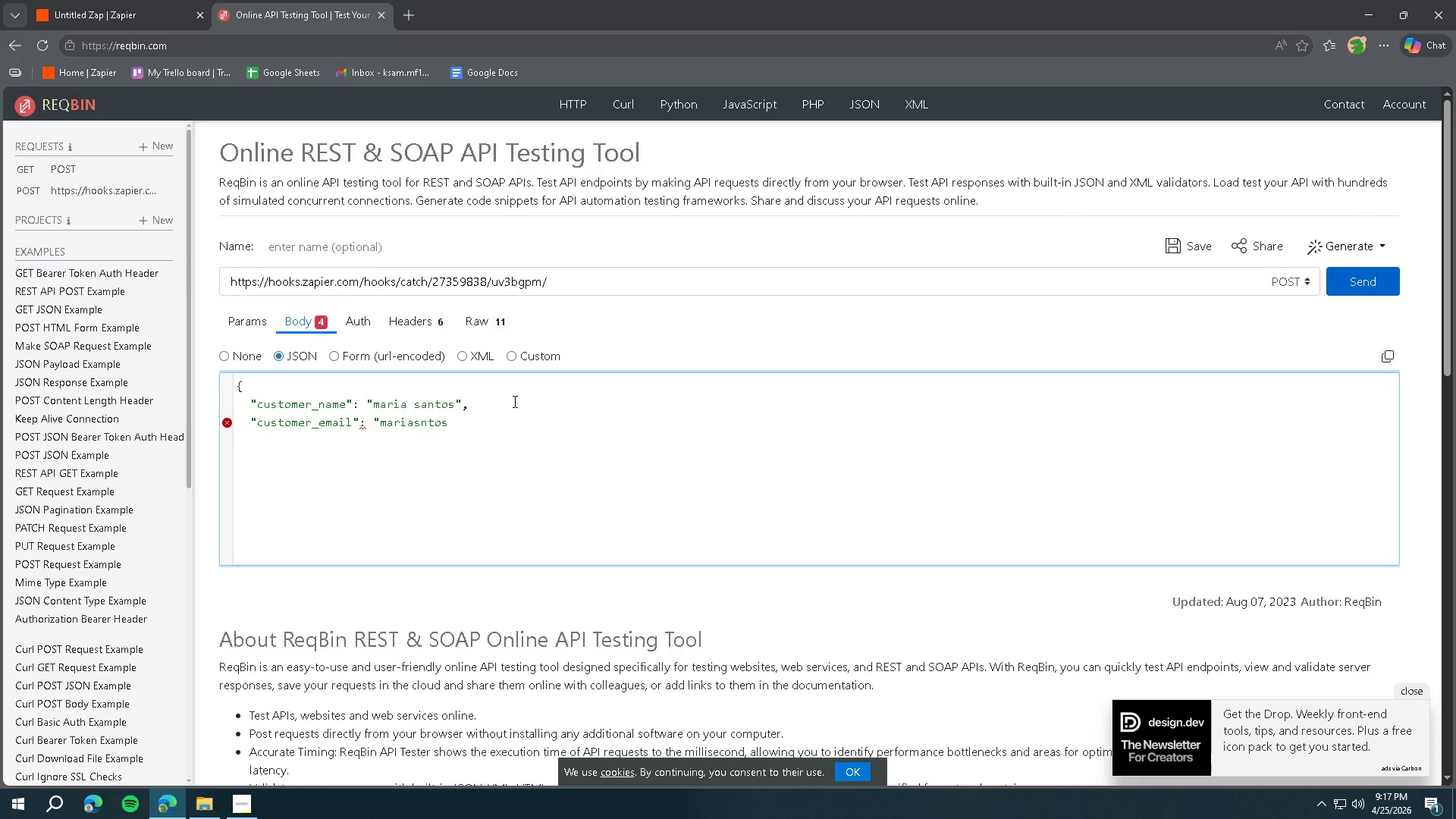 
key(Enter)
 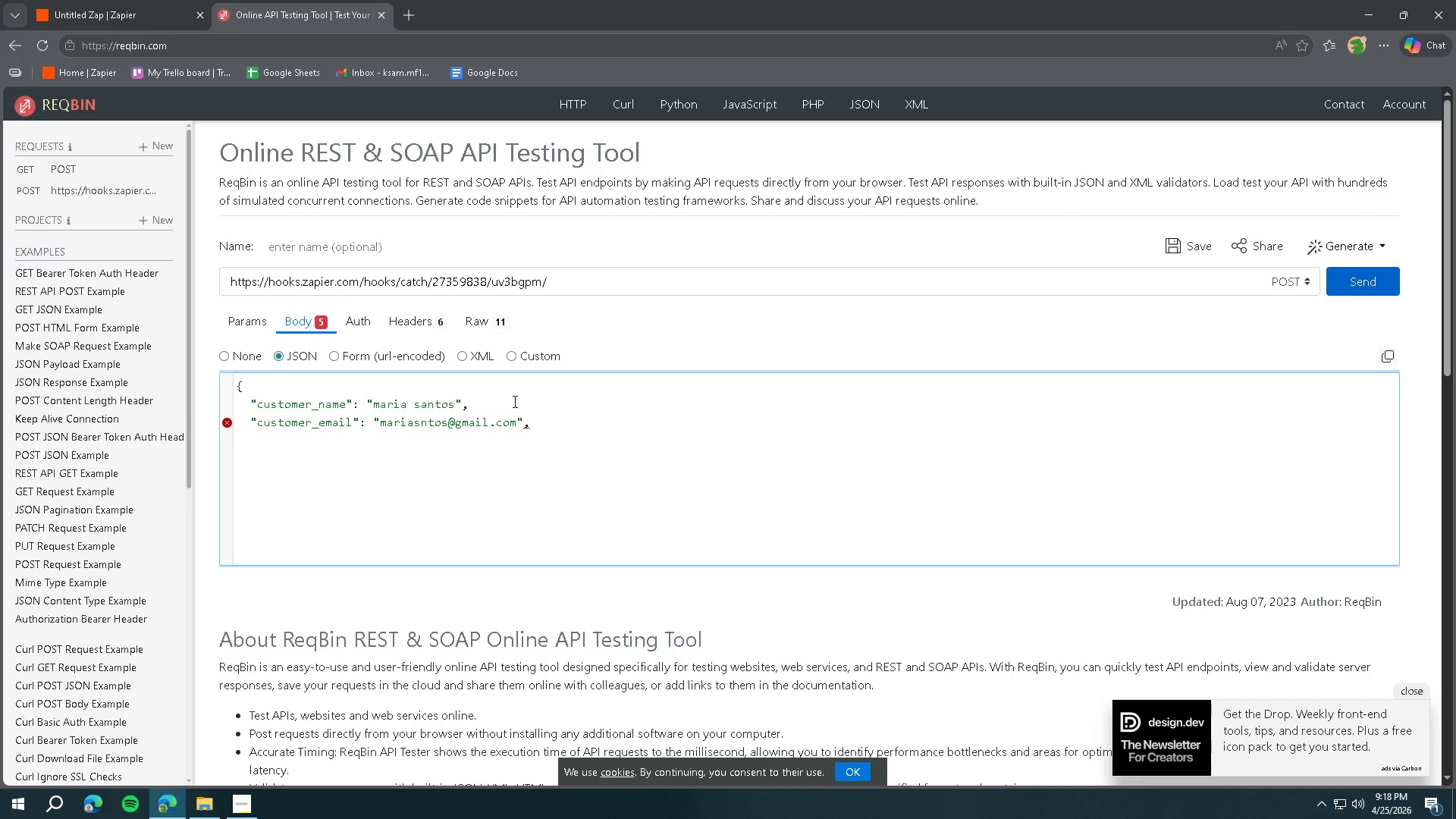 
type("message": "I want my money m)
key(Backspace)
type(back")
 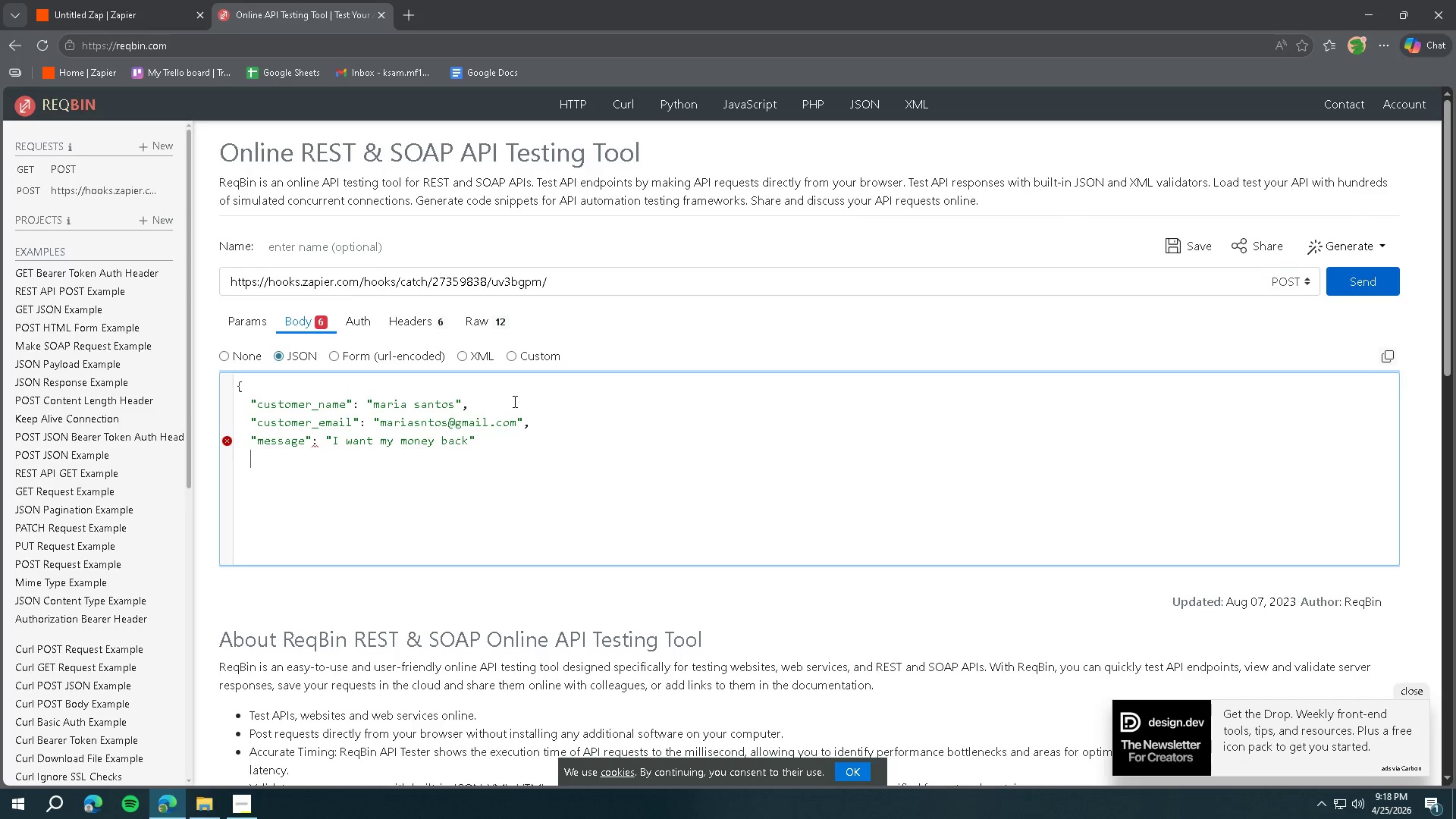 
 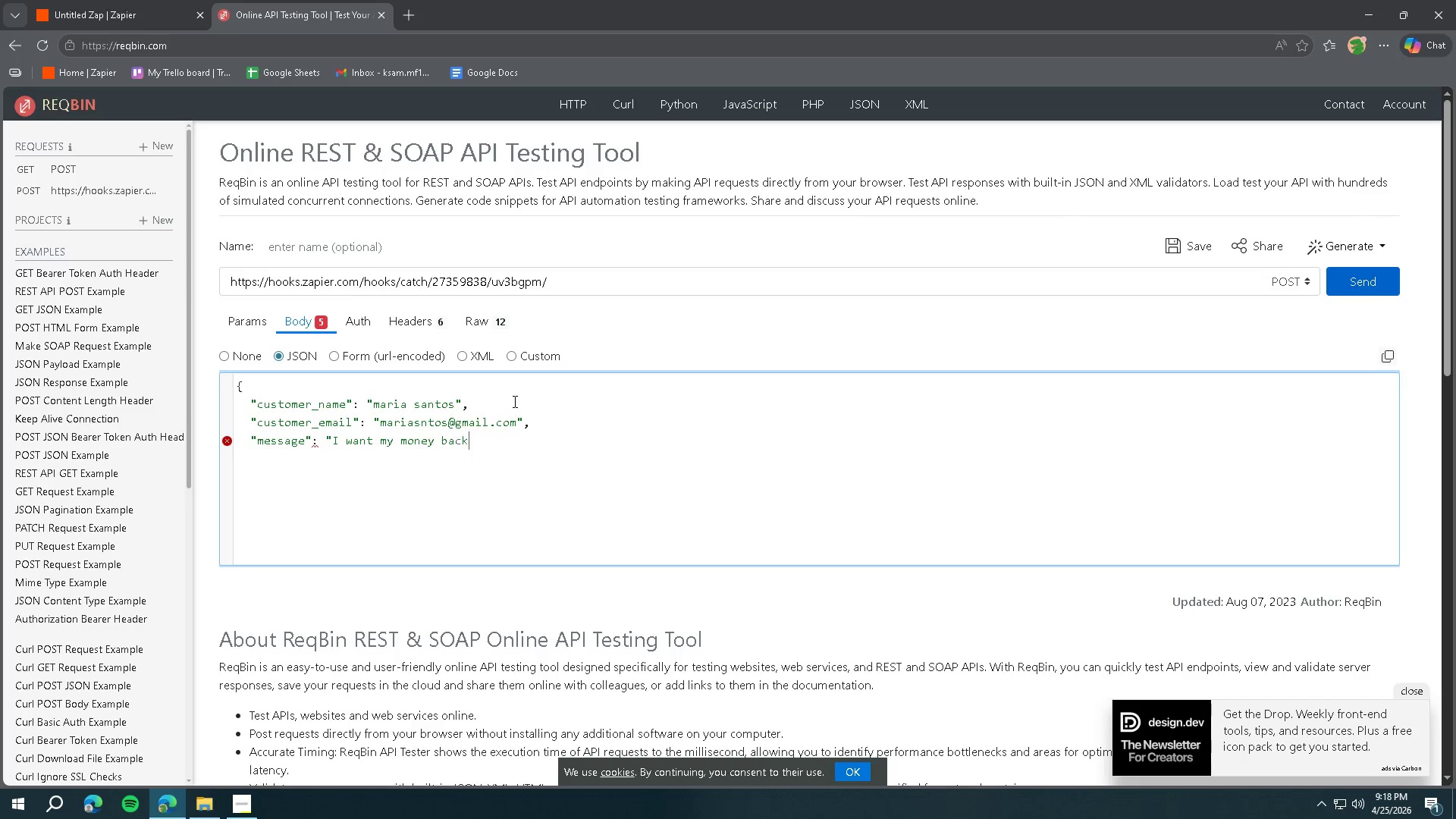 
key(Enter)
 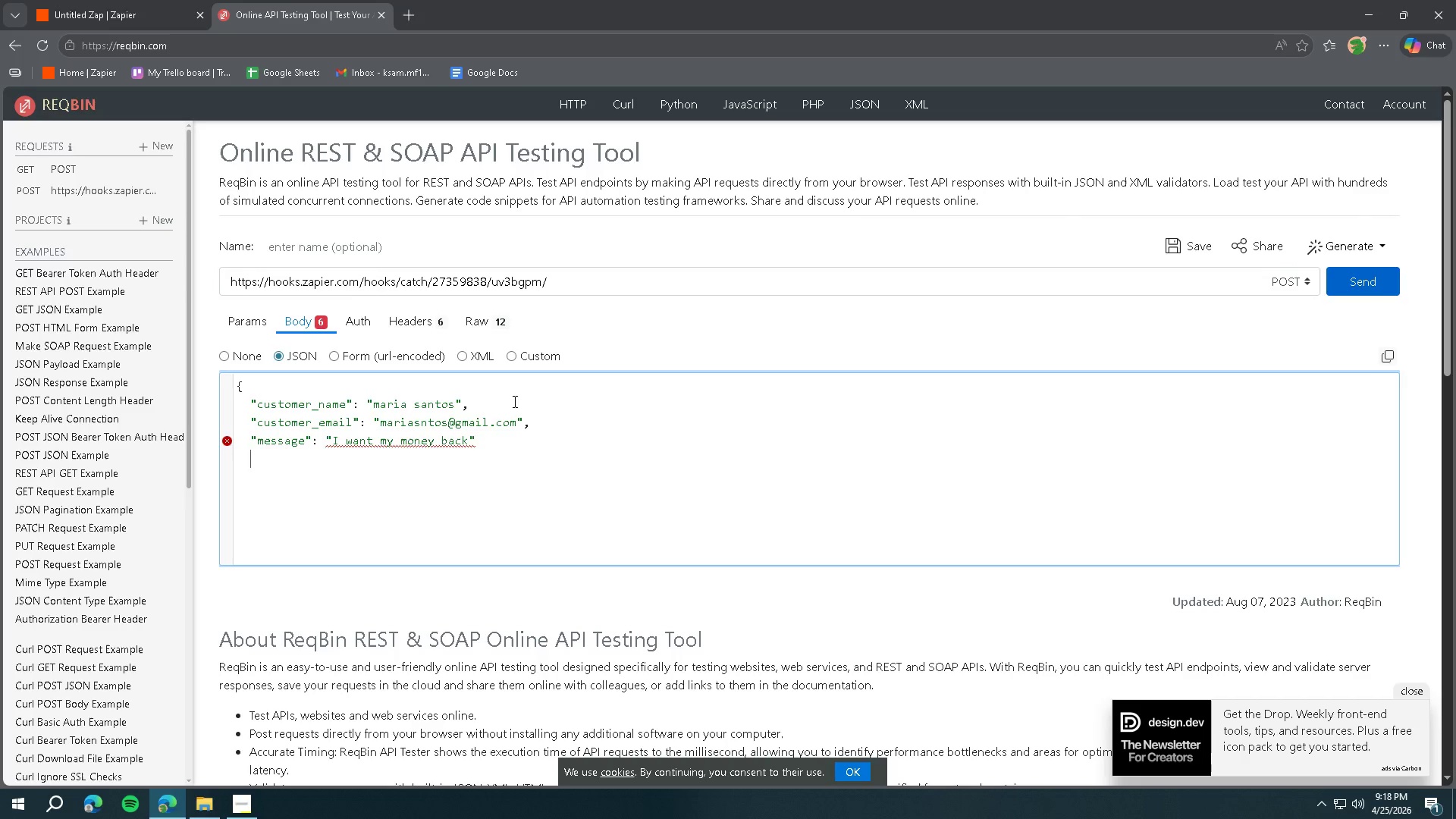 
hold_key(key=ShiftRight, duration=0.48)
 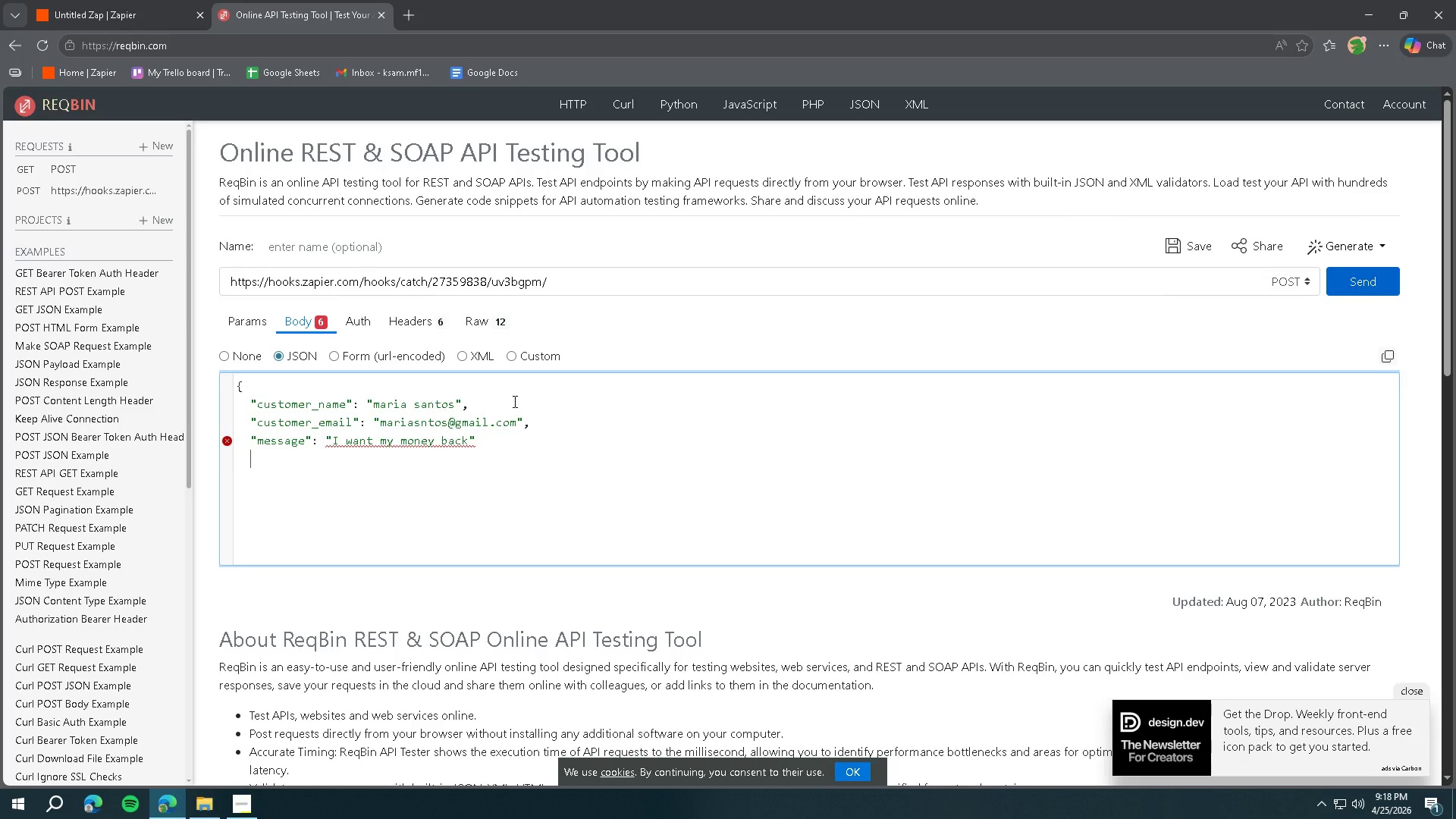 
key(Enter)
 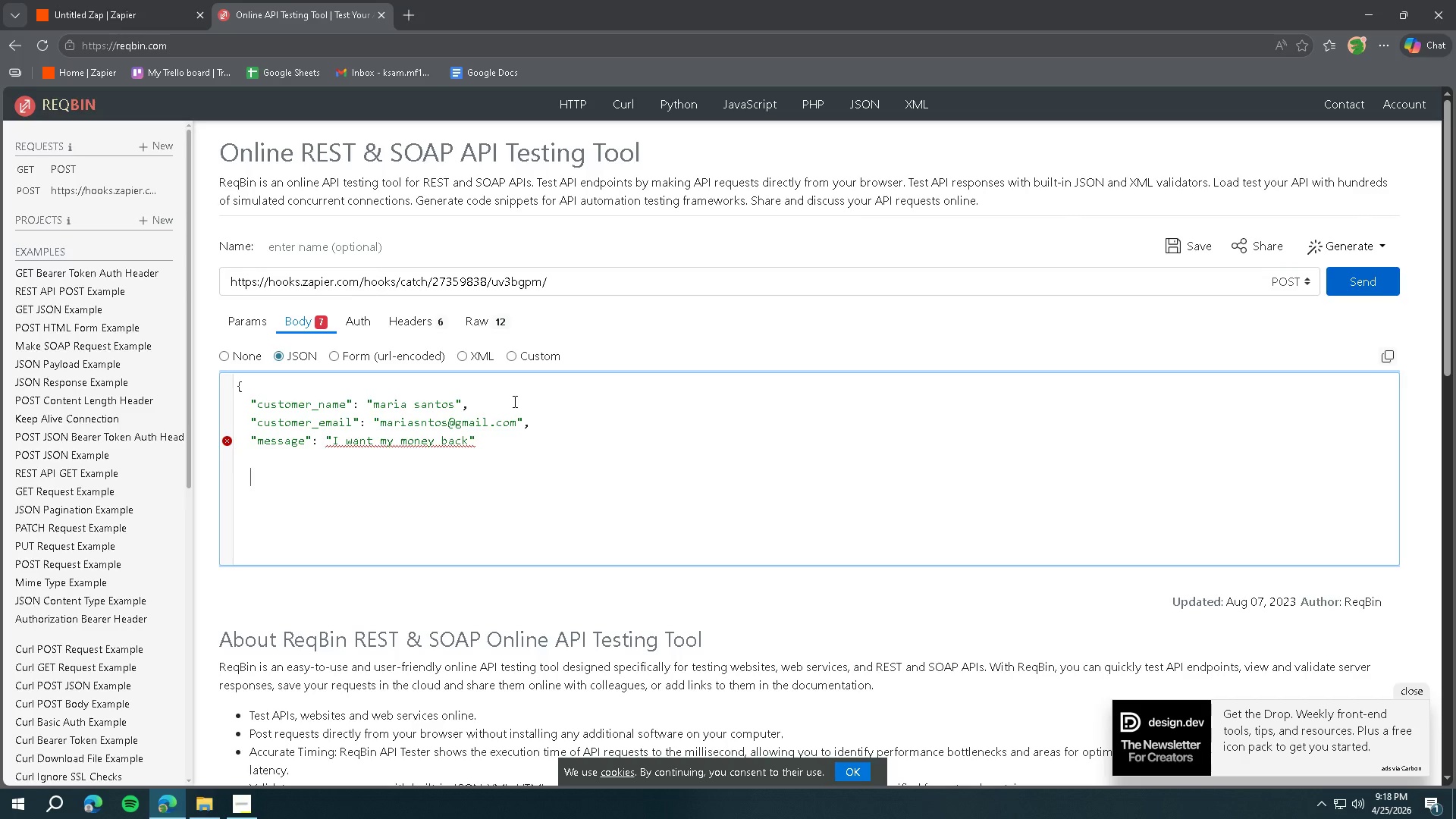 
hold_key(key=ShiftRight, duration=0.33)
 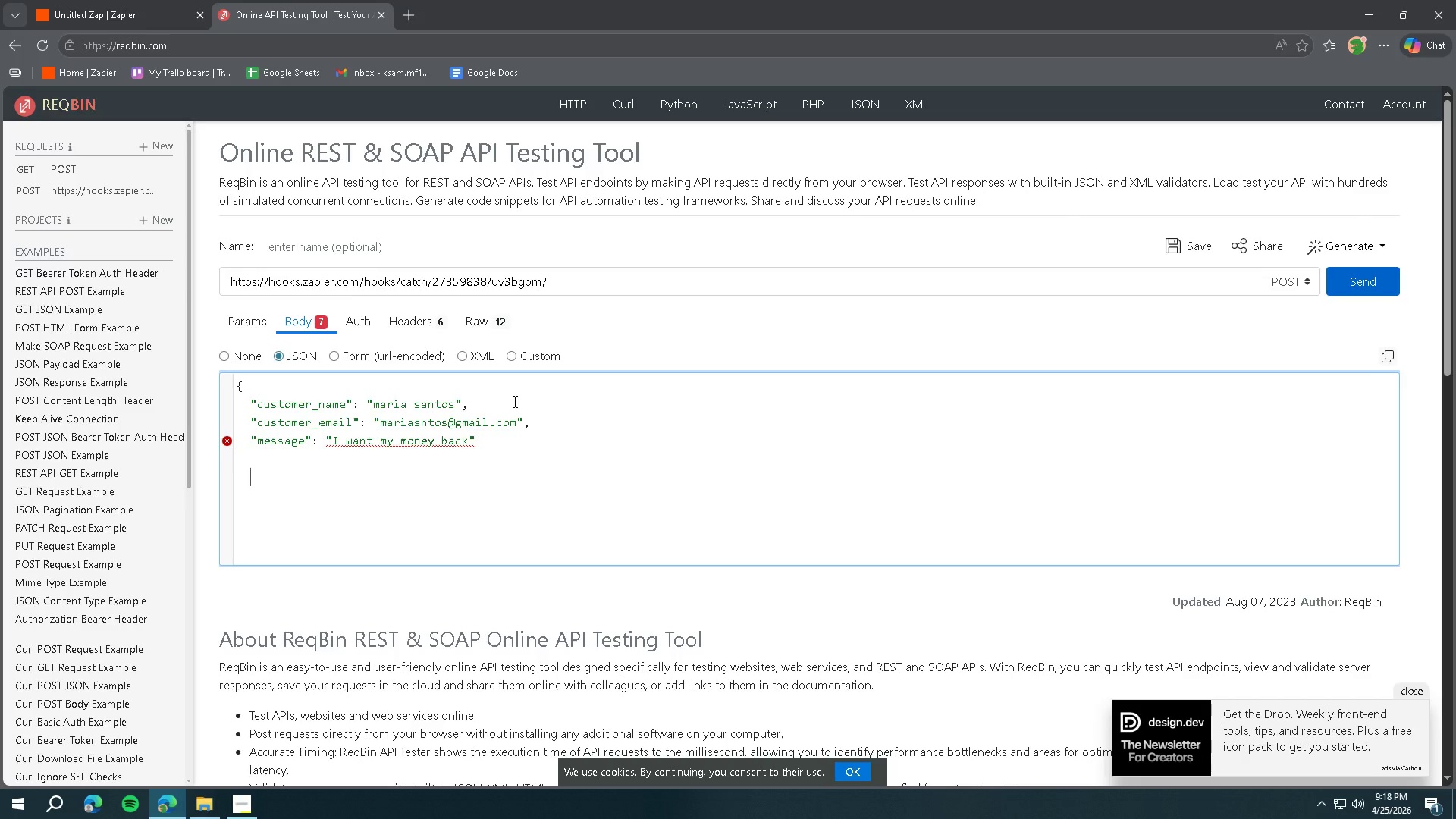 
key(Enter)
 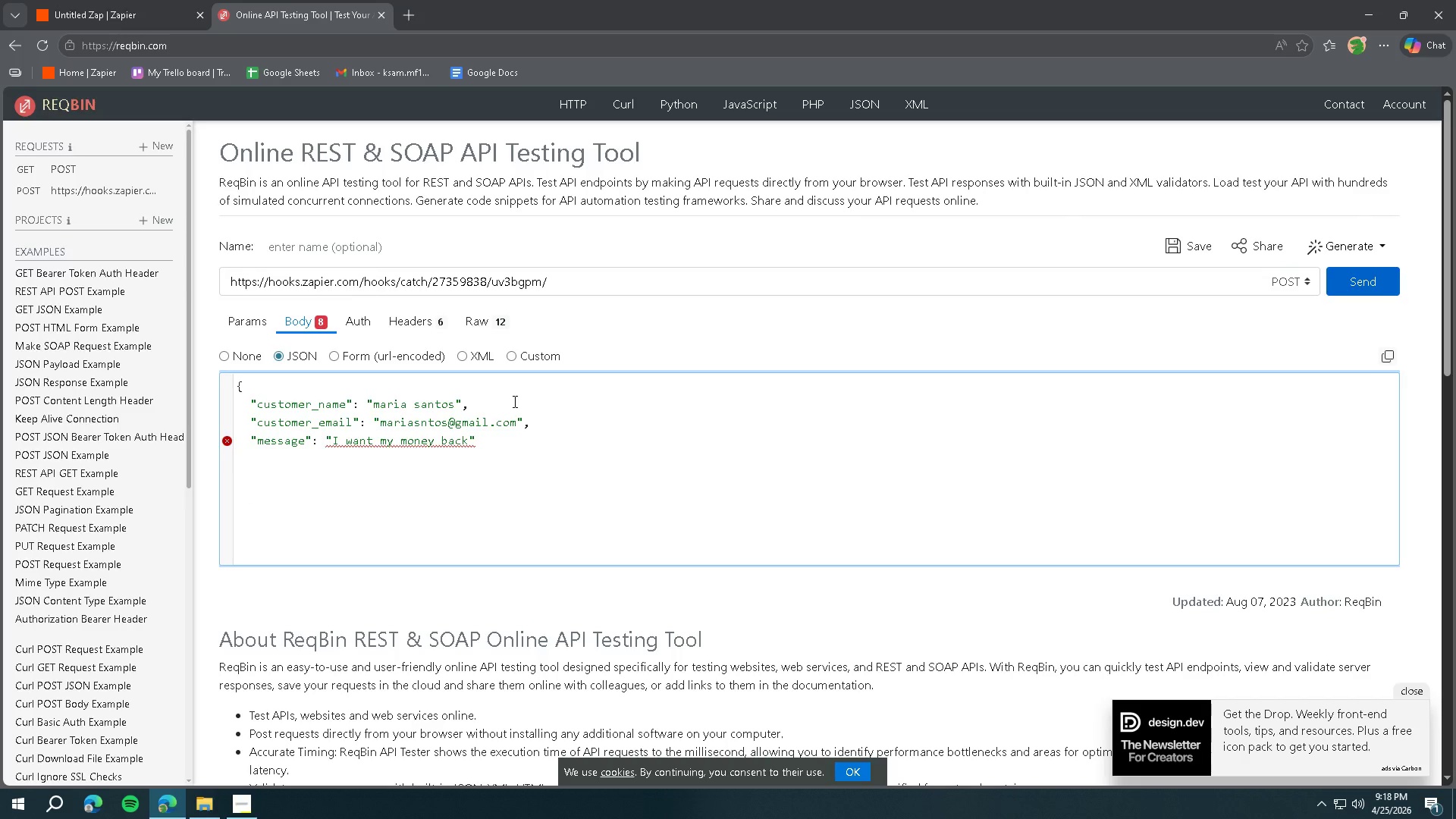 
key(Backspace)
 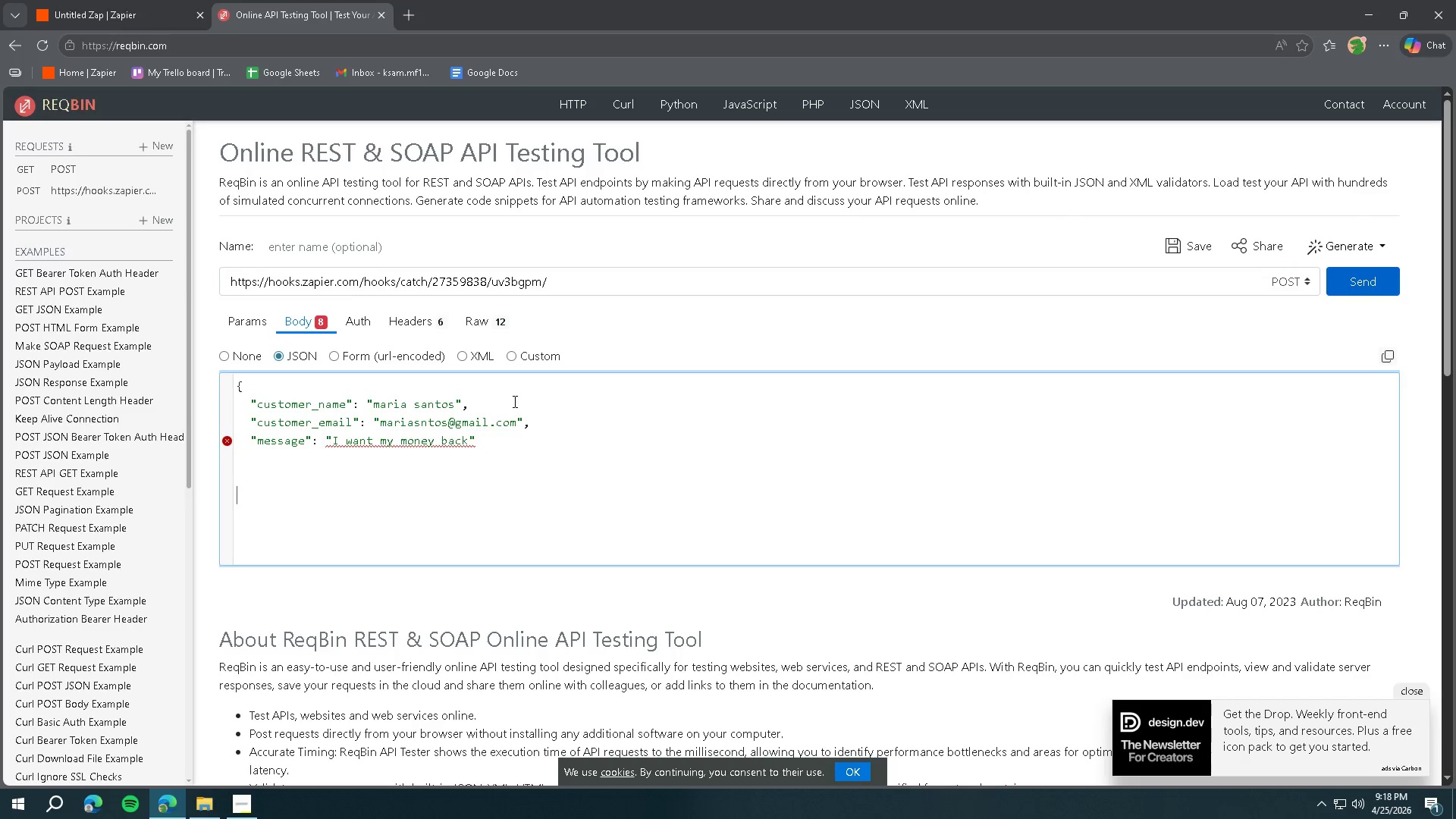 
key(Backspace)
 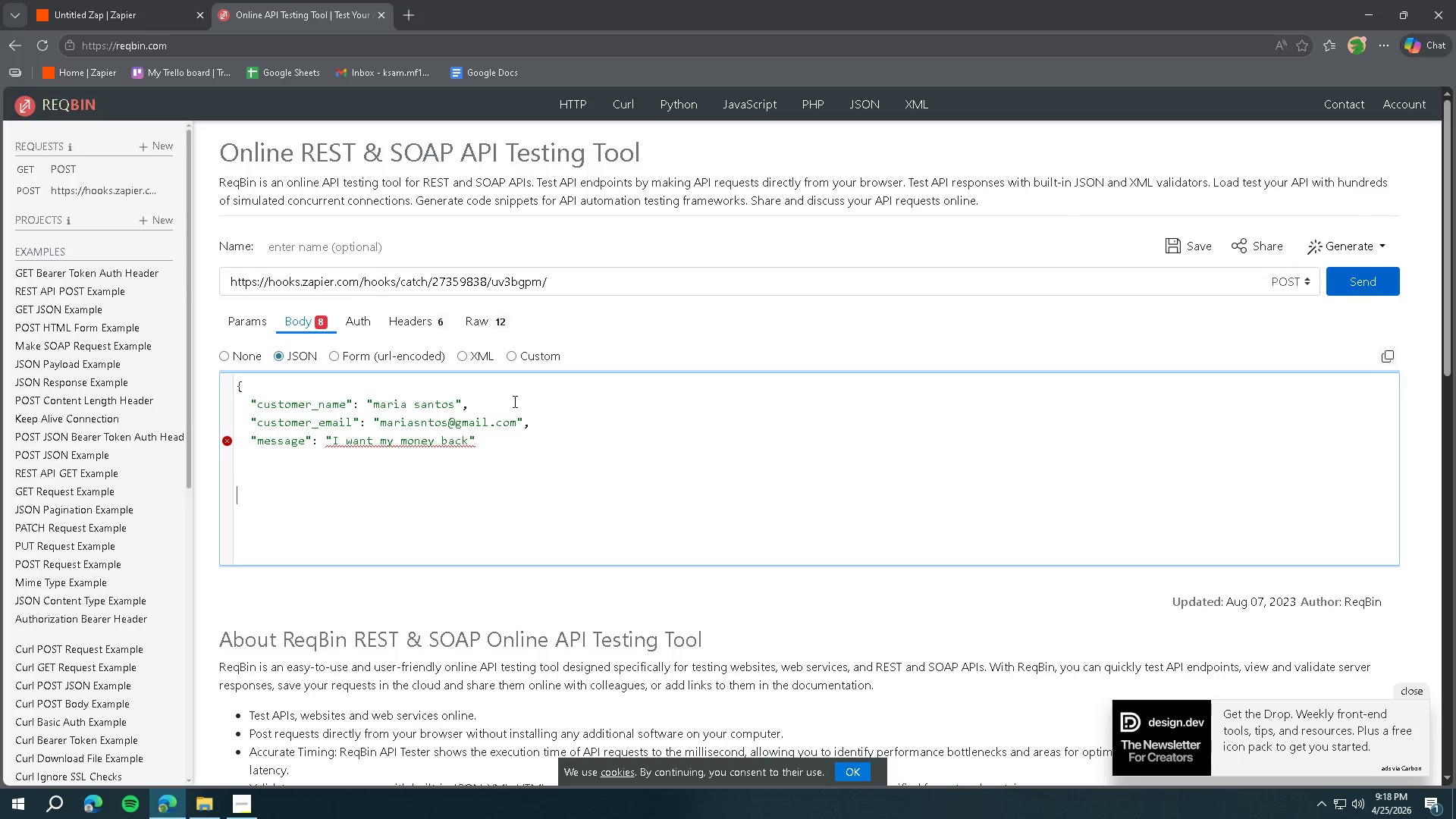 
key(Backspace)
 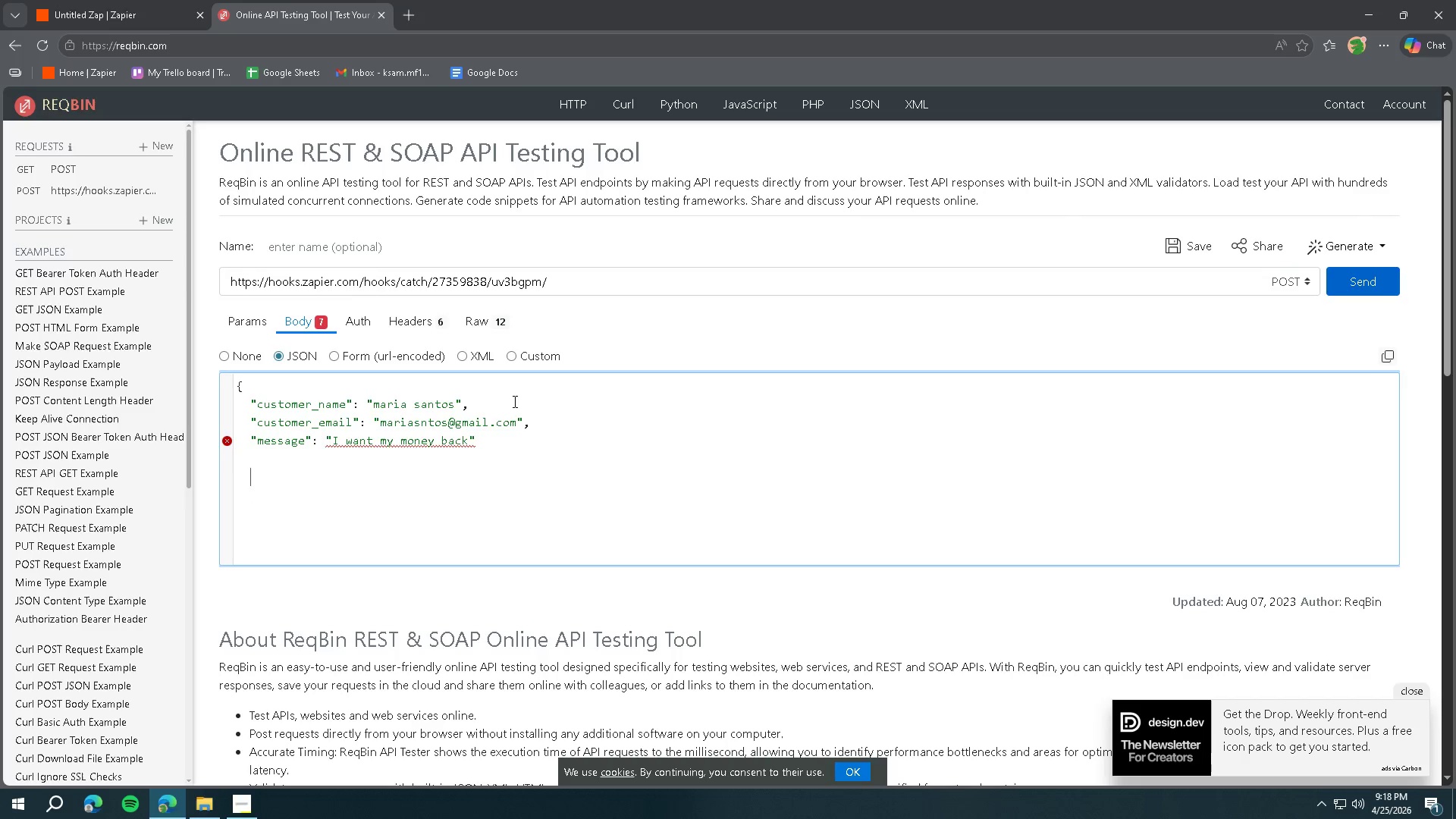 
key(Backspace)
 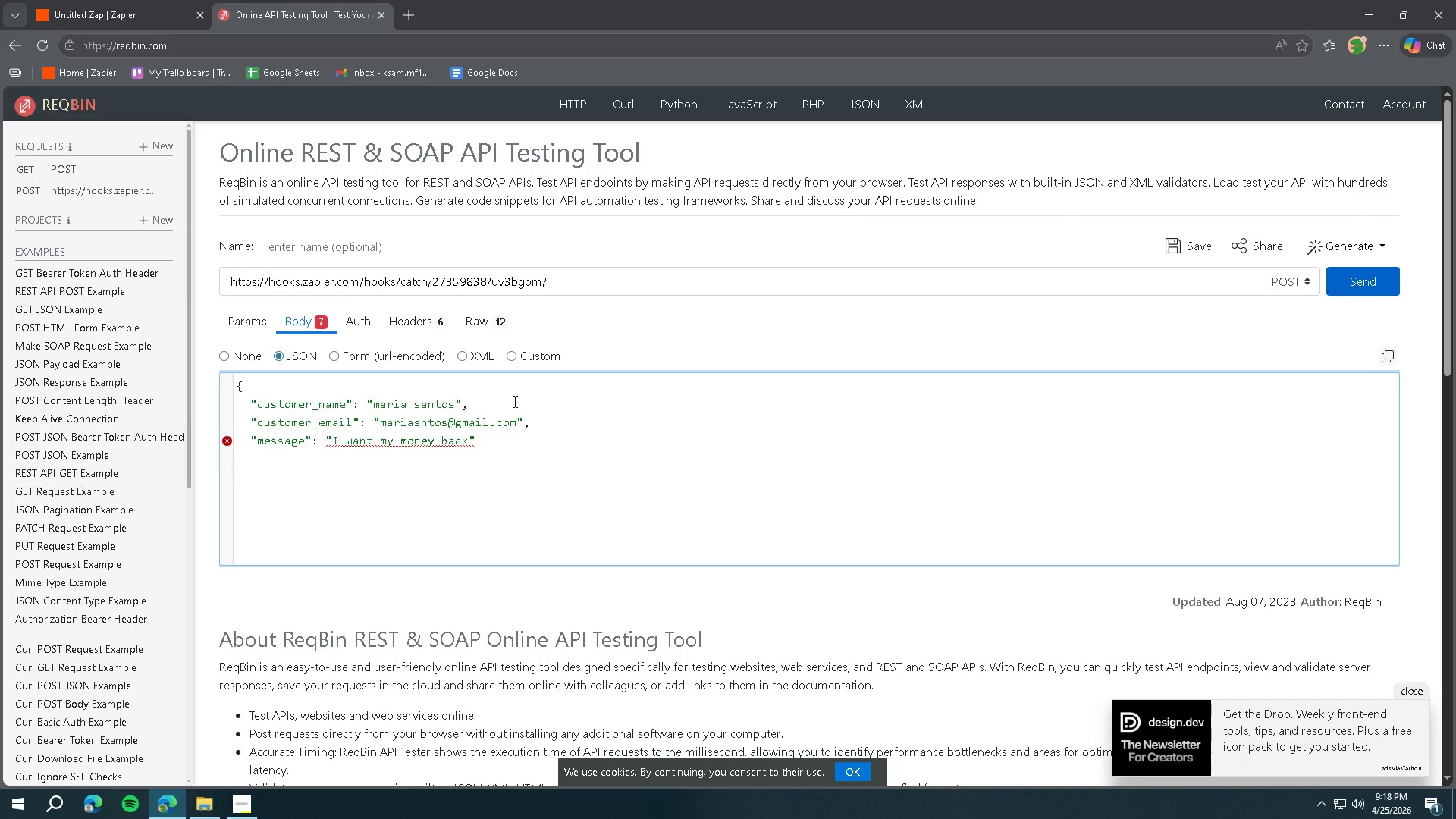 
key(Backspace)
 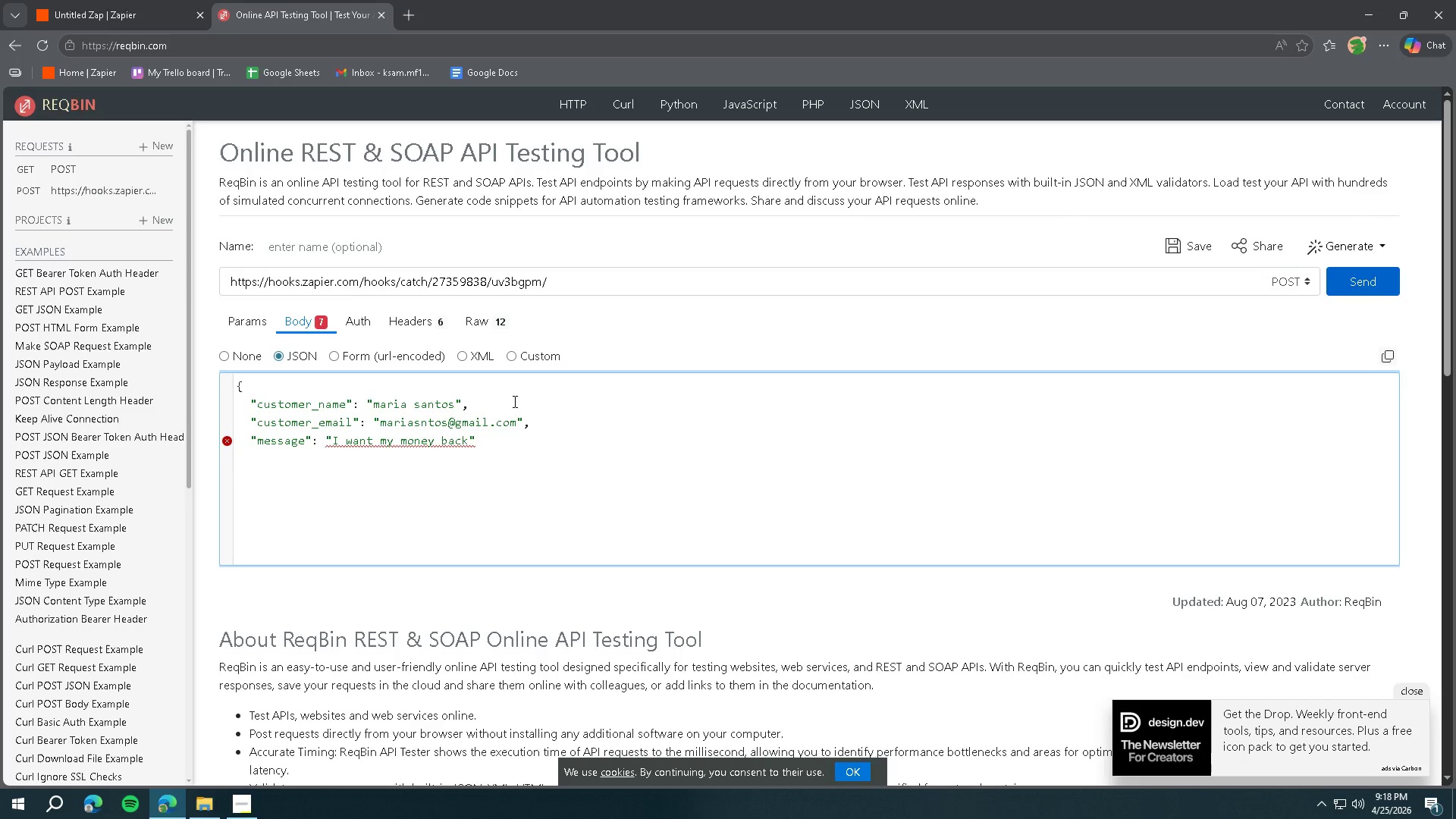 
hold_key(key=ShiftRight, duration=0.69)
 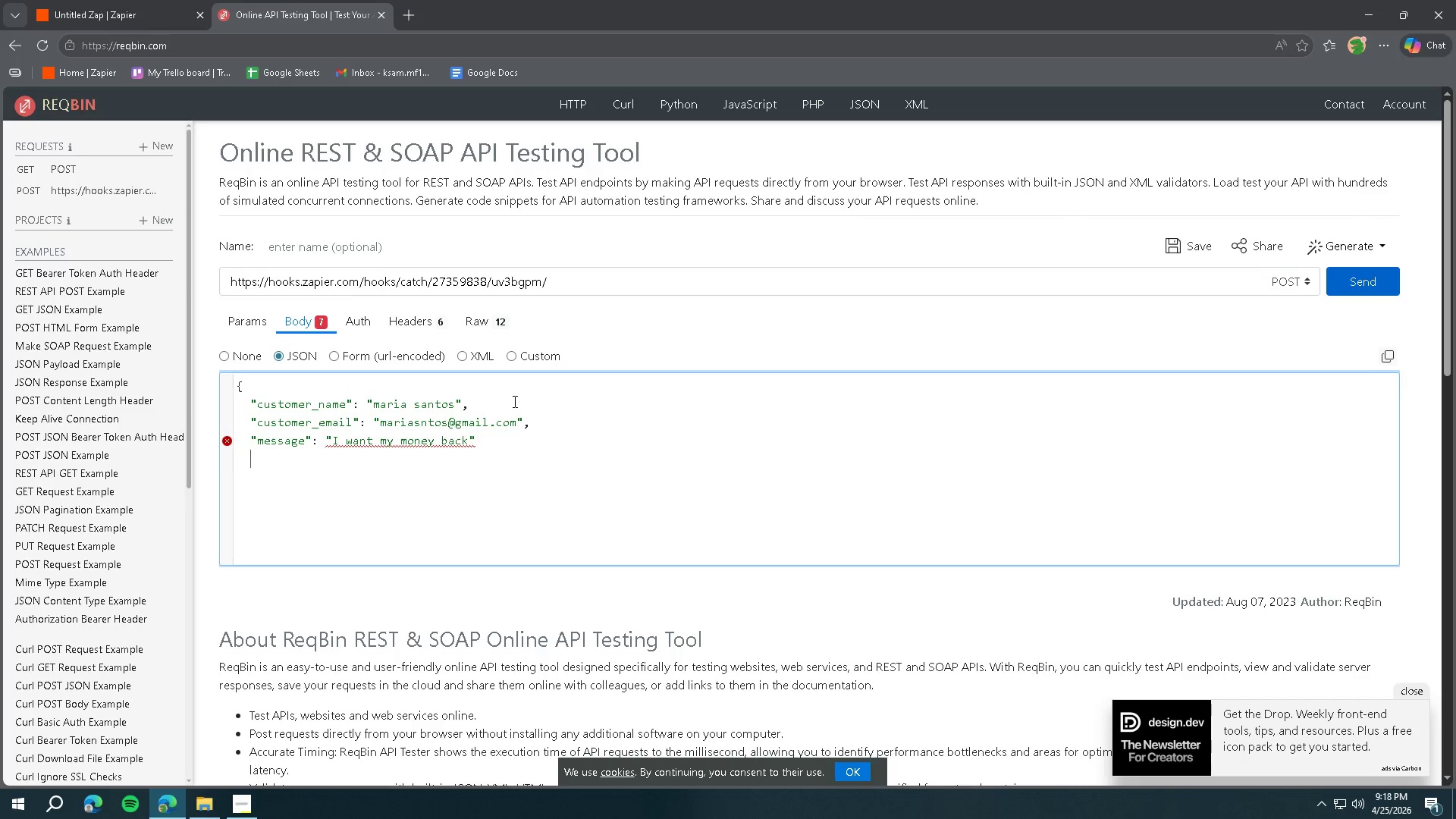 
key(Backspace)
 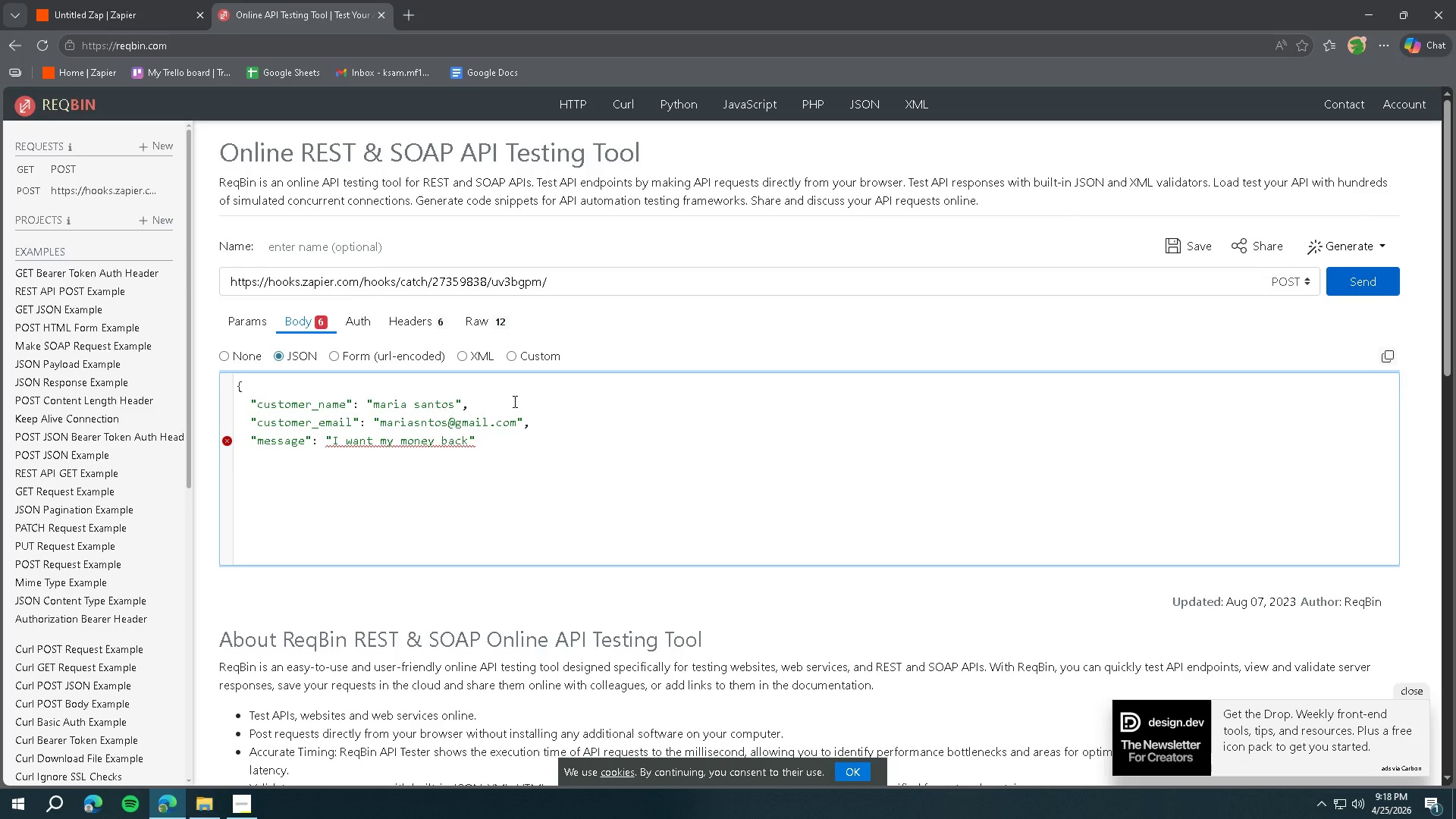 
key(Enter)
 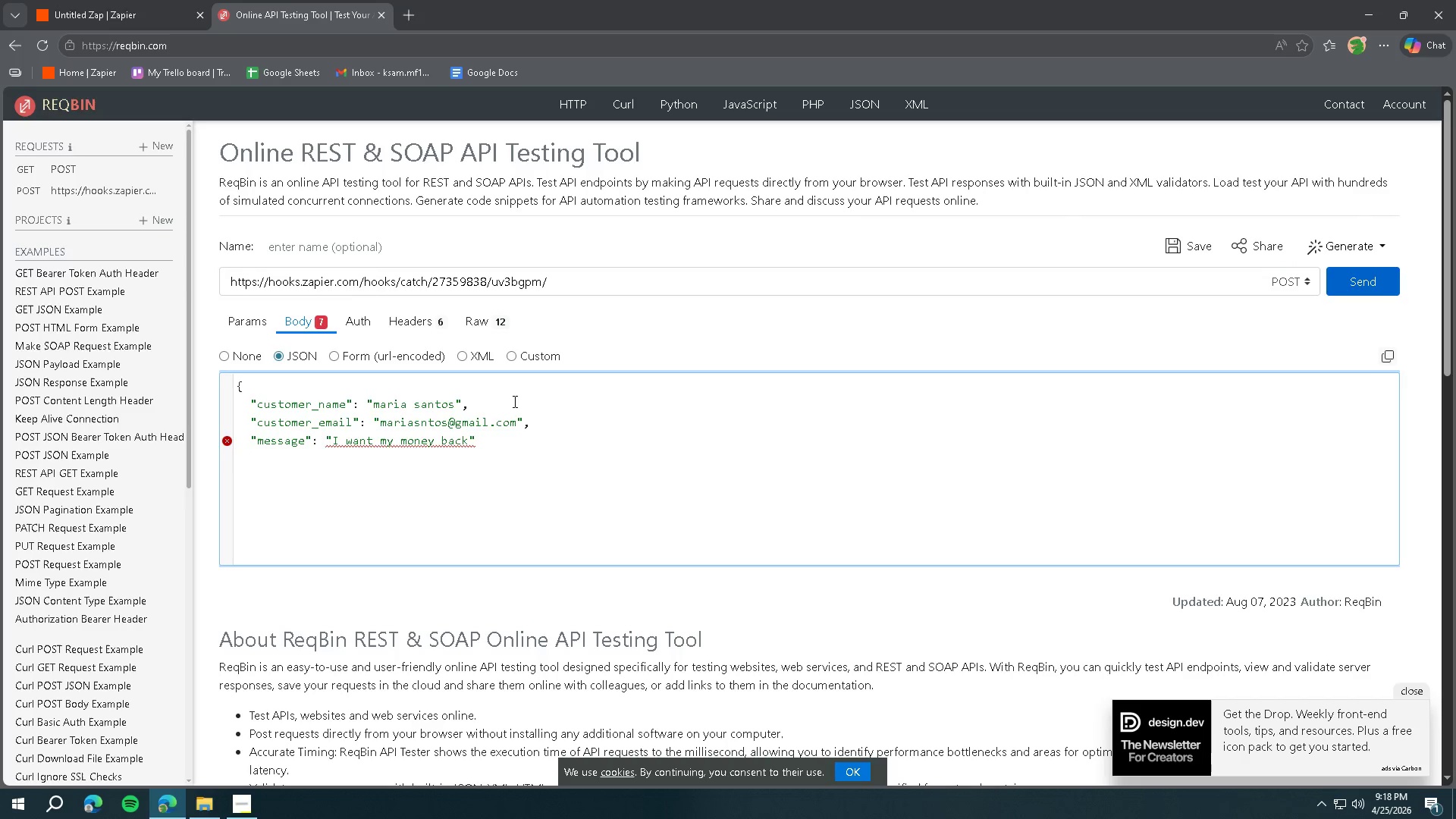 
key(Backspace)
 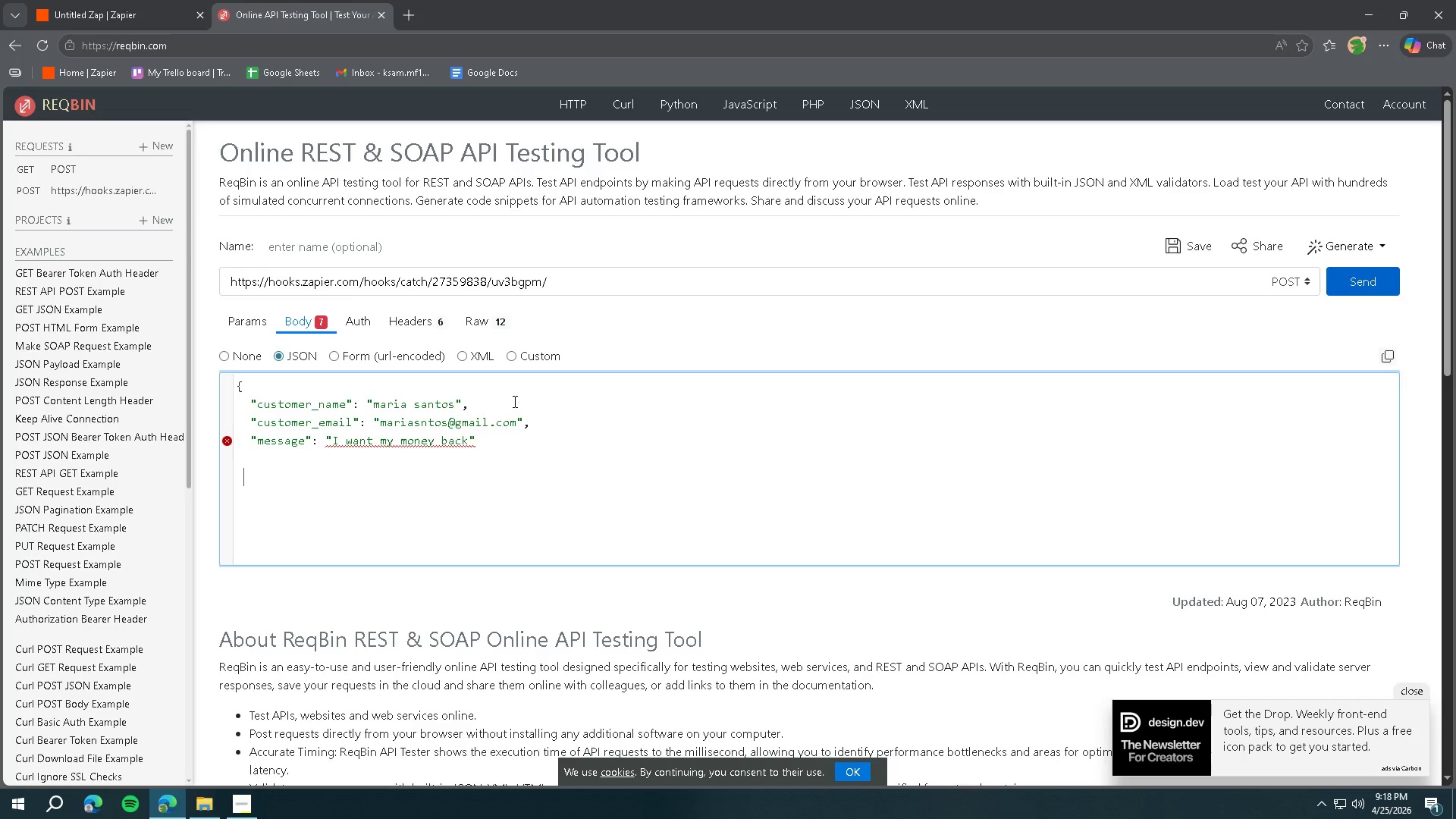 
key(Backspace)
 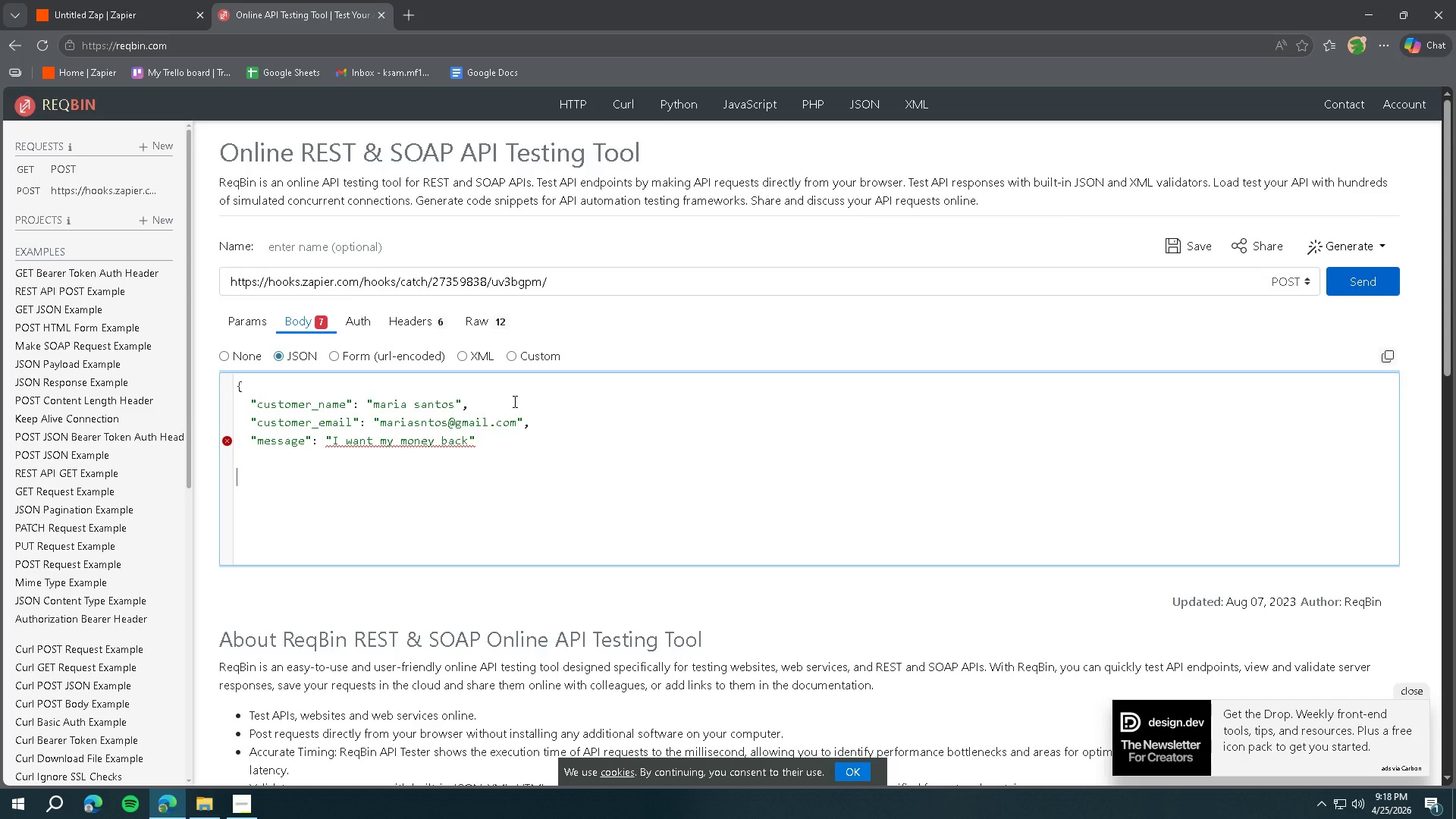 
key(Shift+BracketRight)
 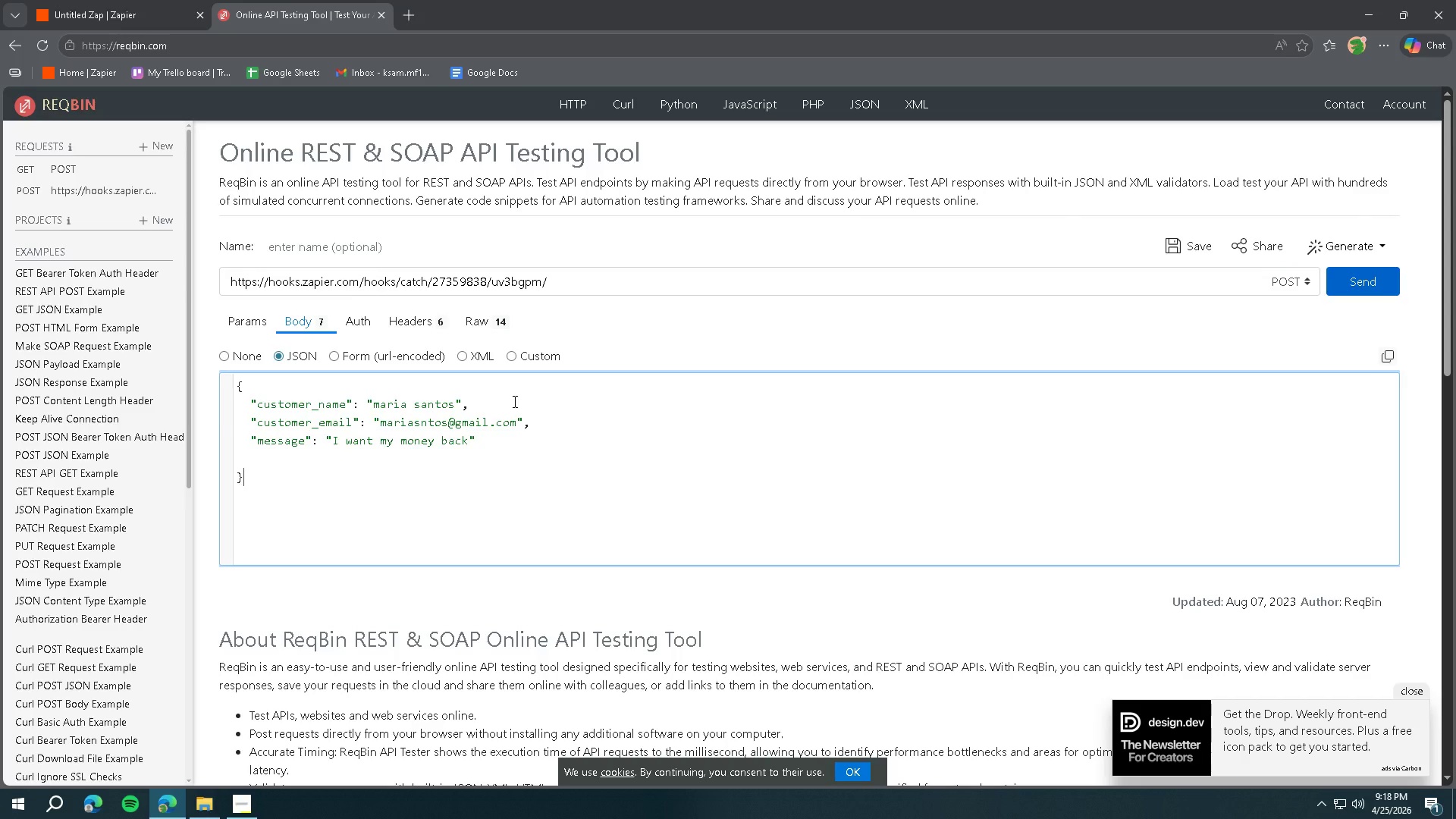 
wait(7.39)
 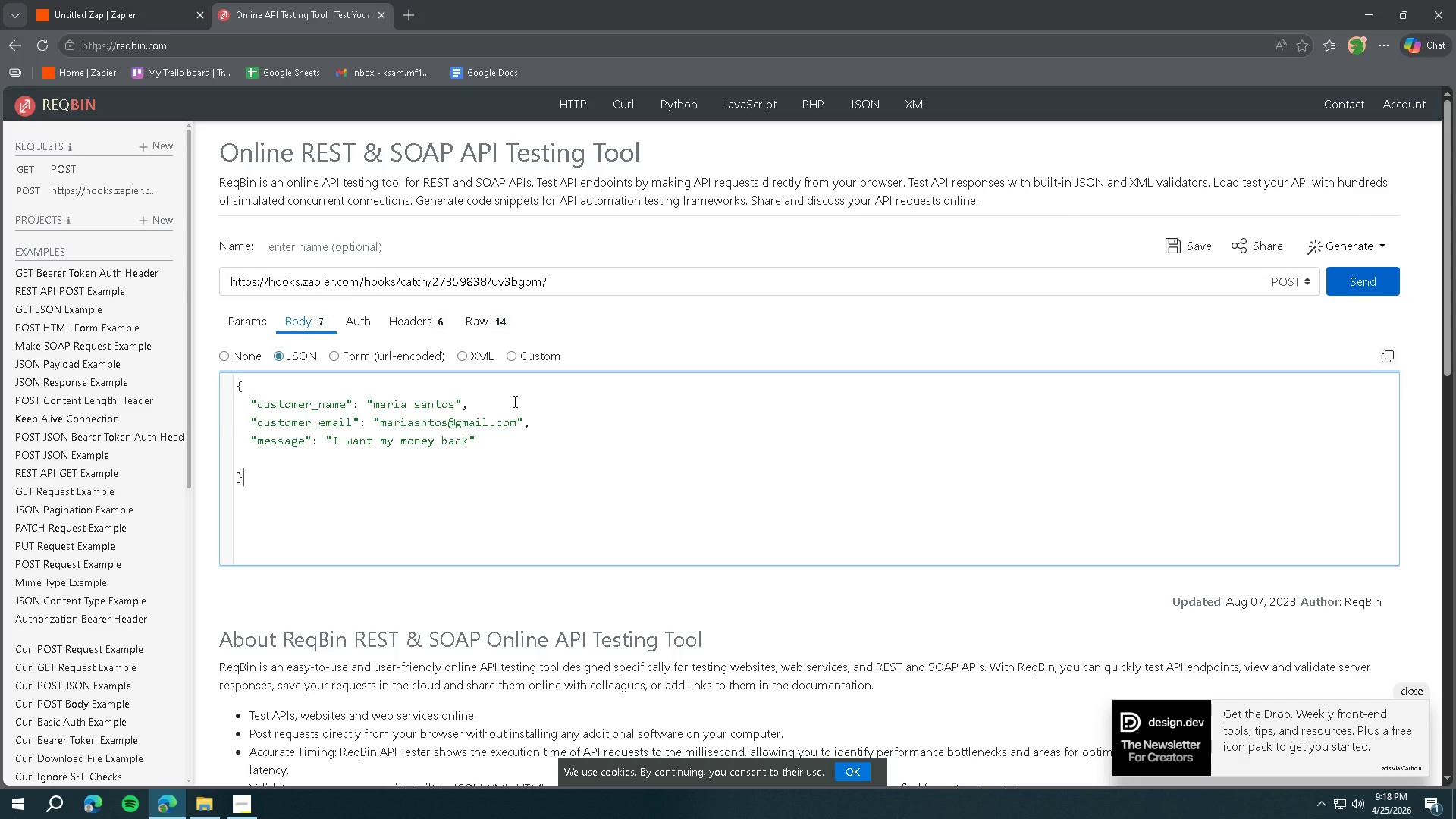 
scroll: coordinate [518, 402], scroll_direction: down, amount: 4.0
 